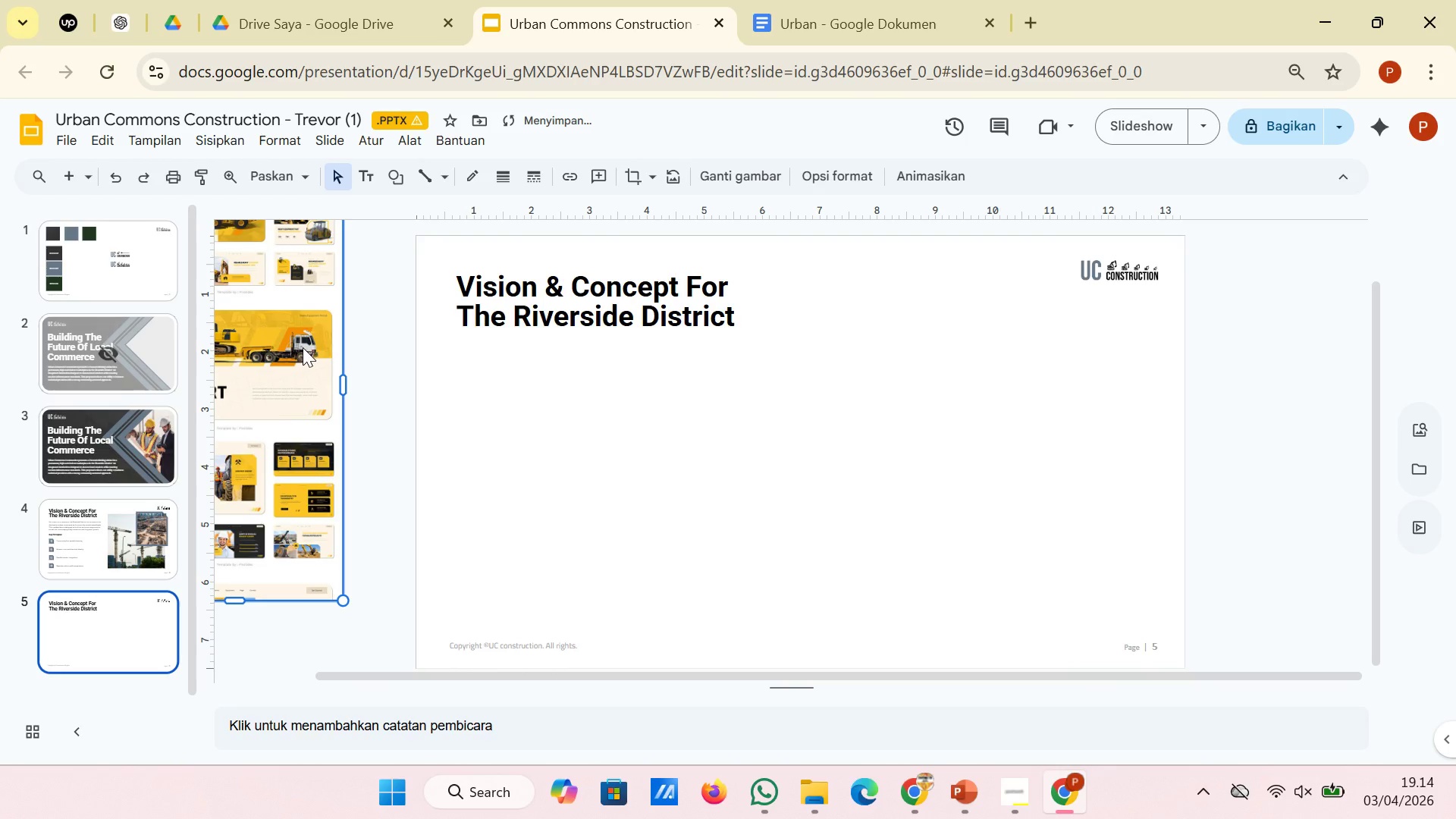 
left_click_drag(start_coordinate=[303, 347], to_coordinate=[453, 406])
 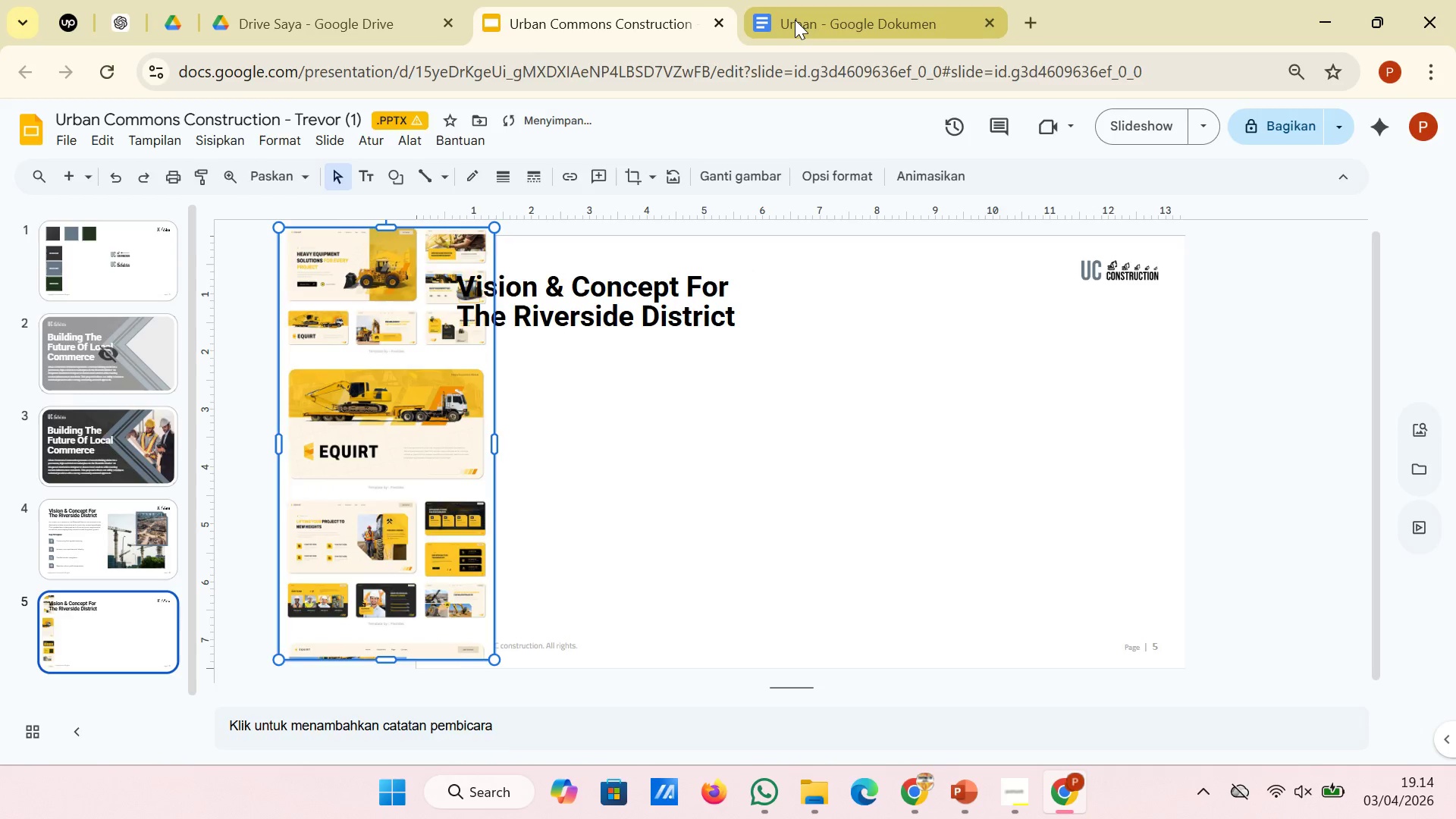 
left_click([795, 20])
 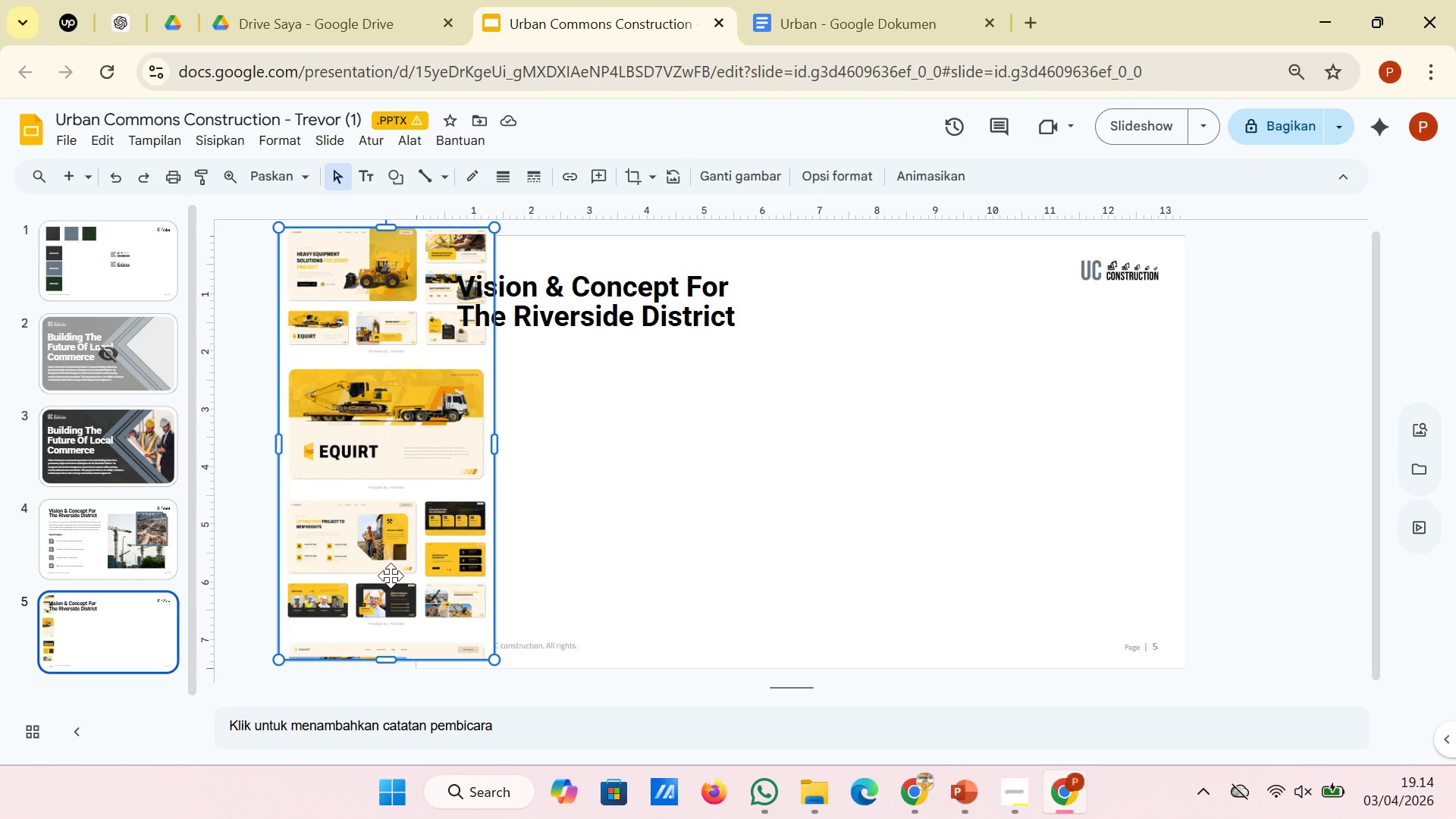 
wait(19.89)
 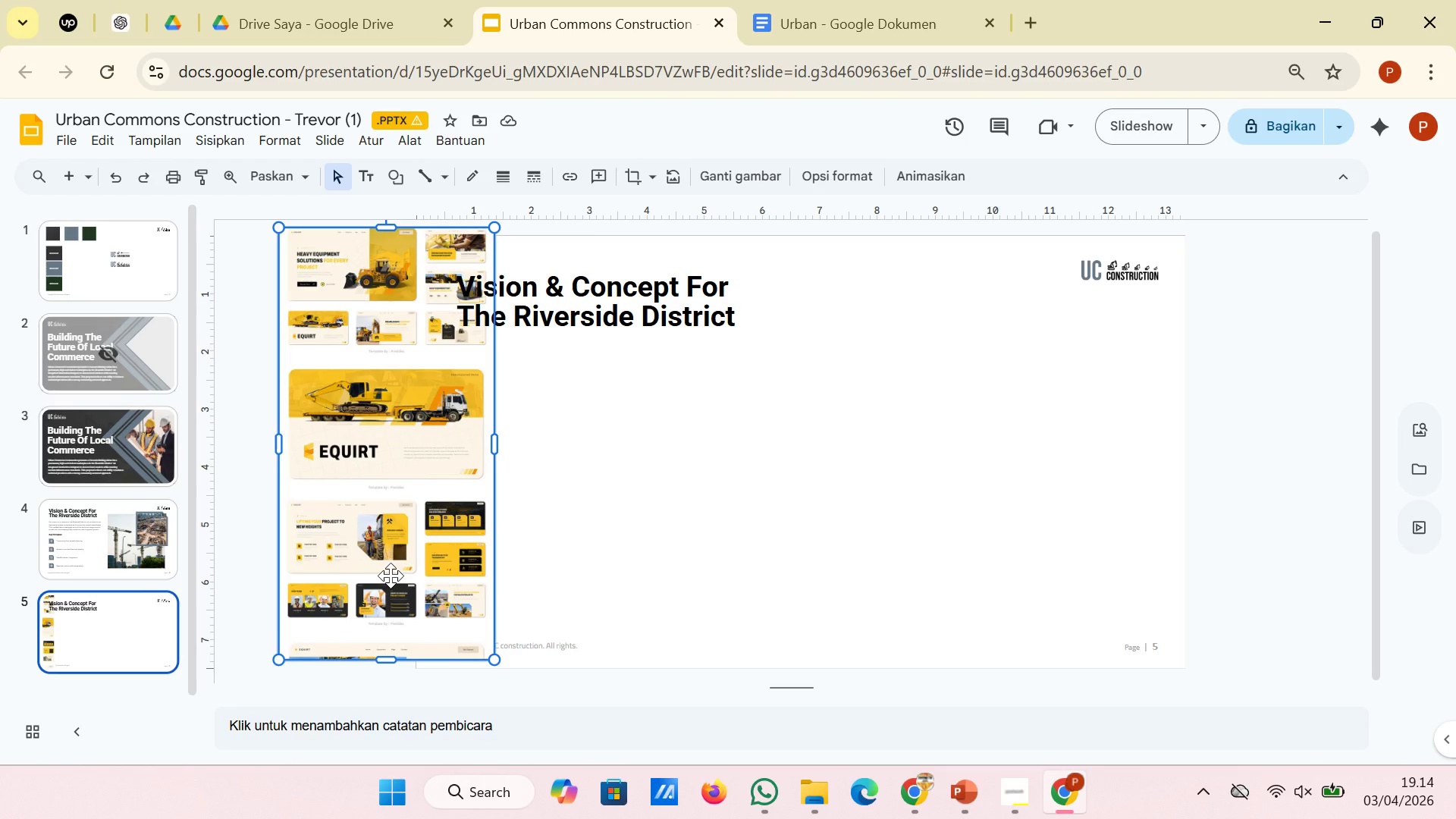 
left_click([635, 180])
 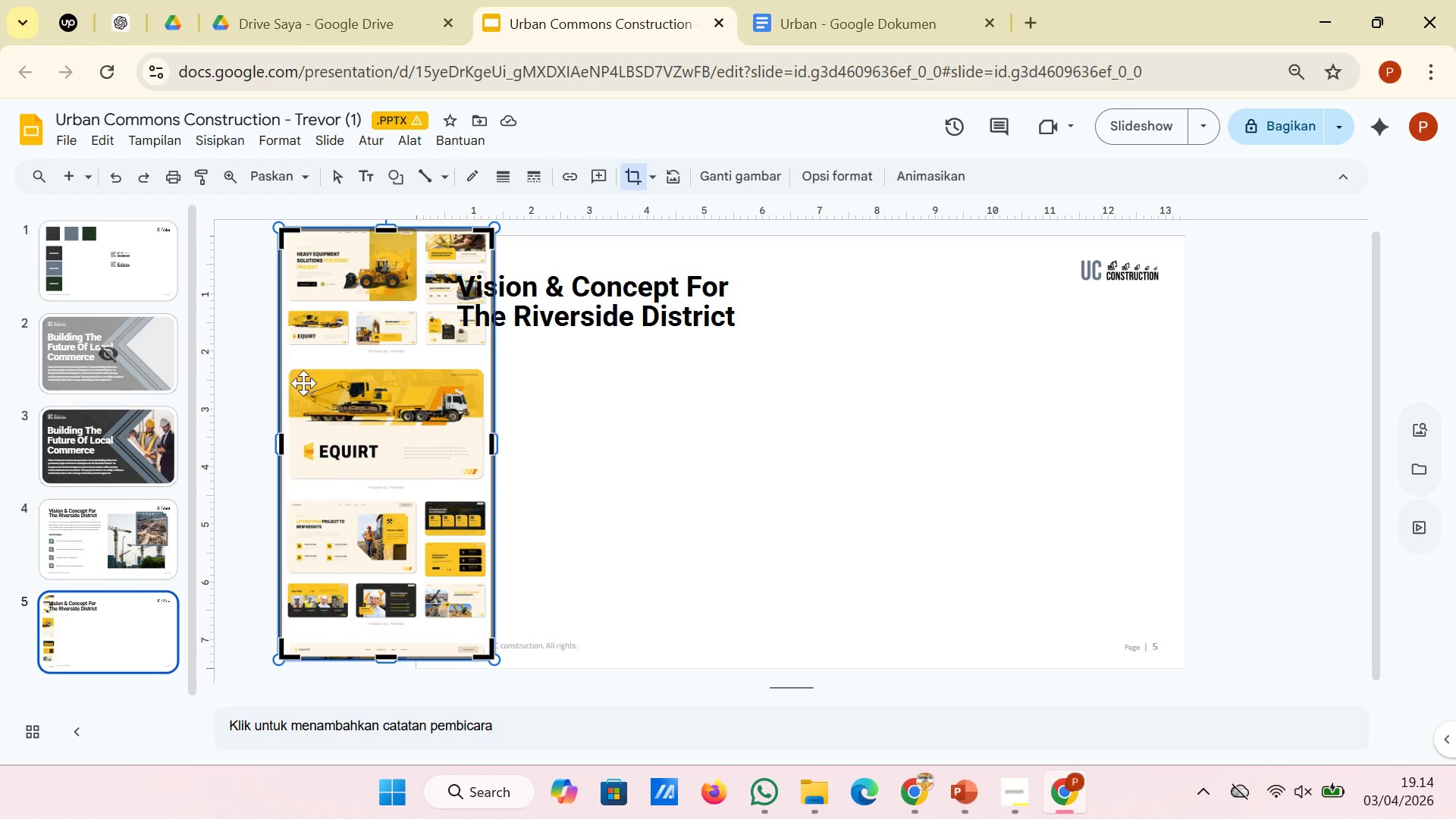 
left_click([236, 362])
 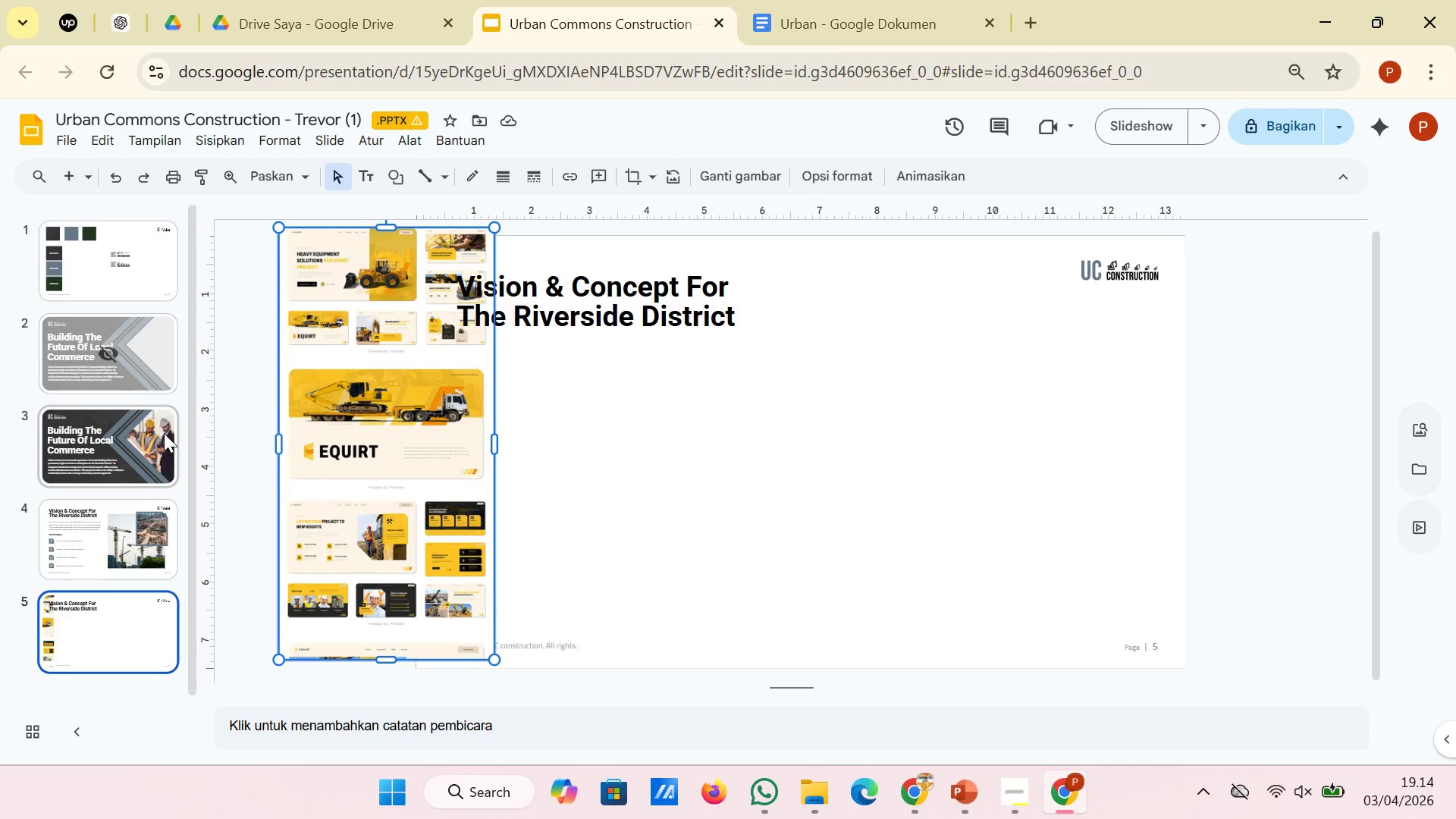 
left_click([164, 433])
 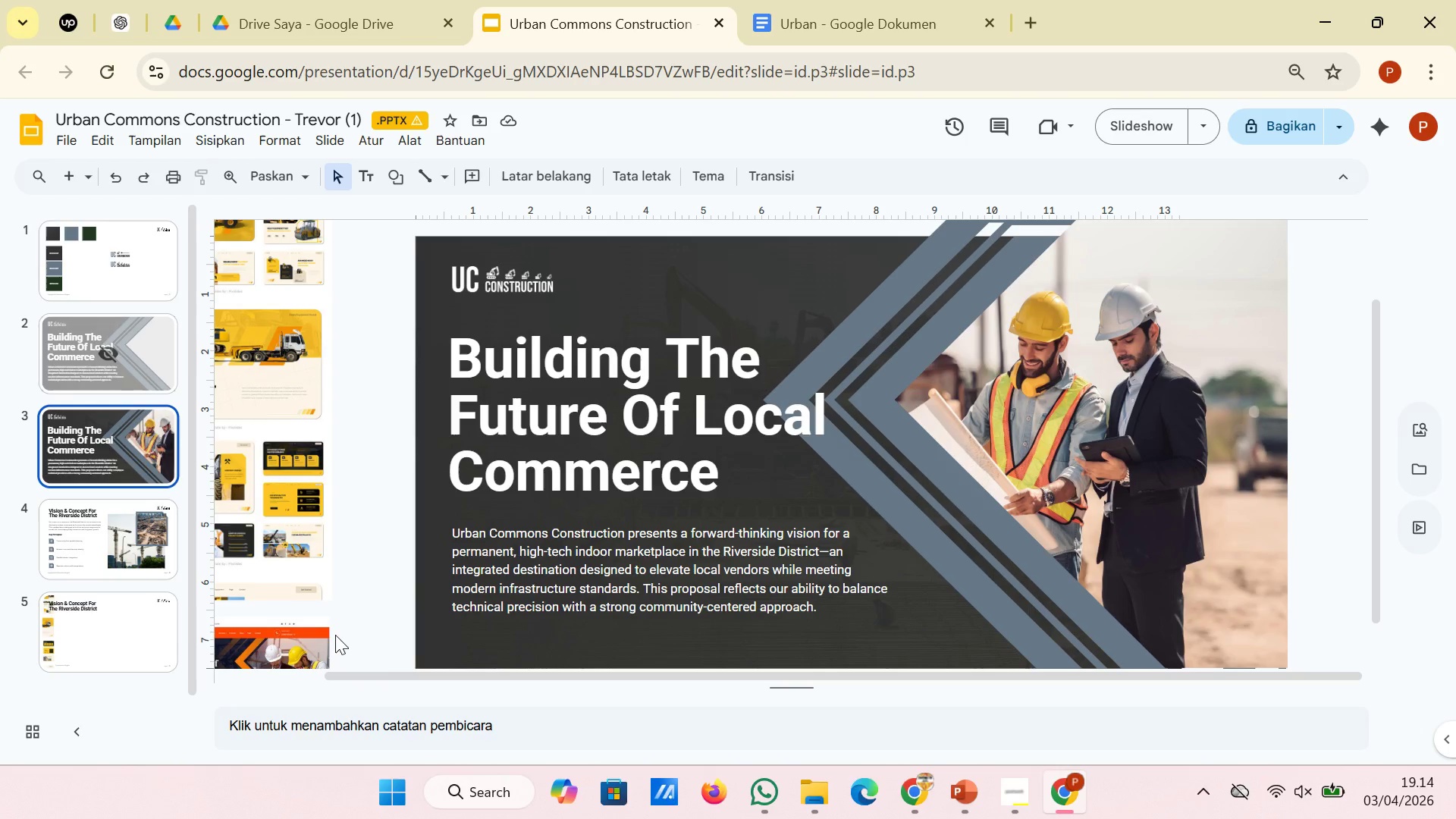 
left_click([315, 635])
 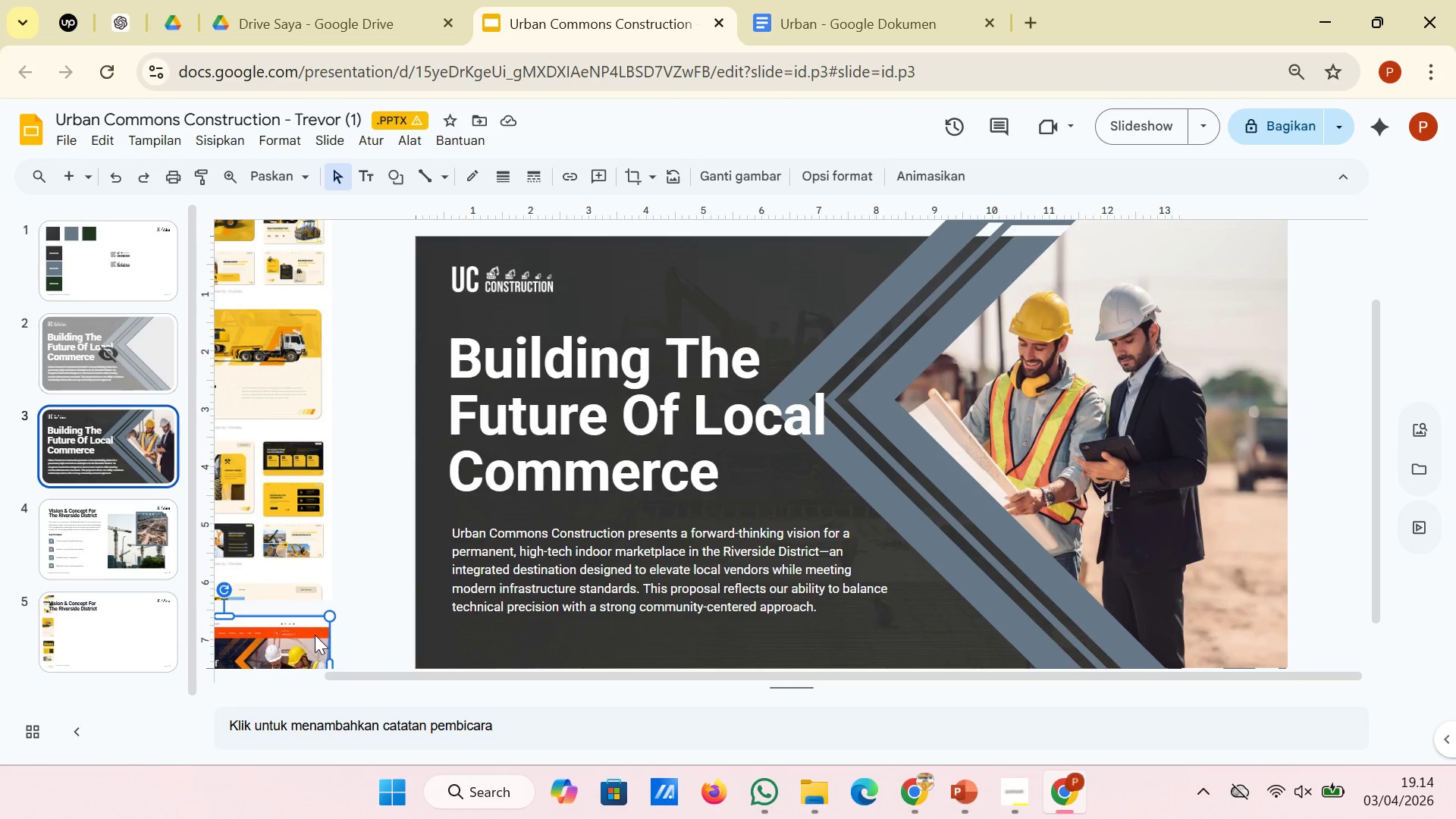 
key(Control+C)
 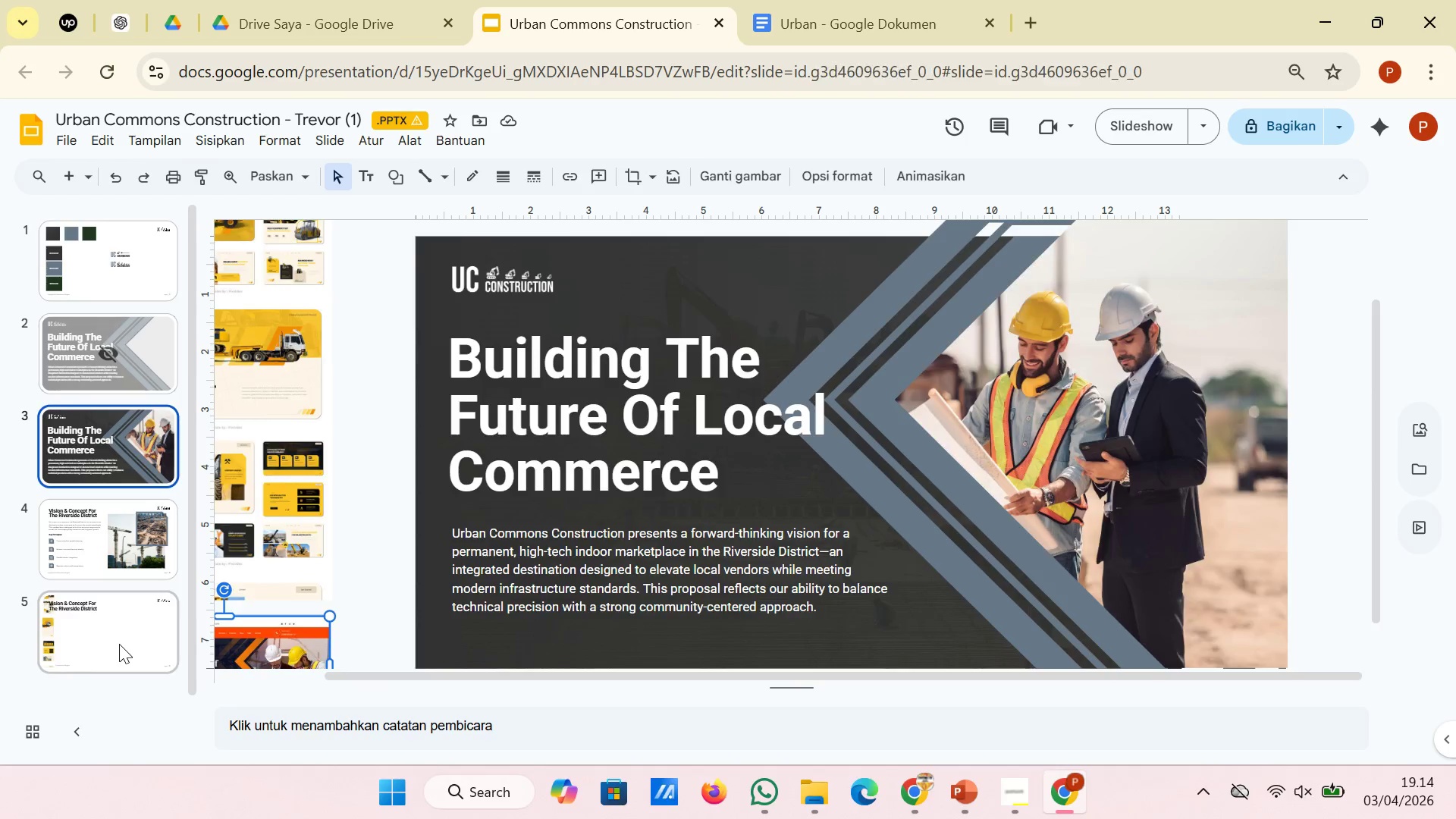 
left_click([119, 644])
 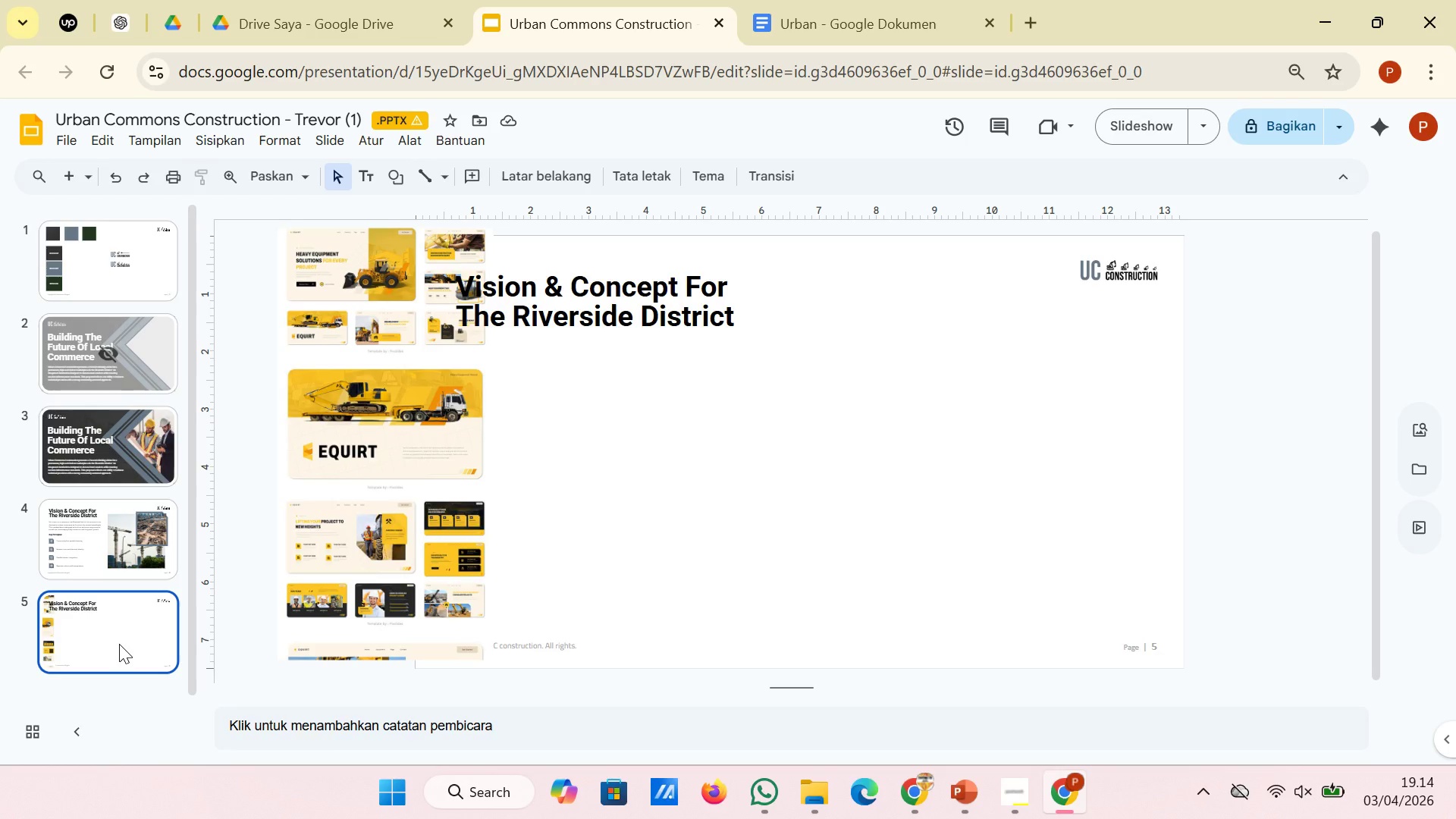 
key(Control+V)
 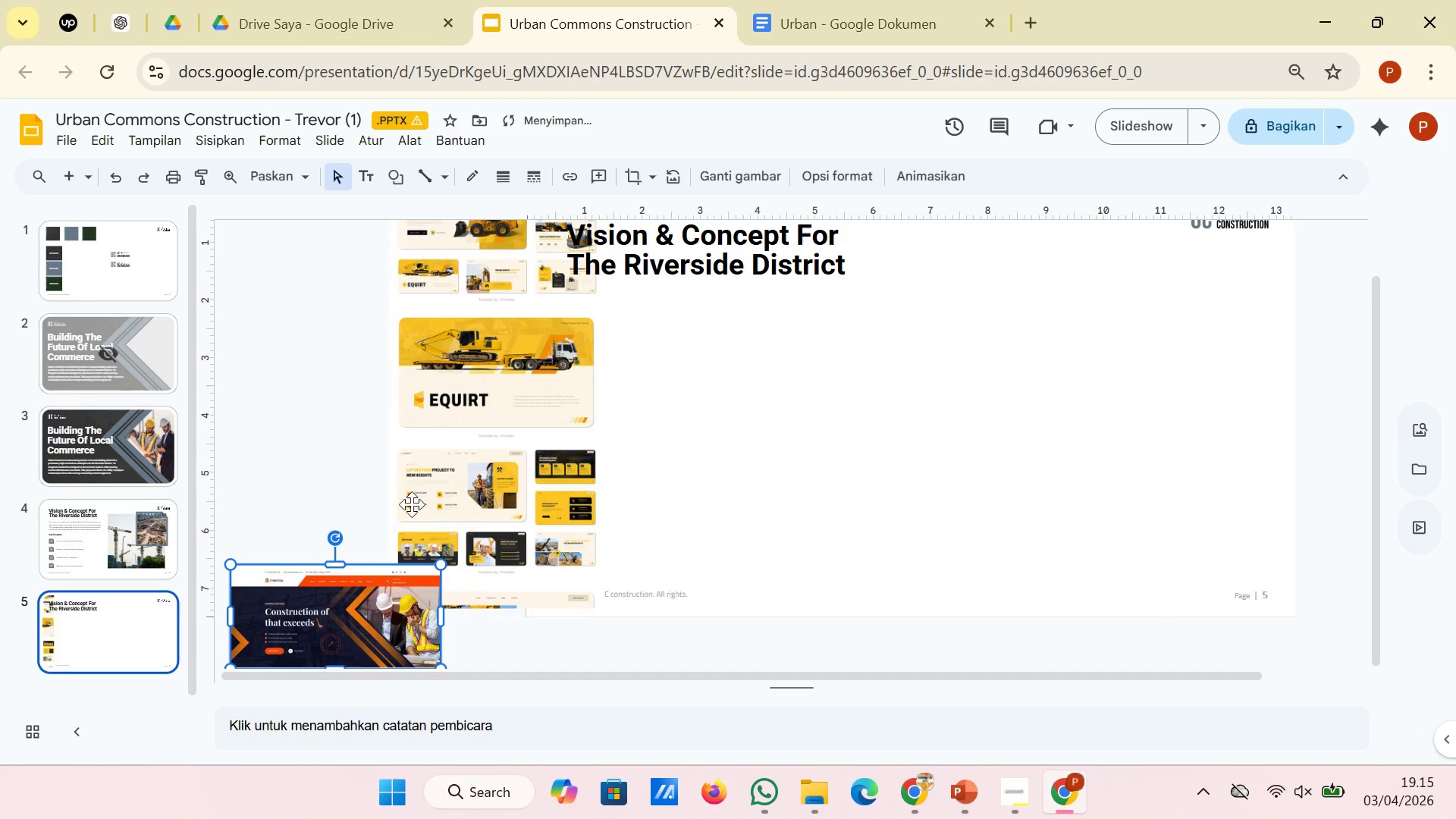 
scroll: coordinate [468, 447], scroll_direction: down, amount: 2.0
 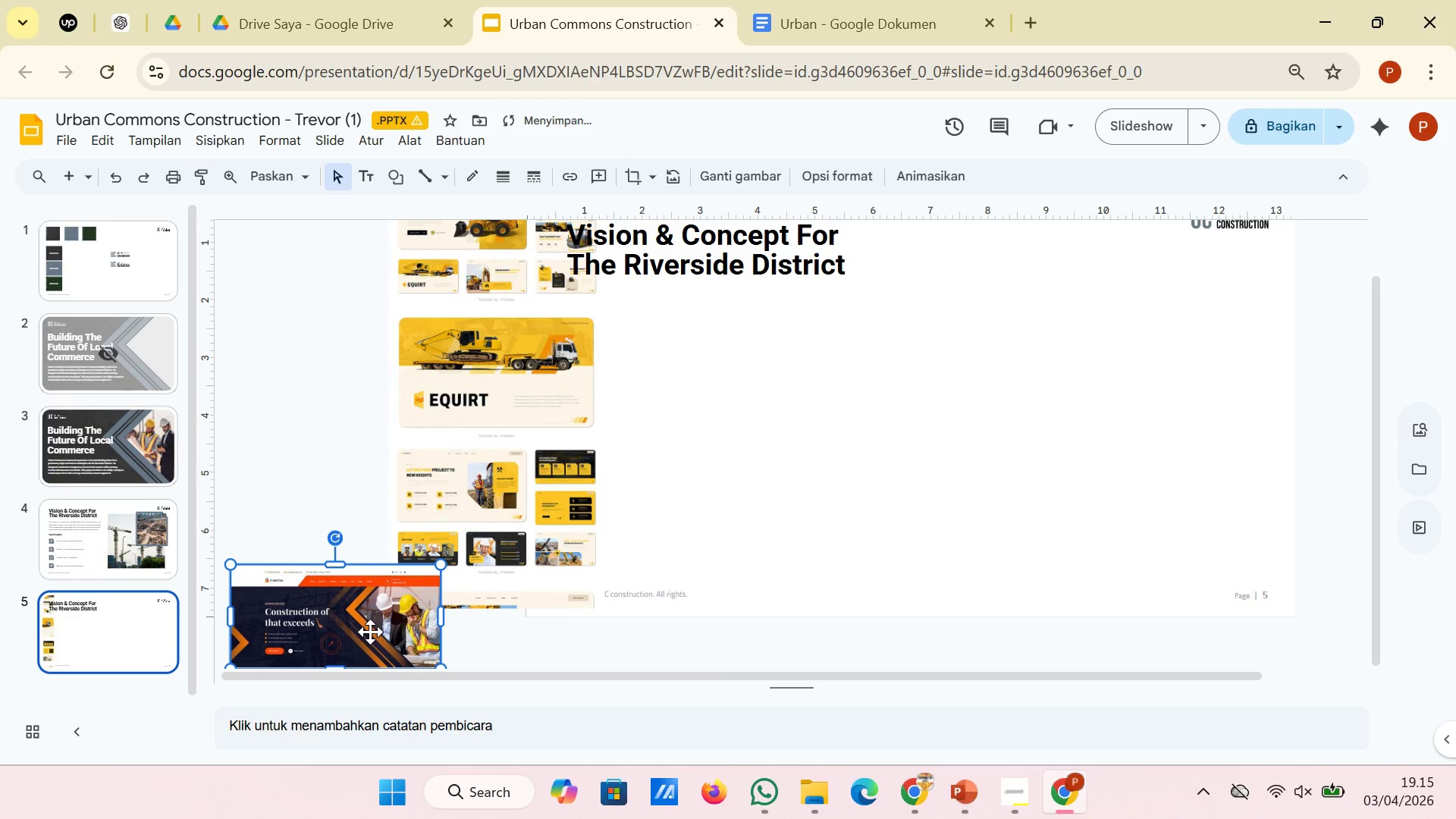 
left_click_drag(start_coordinate=[370, 632], to_coordinate=[374, 529])
 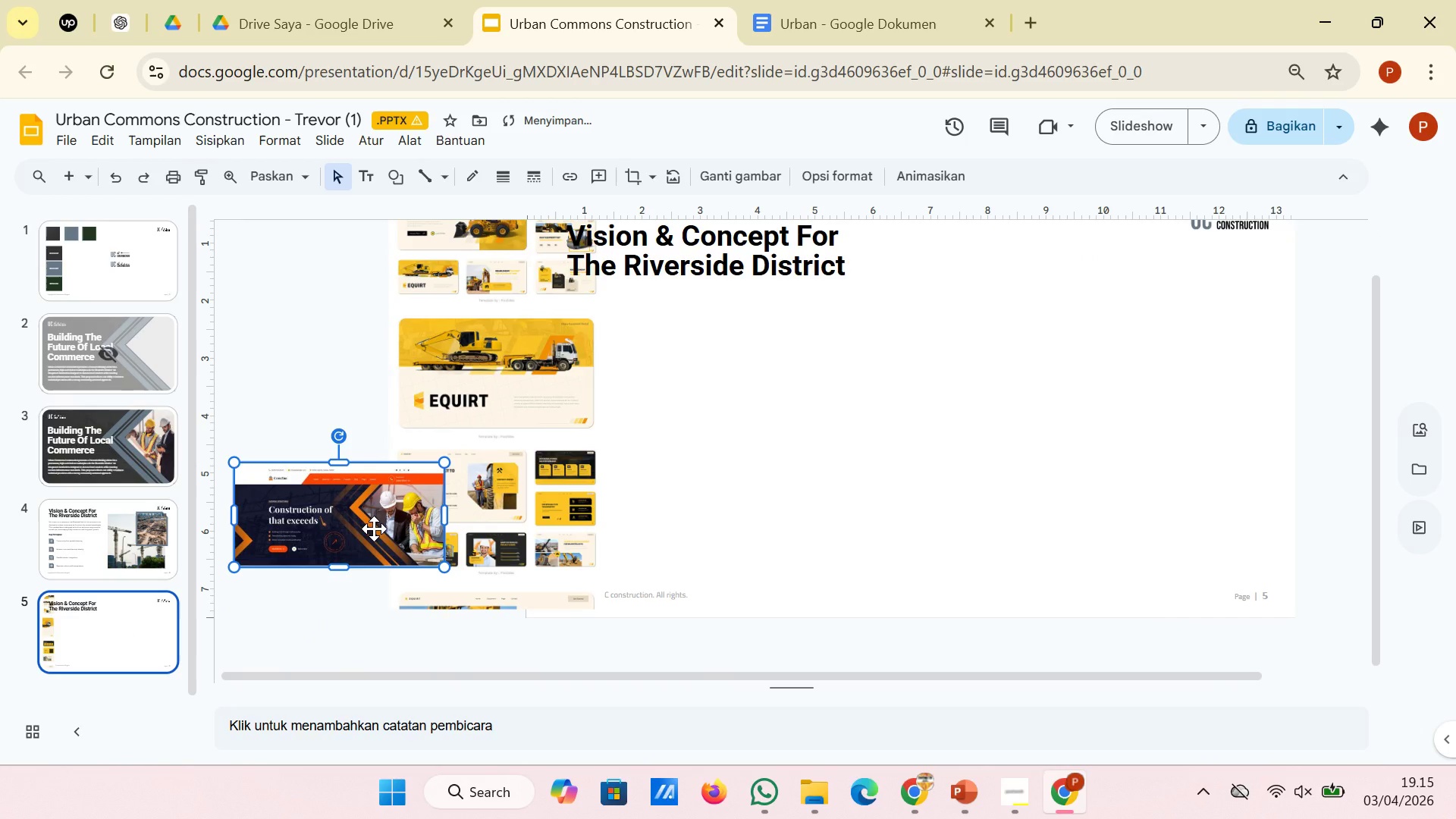 
key(Backspace)
 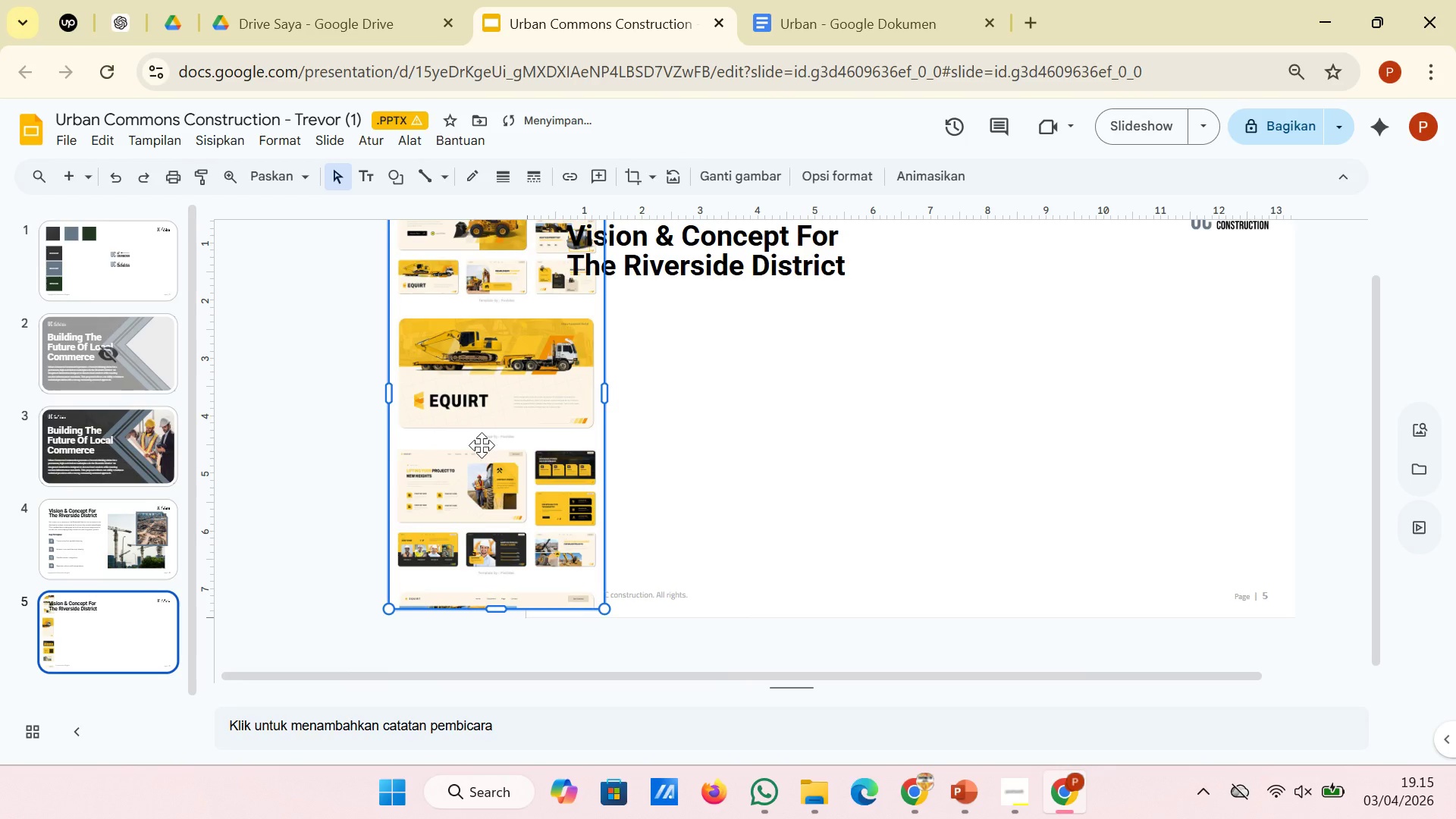 
left_click_drag(start_coordinate=[482, 445], to_coordinate=[383, 478])
 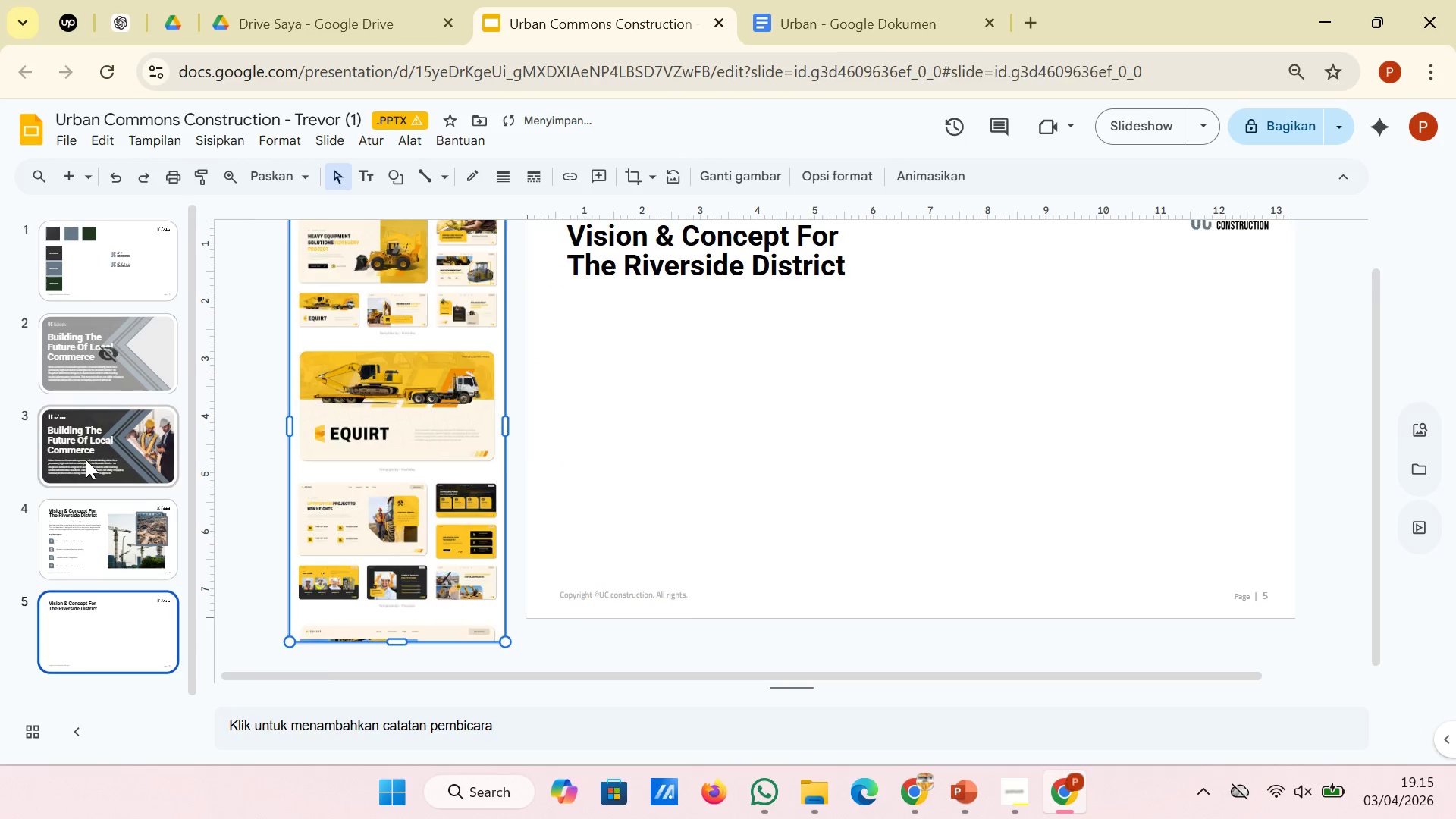 
left_click([86, 460])
 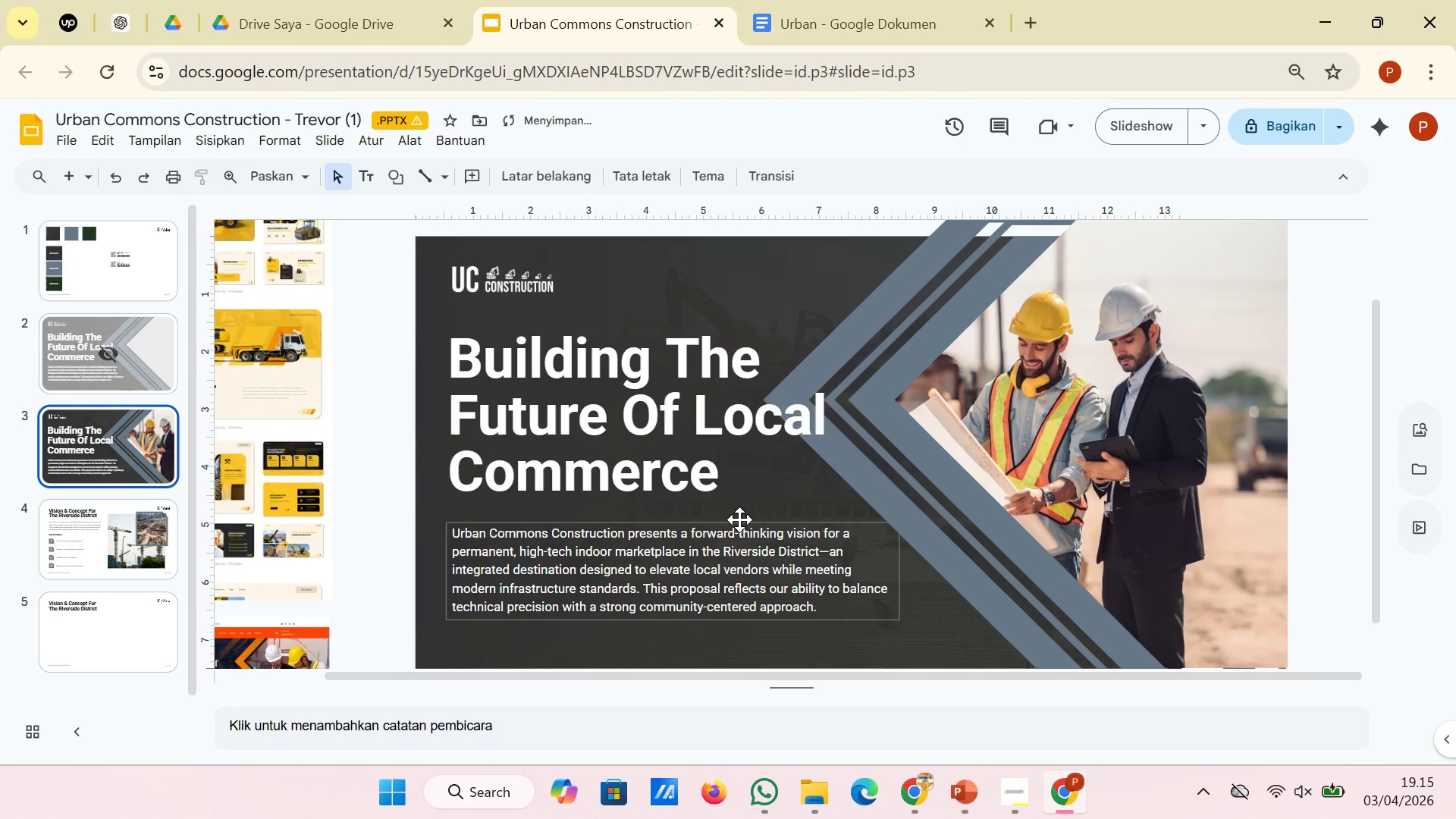 
hold_key(key=ControlLeft, duration=0.72)
scroll: coordinate [761, 507], scroll_direction: down, amount: 3.0
 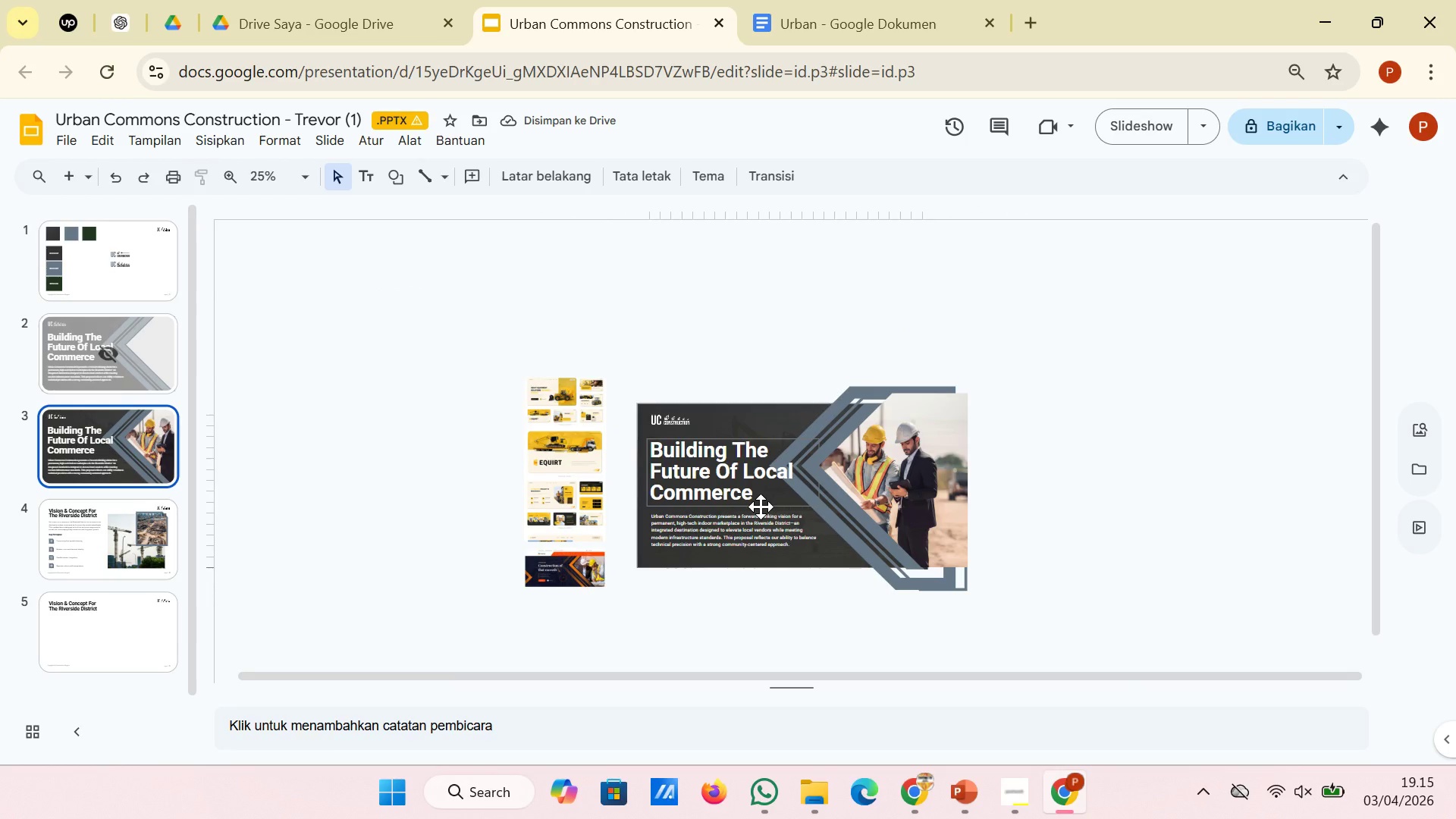 
hold_key(key=ControlLeft, duration=0.8)
scroll: coordinate [761, 507], scroll_direction: up, amount: 2.0
 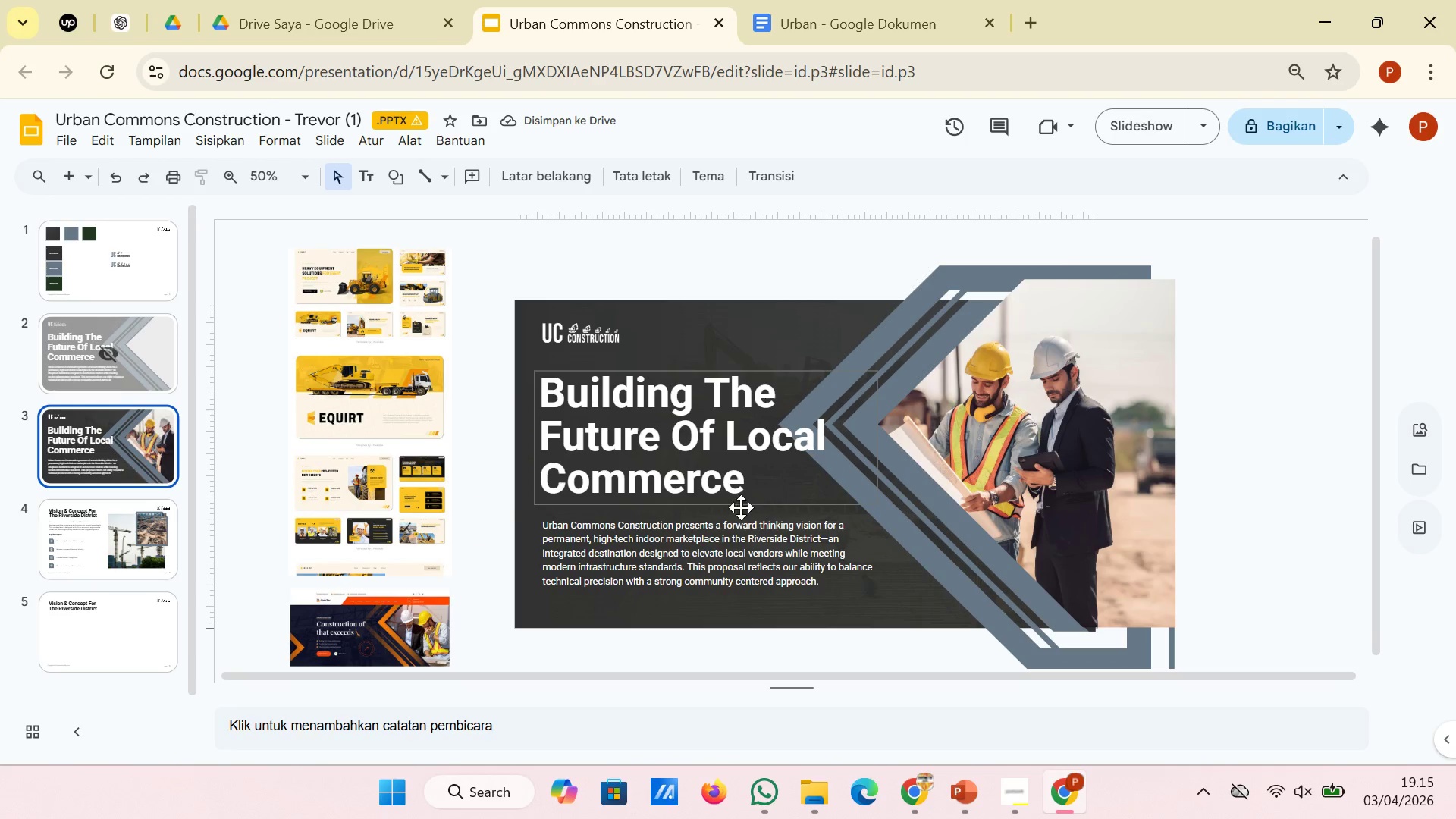 
hold_key(key=ControlLeft, duration=3.91)
scroll: coordinate [312, 458], scroll_direction: up, amount: 3.0
 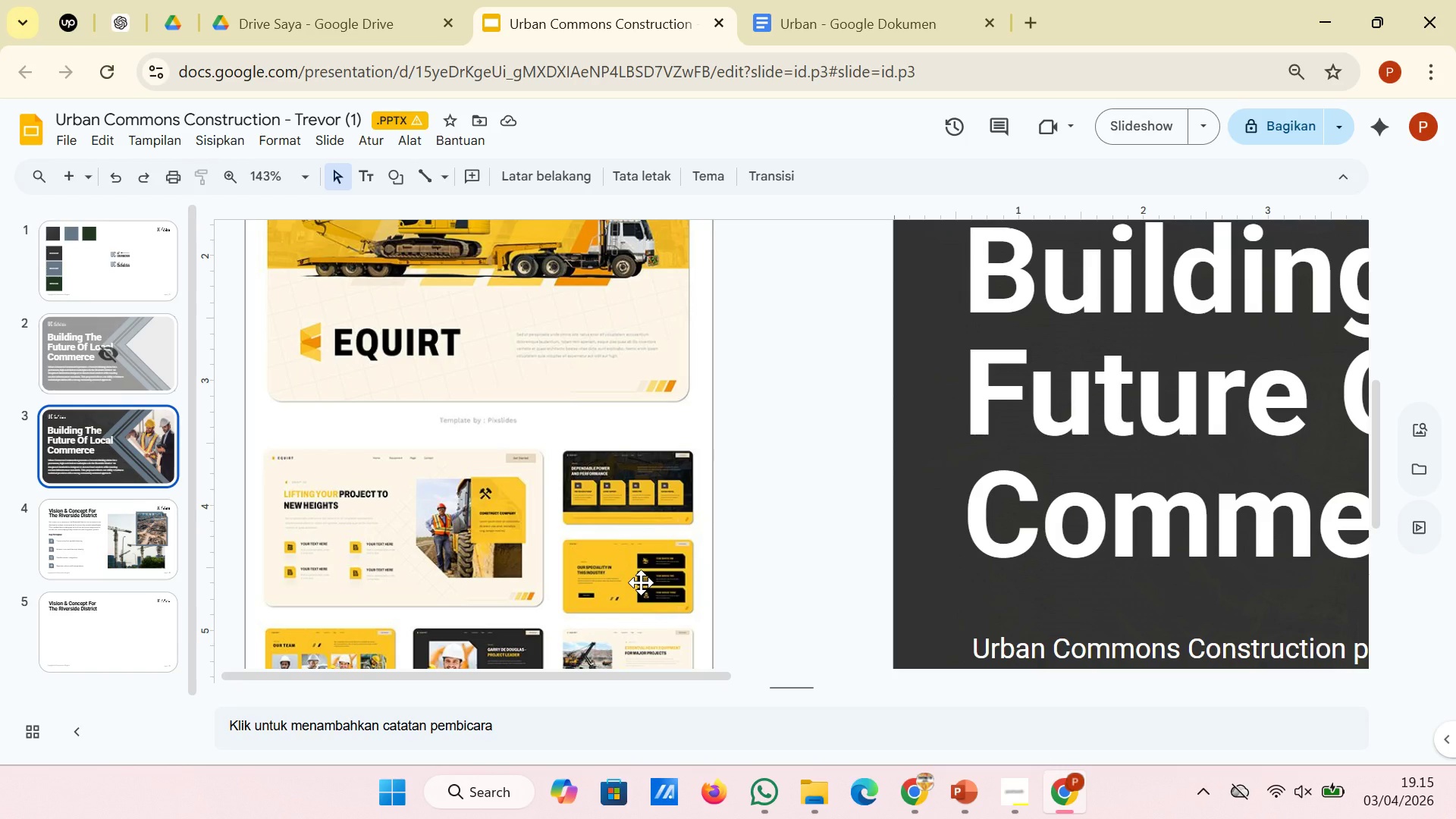 
left_click([68, 632])
 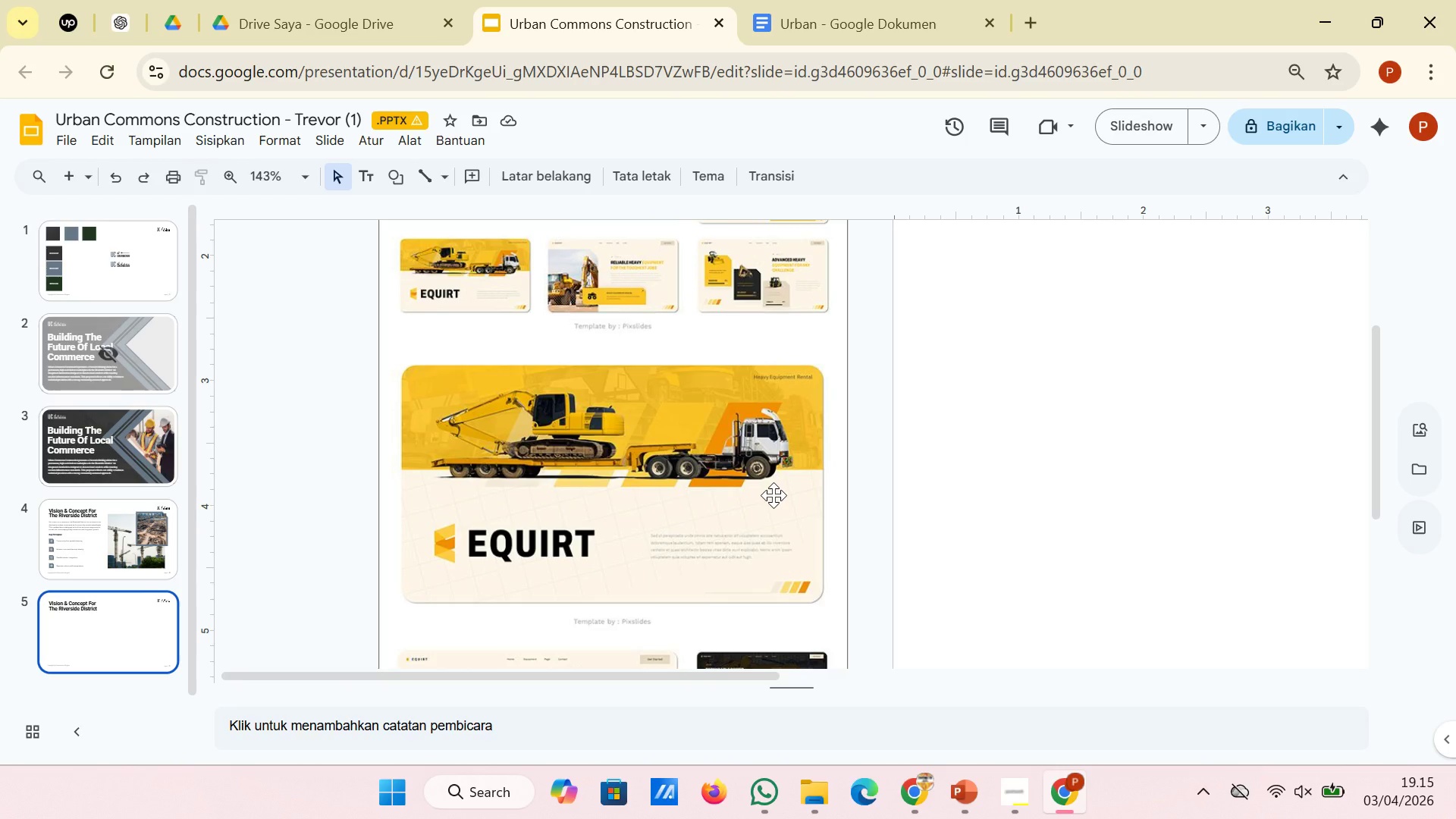 
hold_key(key=ControlLeft, duration=0.94)
scroll: coordinate [774, 495], scroll_direction: down, amount: 2.0
 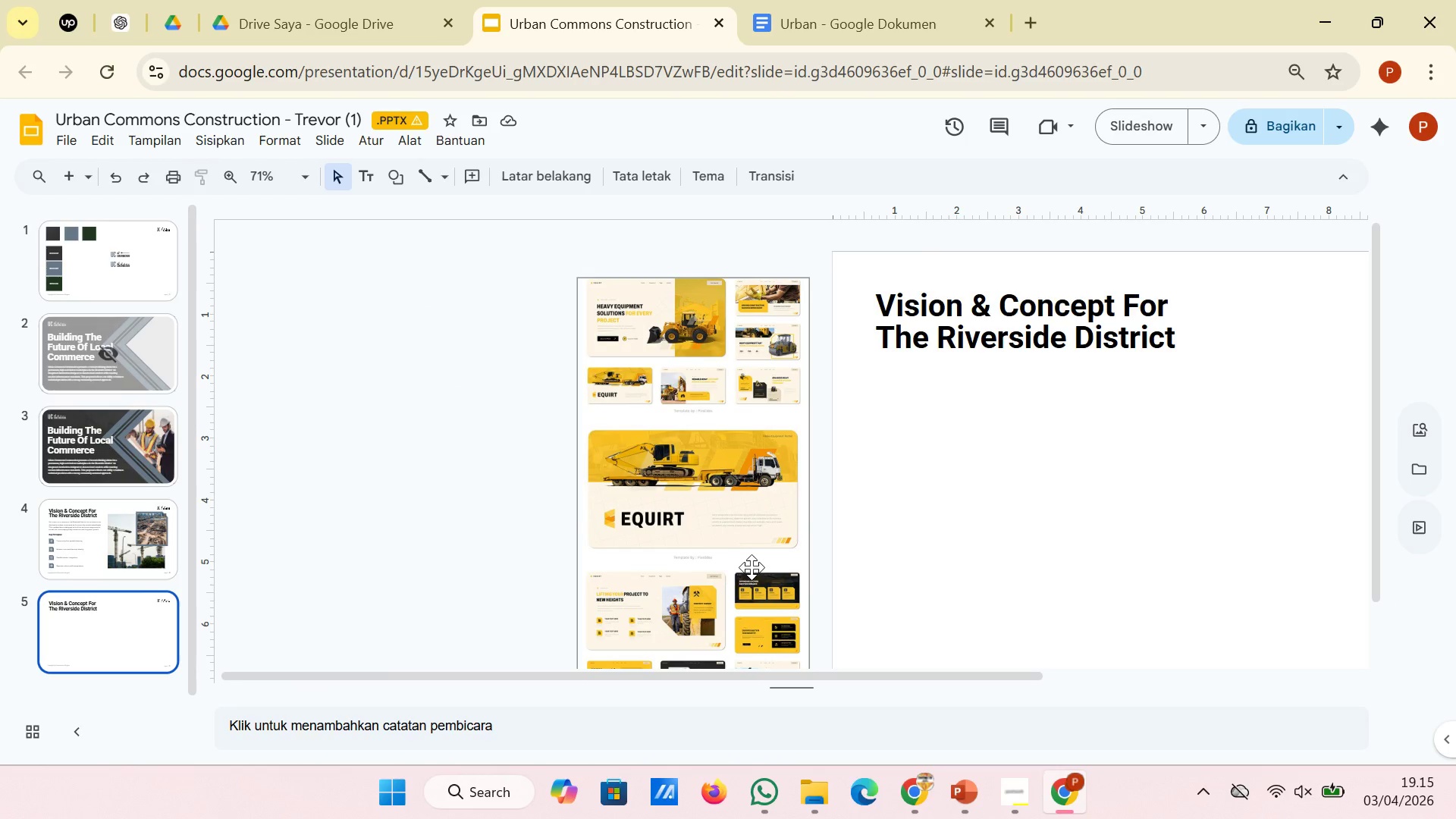 
left_click([752, 567])
 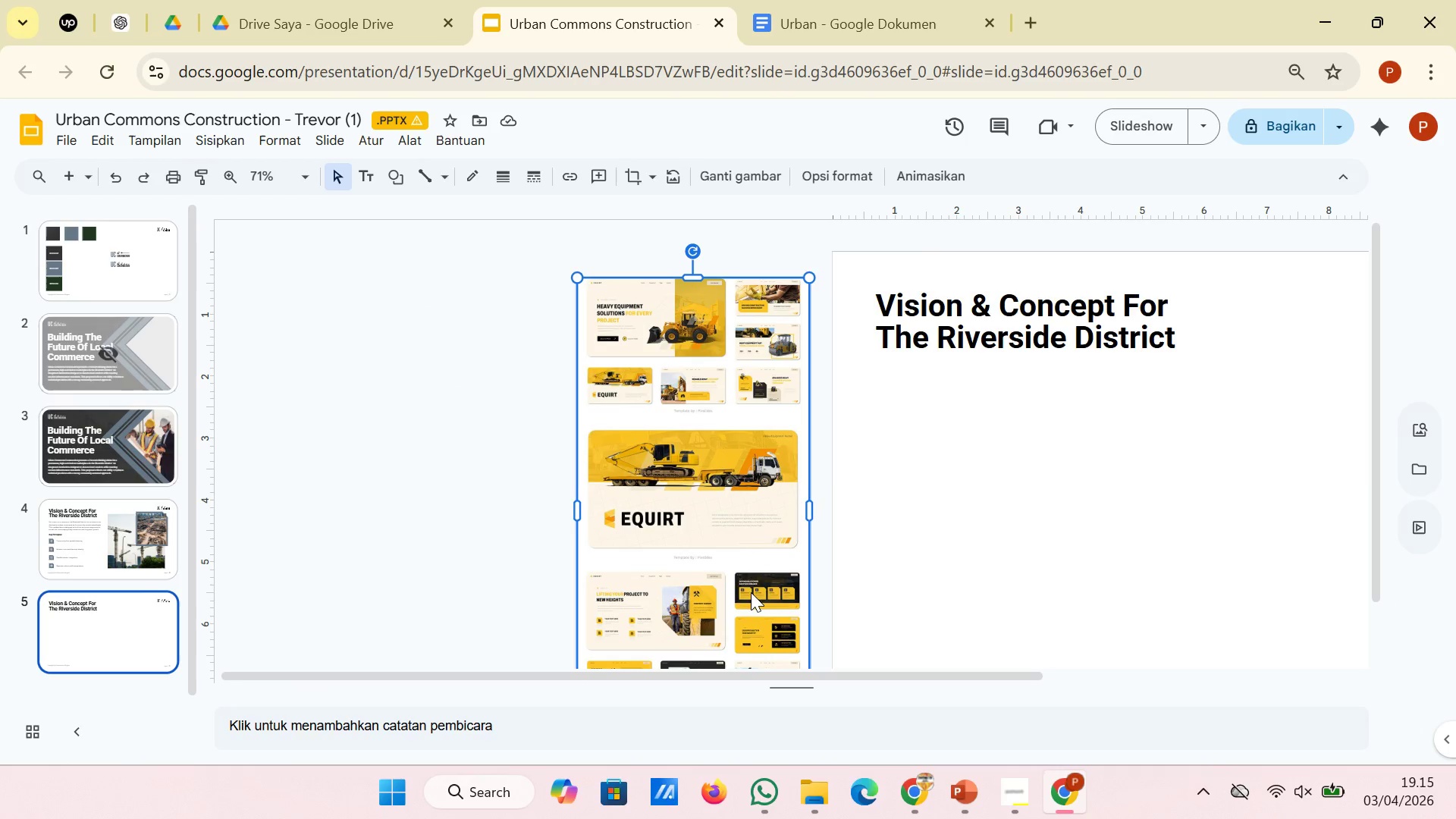 
left_click_drag(start_coordinate=[751, 592], to_coordinate=[736, 460])
 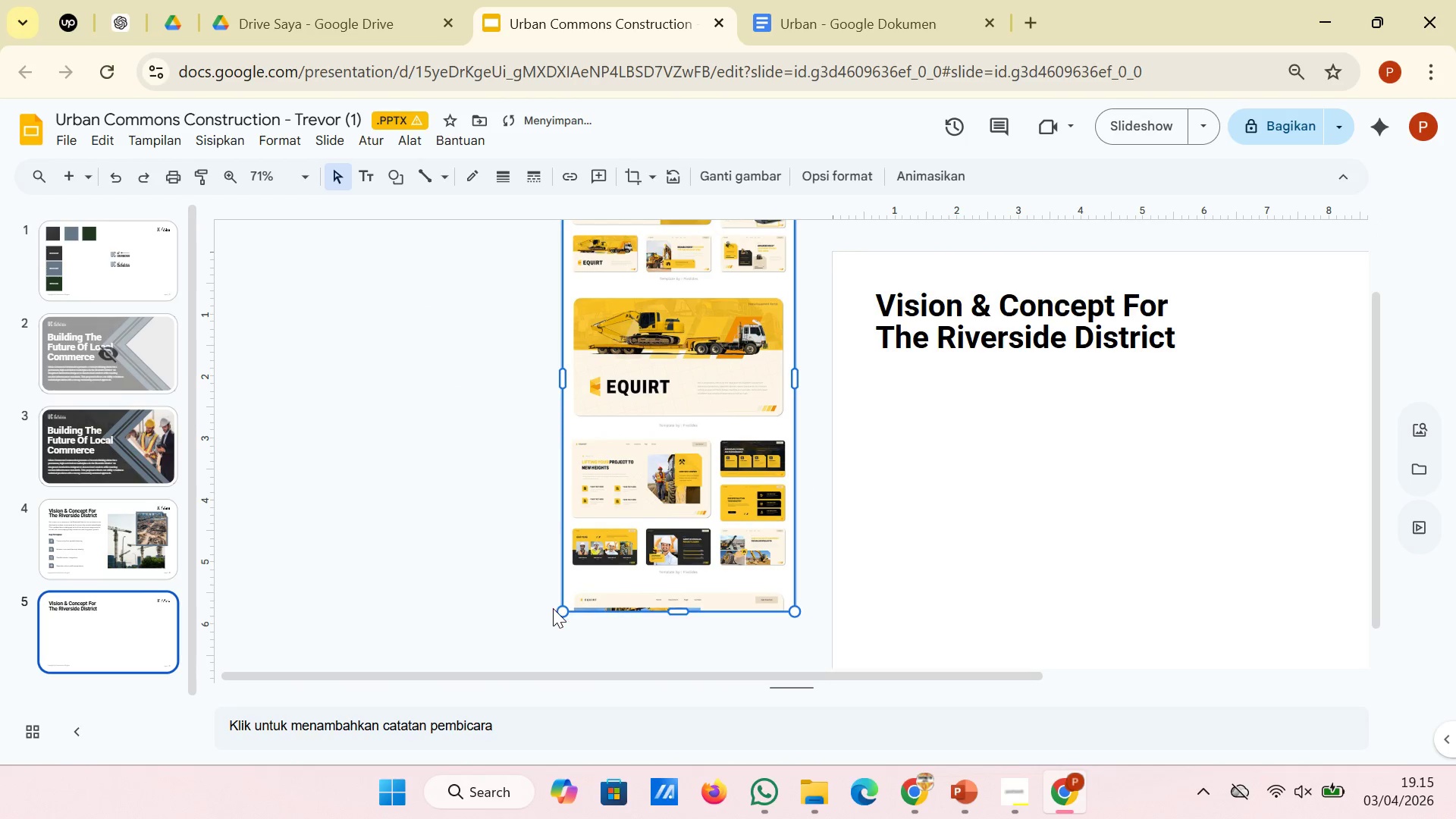 
left_click_drag(start_coordinate=[565, 612], to_coordinate=[438, 709])
 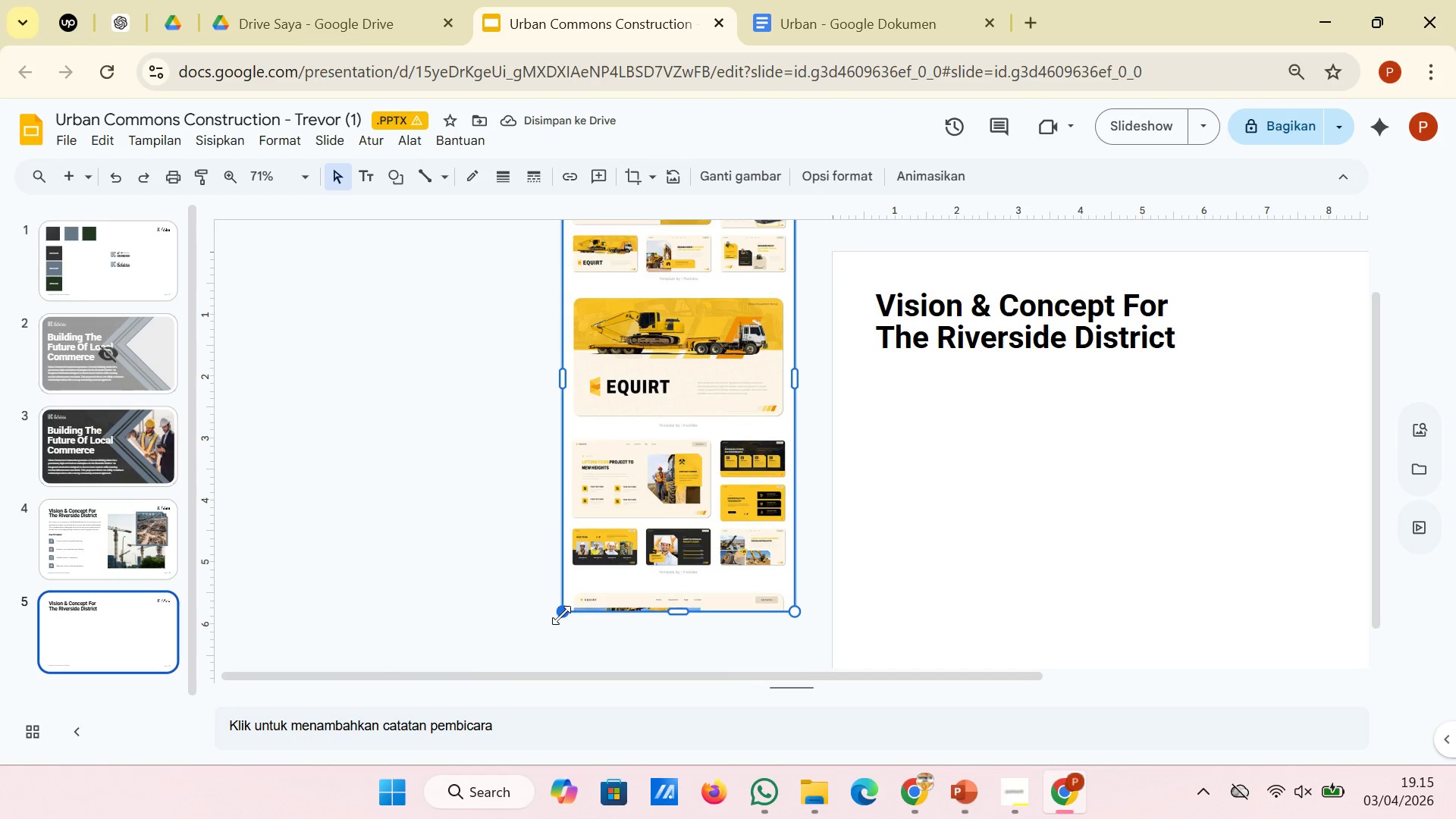 
left_click_drag(start_coordinate=[560, 613], to_coordinate=[501, 656])
 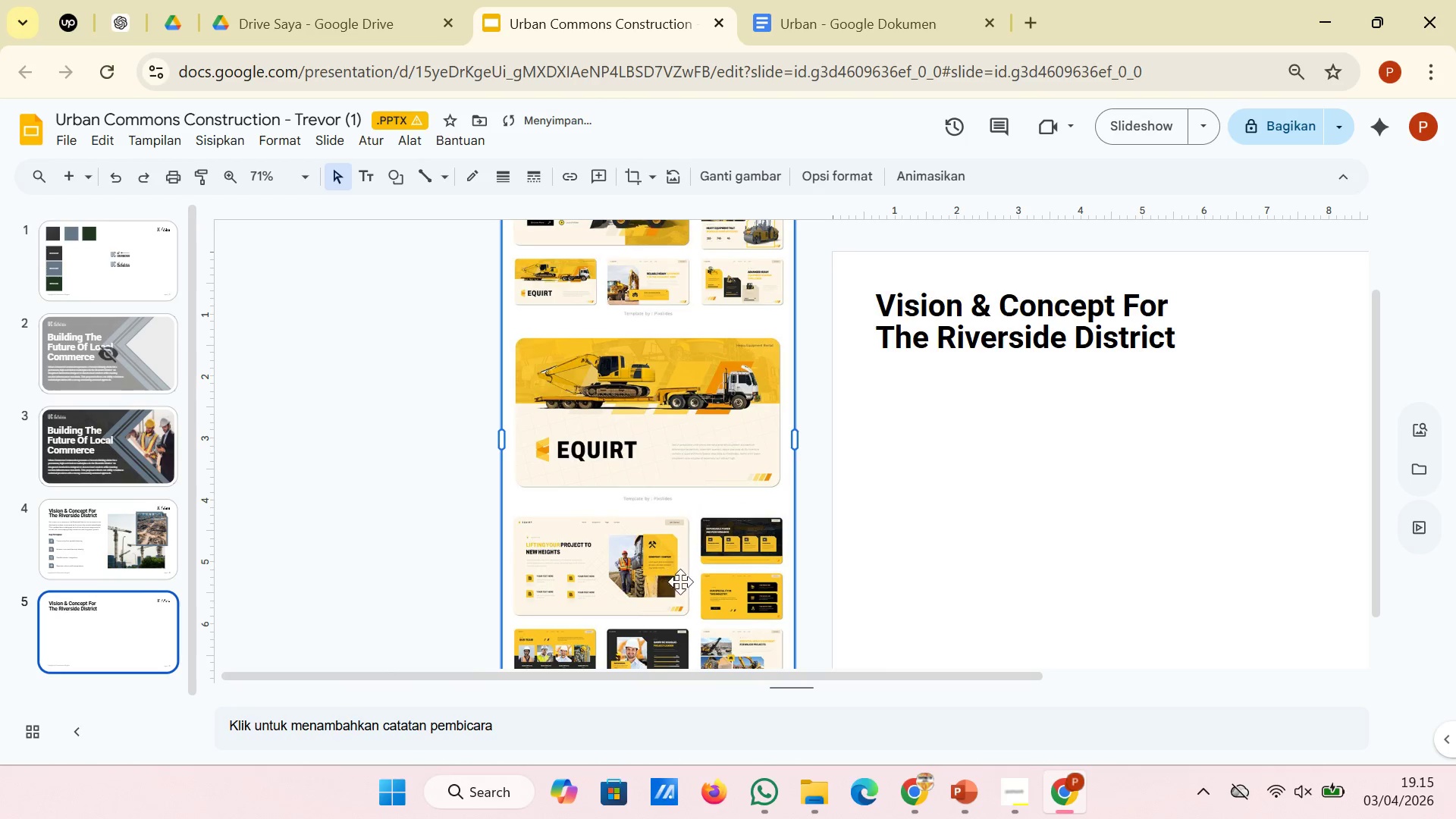 
left_click_drag(start_coordinate=[681, 589], to_coordinate=[680, 541])
 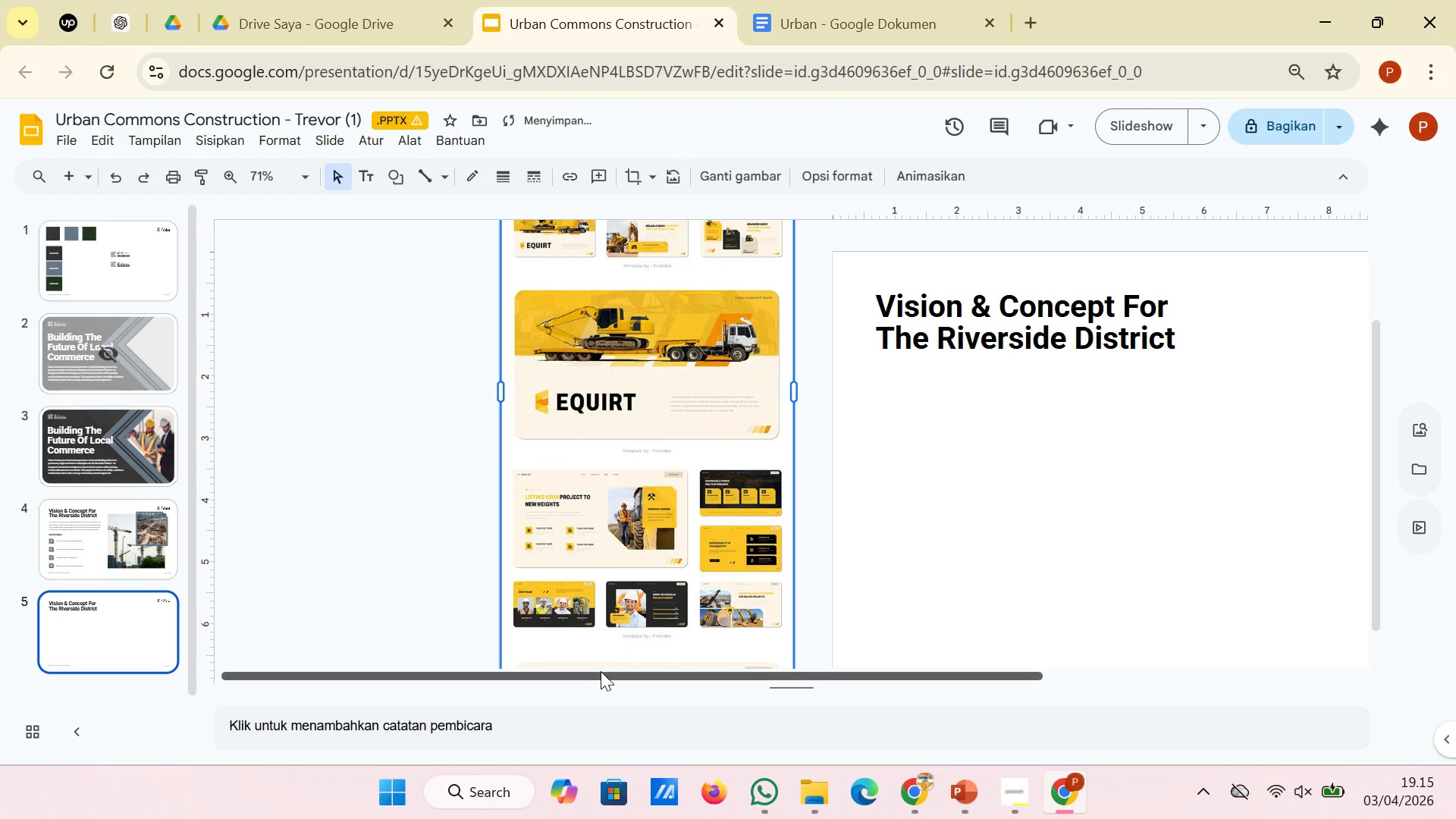 
left_click_drag(start_coordinate=[601, 671], to_coordinate=[757, 668])
 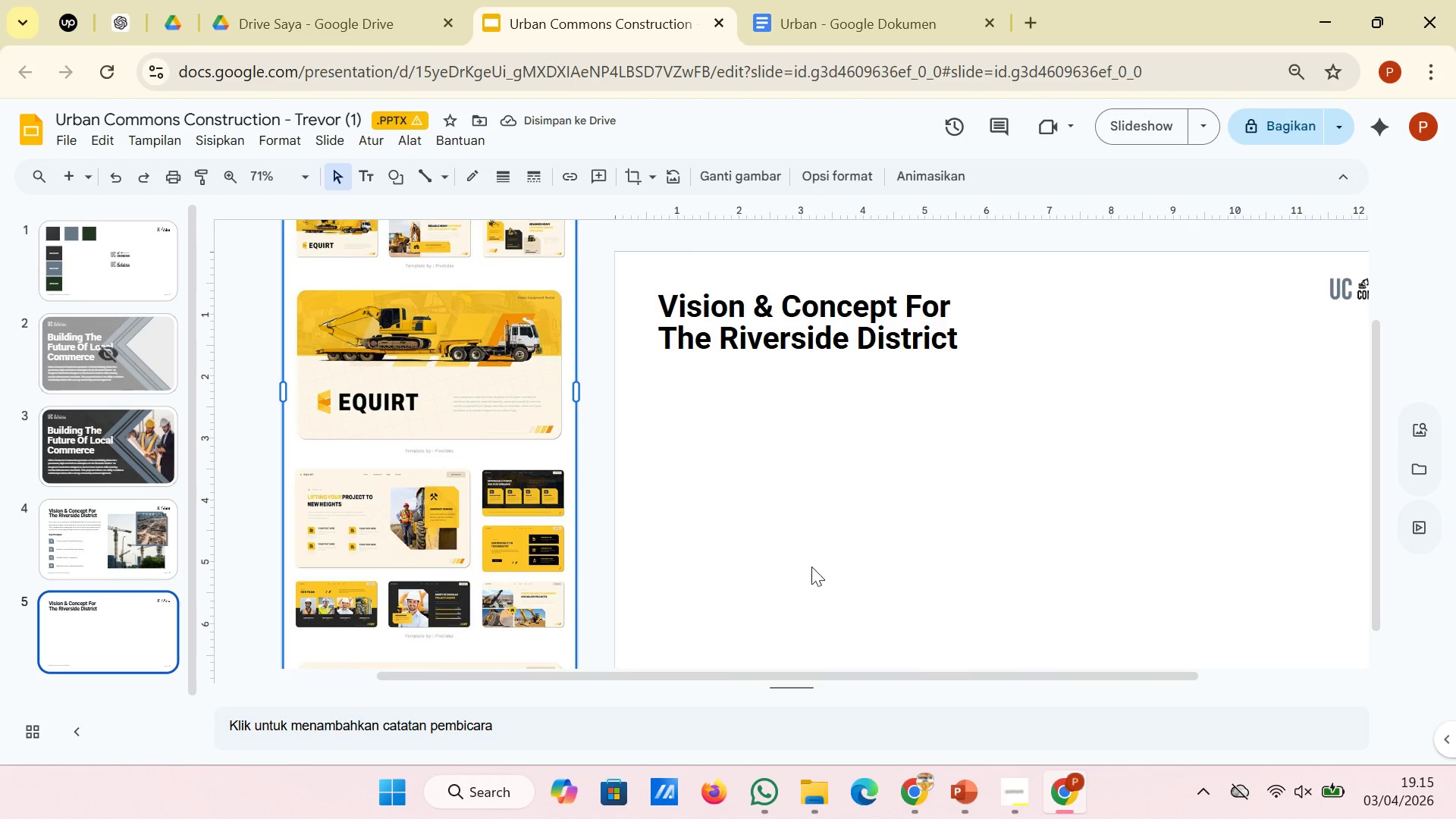 
hold_key(key=ControlLeft, duration=0.78)
scroll: coordinate [839, 532], scroll_direction: down, amount: 1.0
 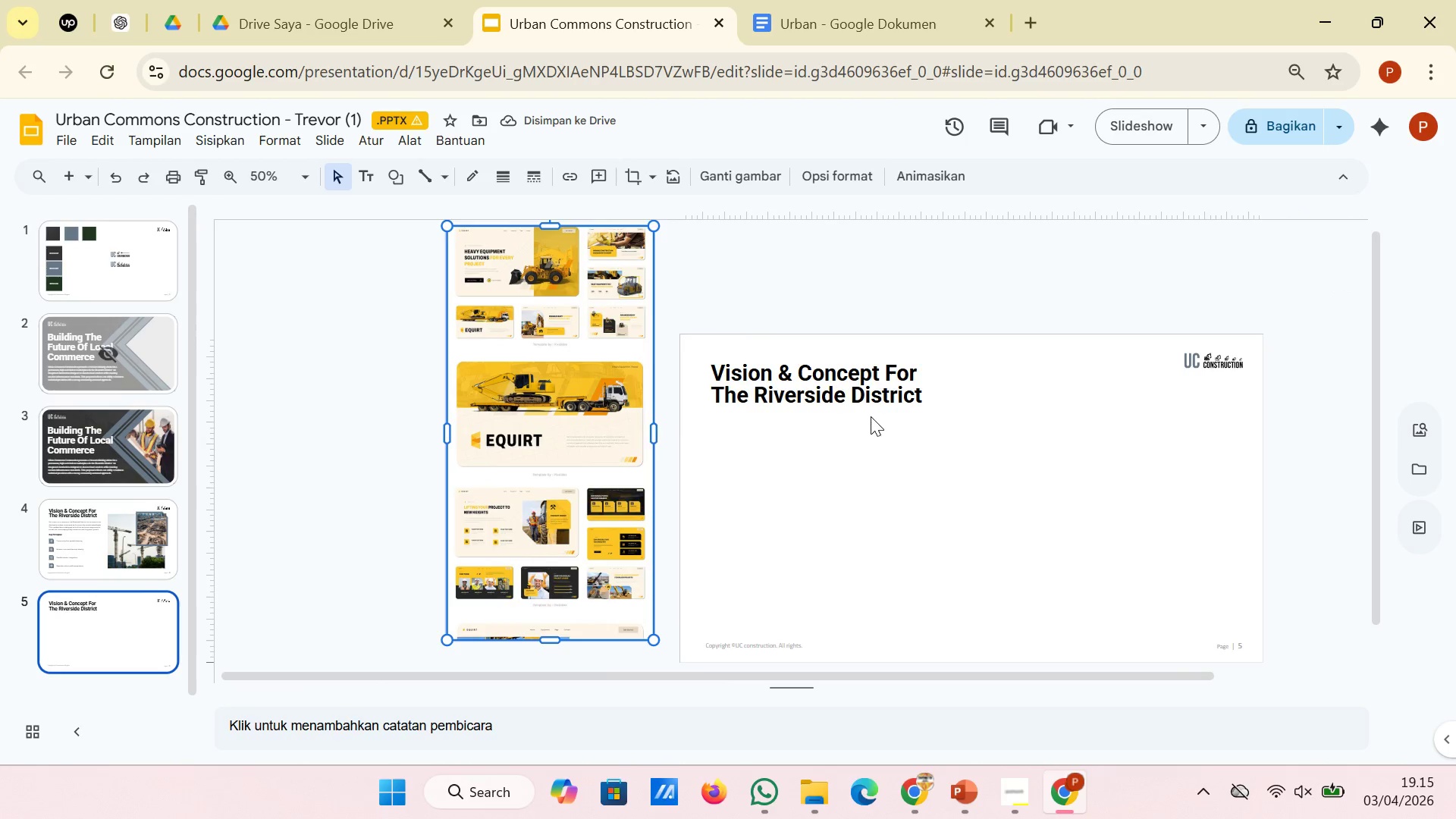 
left_click([871, 416])
 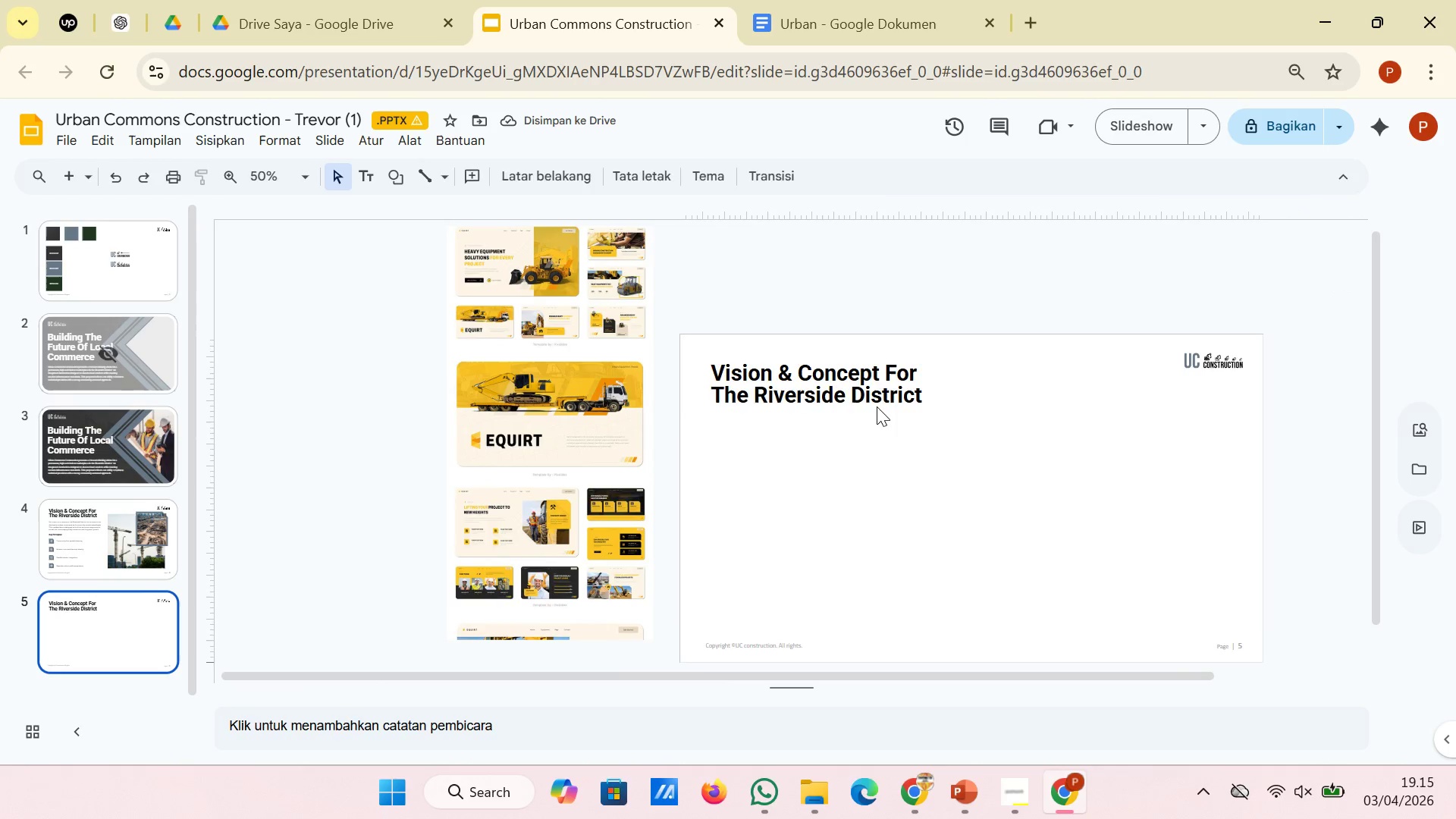 
left_click([877, 406])
 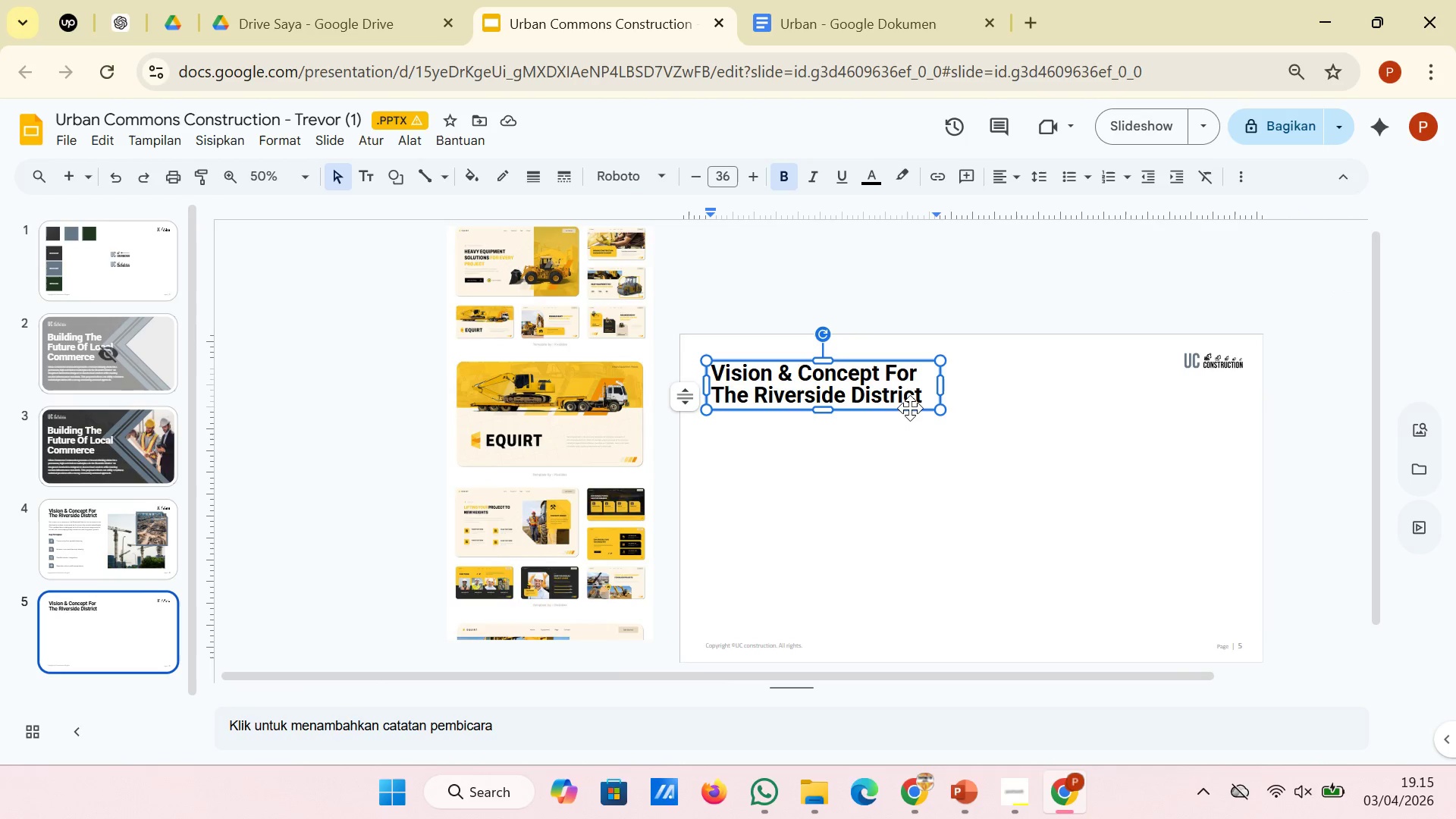 
left_click([910, 406])
 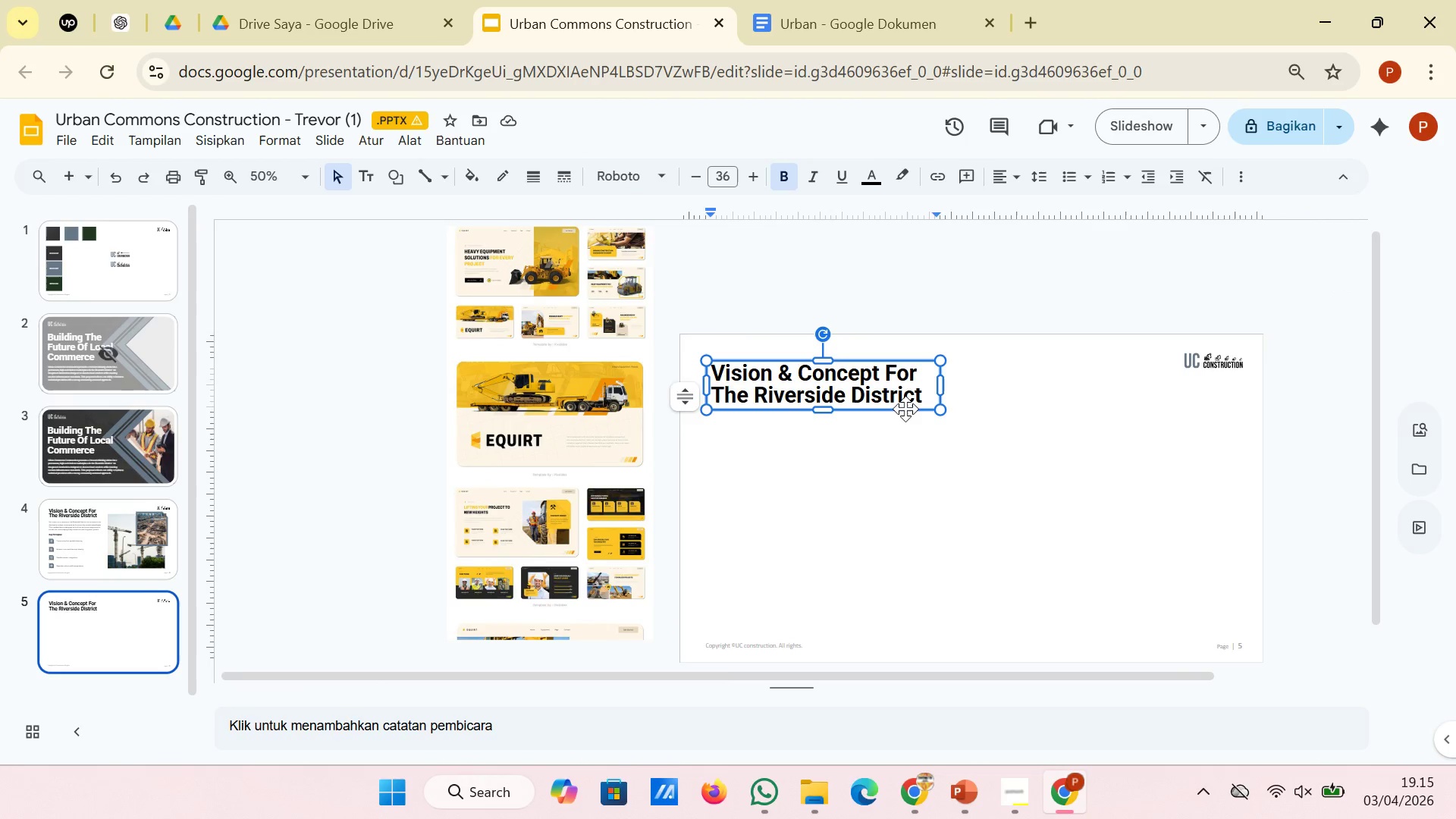 
left_click([905, 409])
 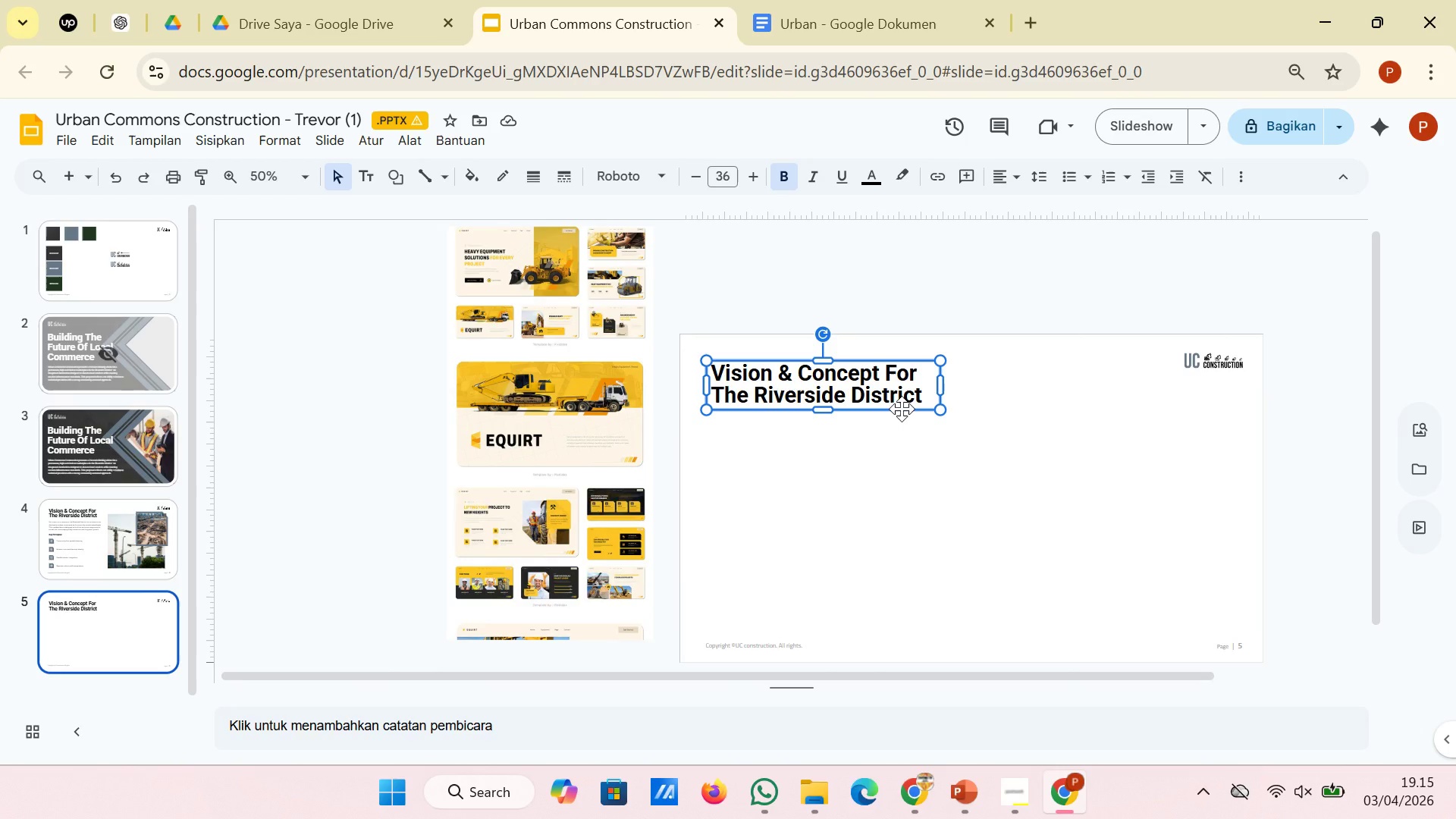 
hold_key(key=ArrowDown, duration=0.75)
 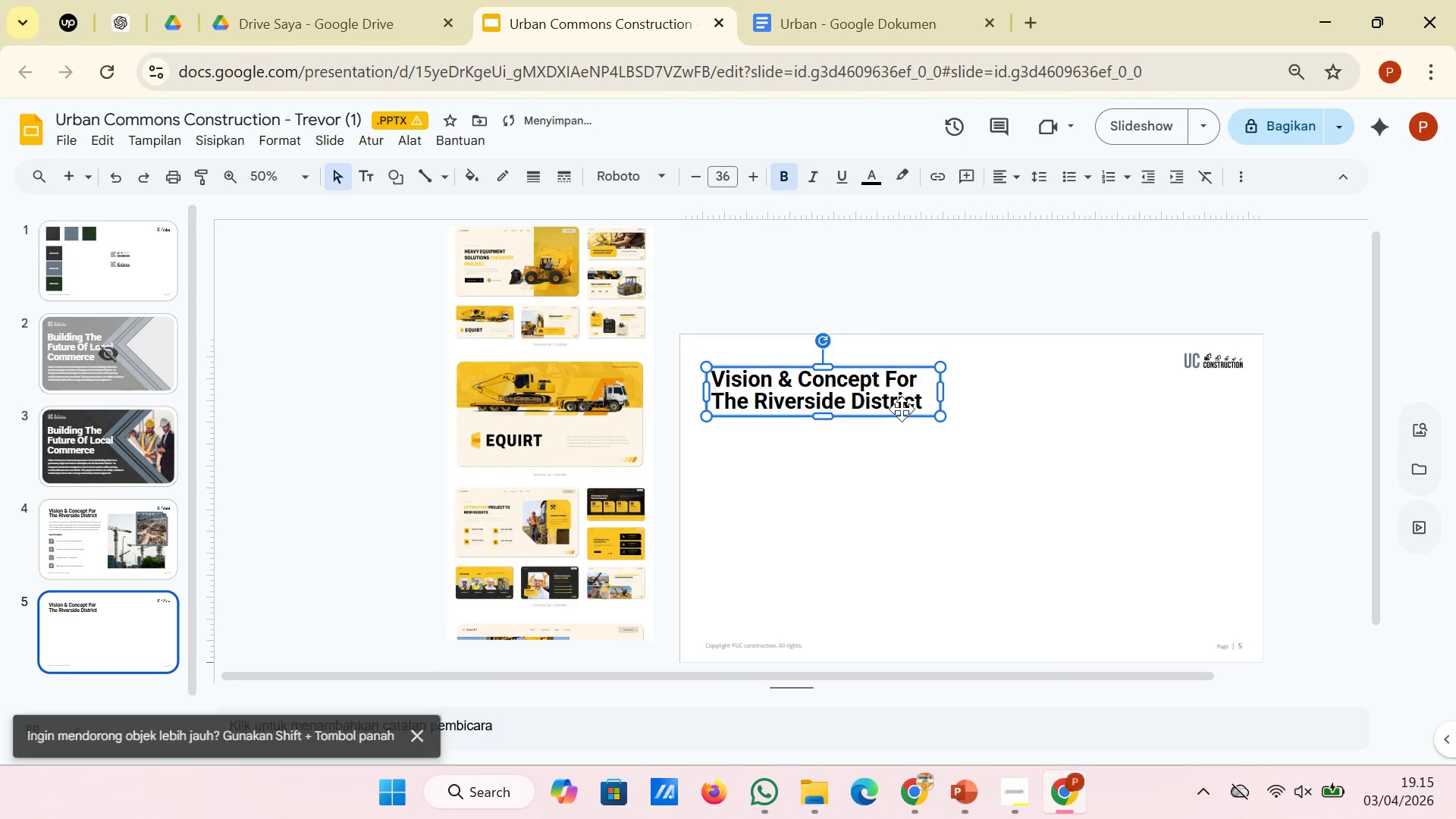 
key(ArrowDown)
 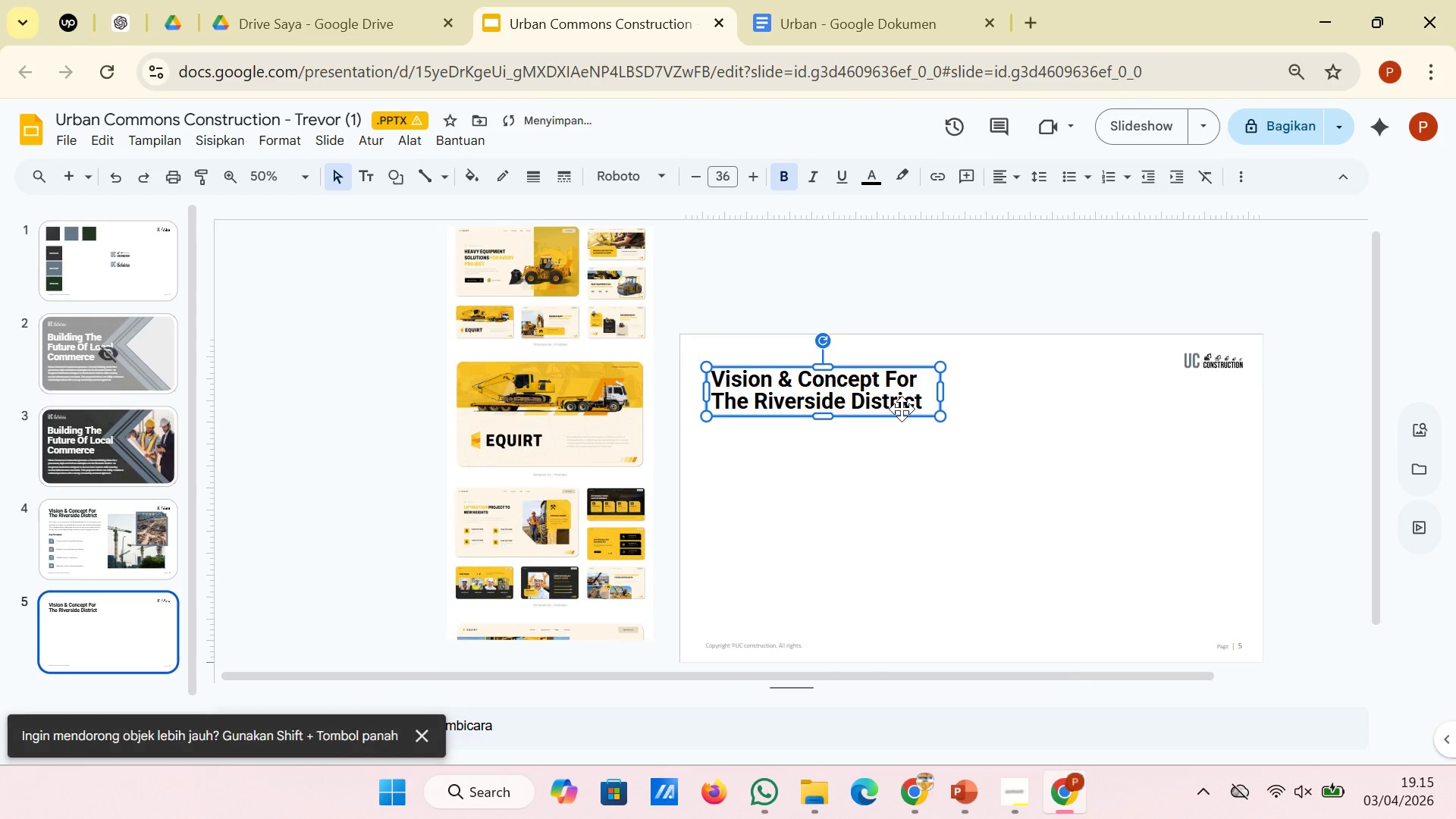 
hold_key(key=ArrowDown, duration=0.59)
 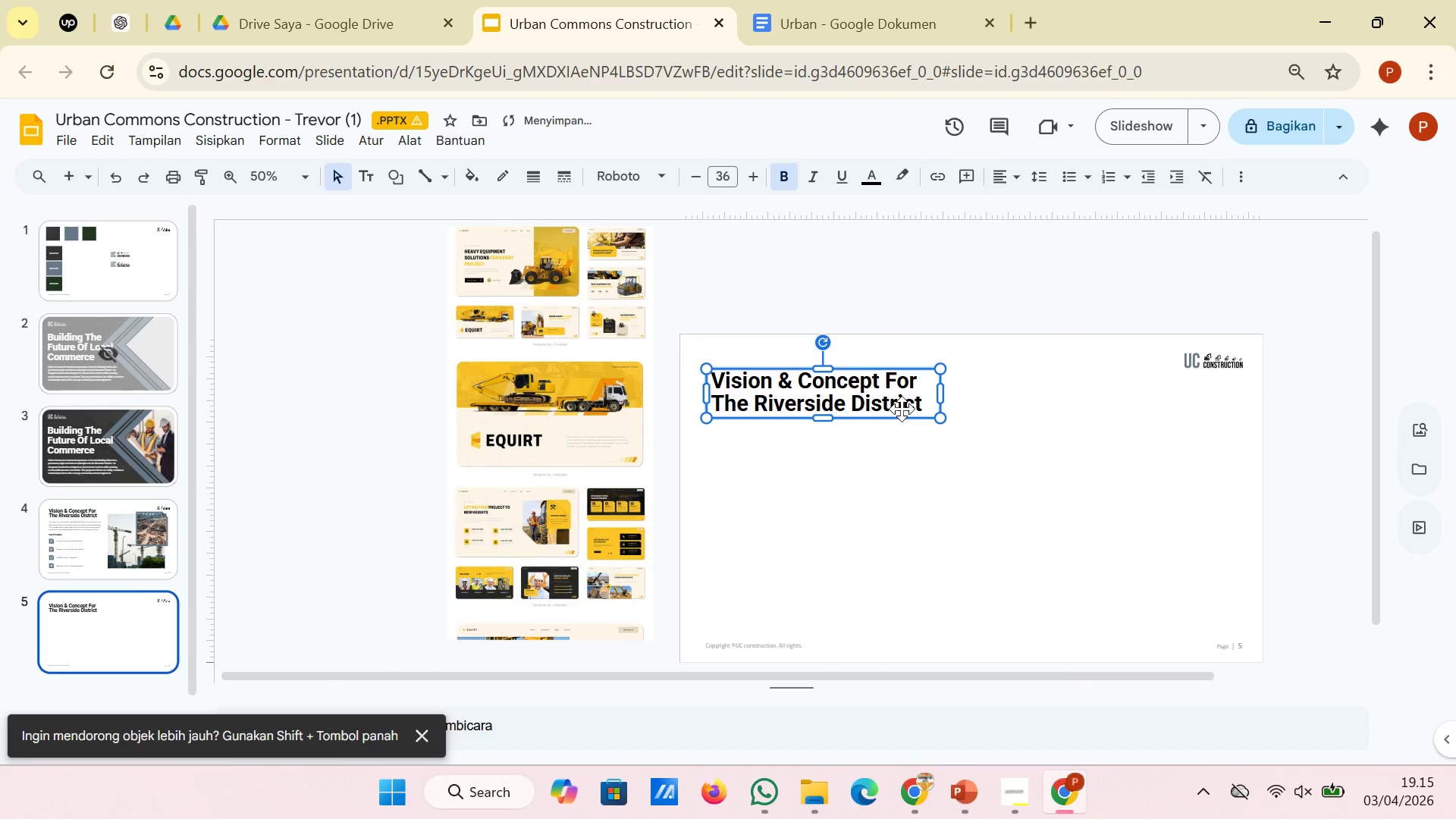 
key(ArrowDown)
 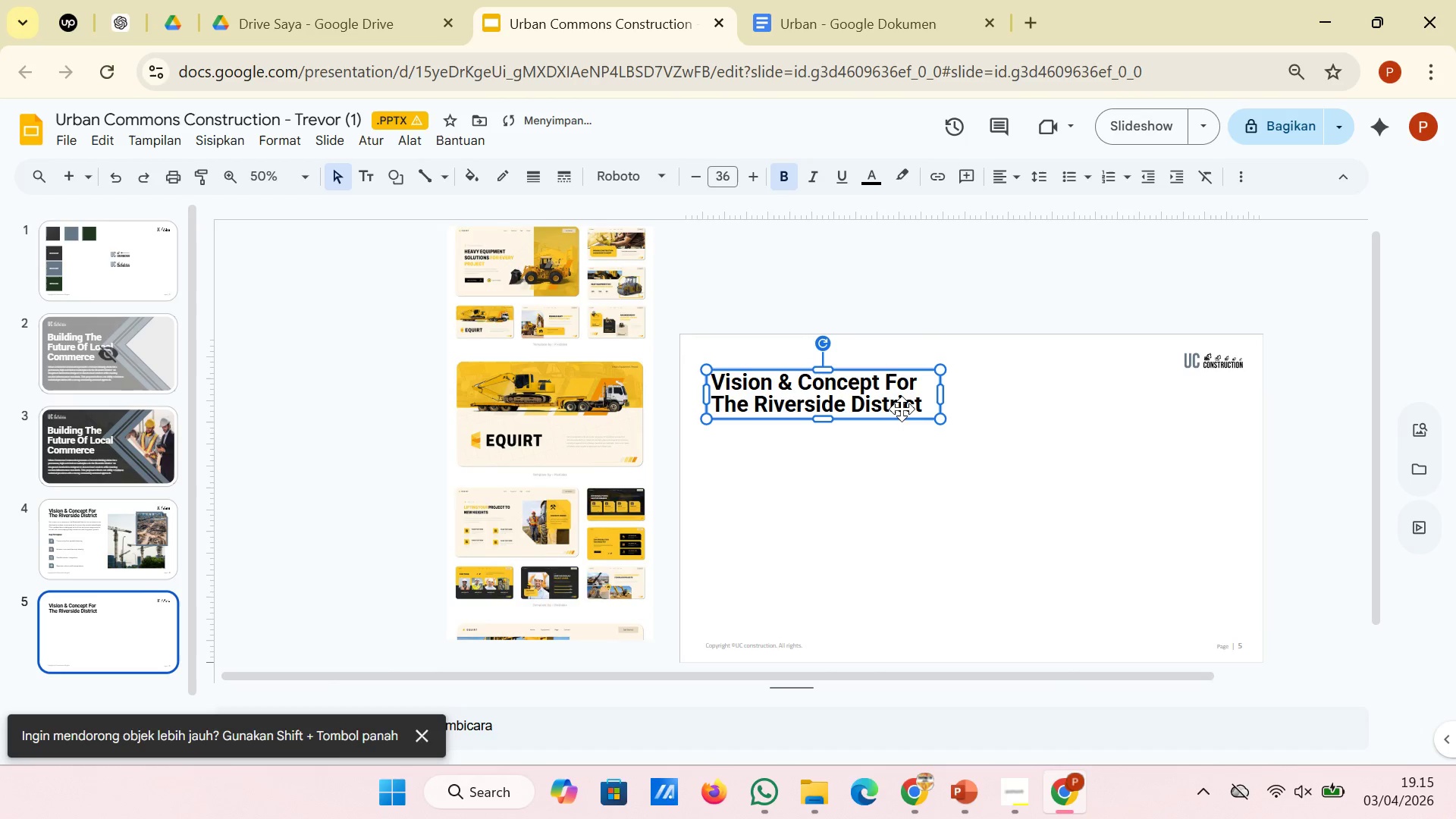 
hold_key(key=ArrowDown, duration=0.64)
 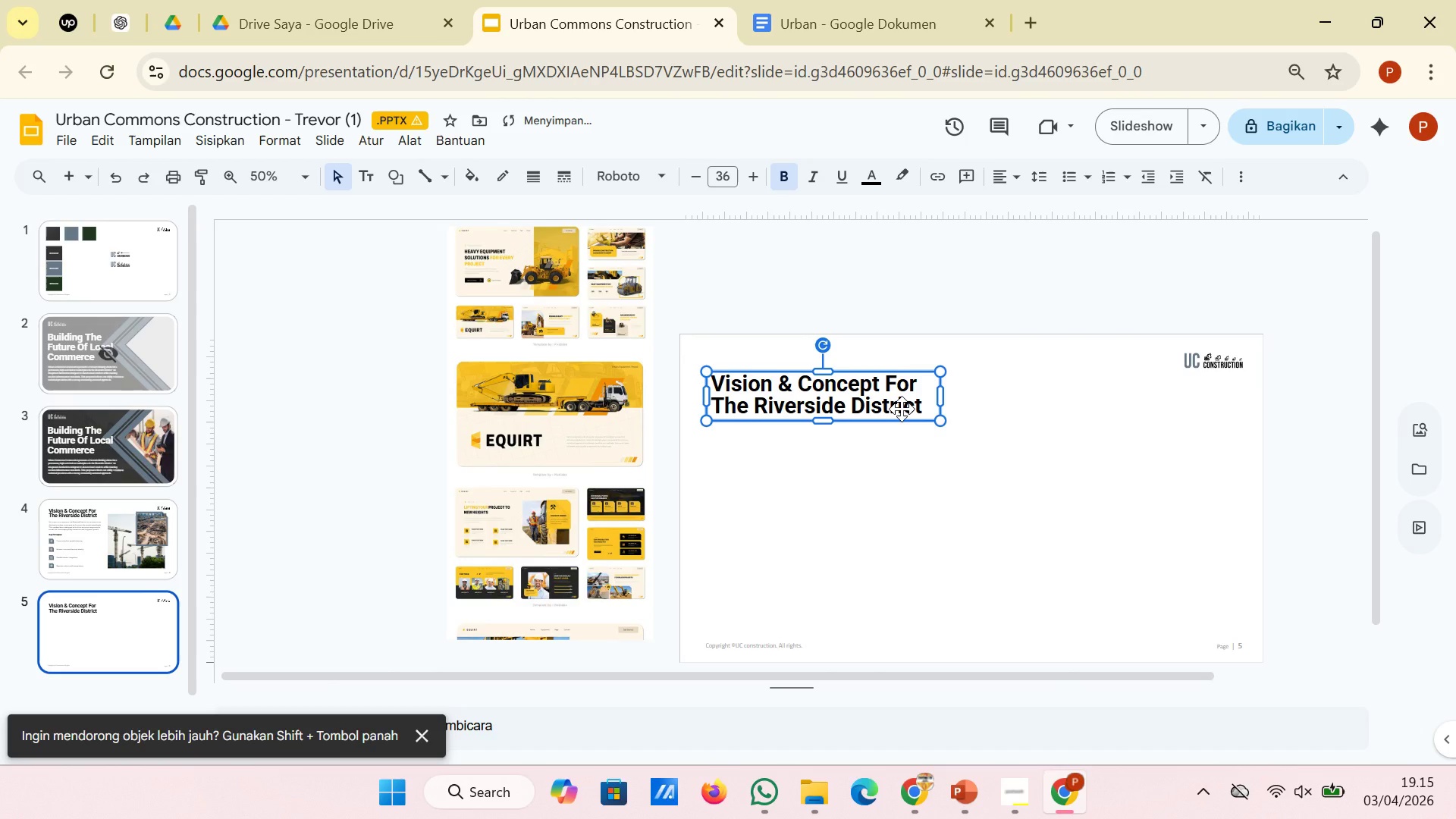 
hold_key(key=ArrowDown, duration=1.5)
 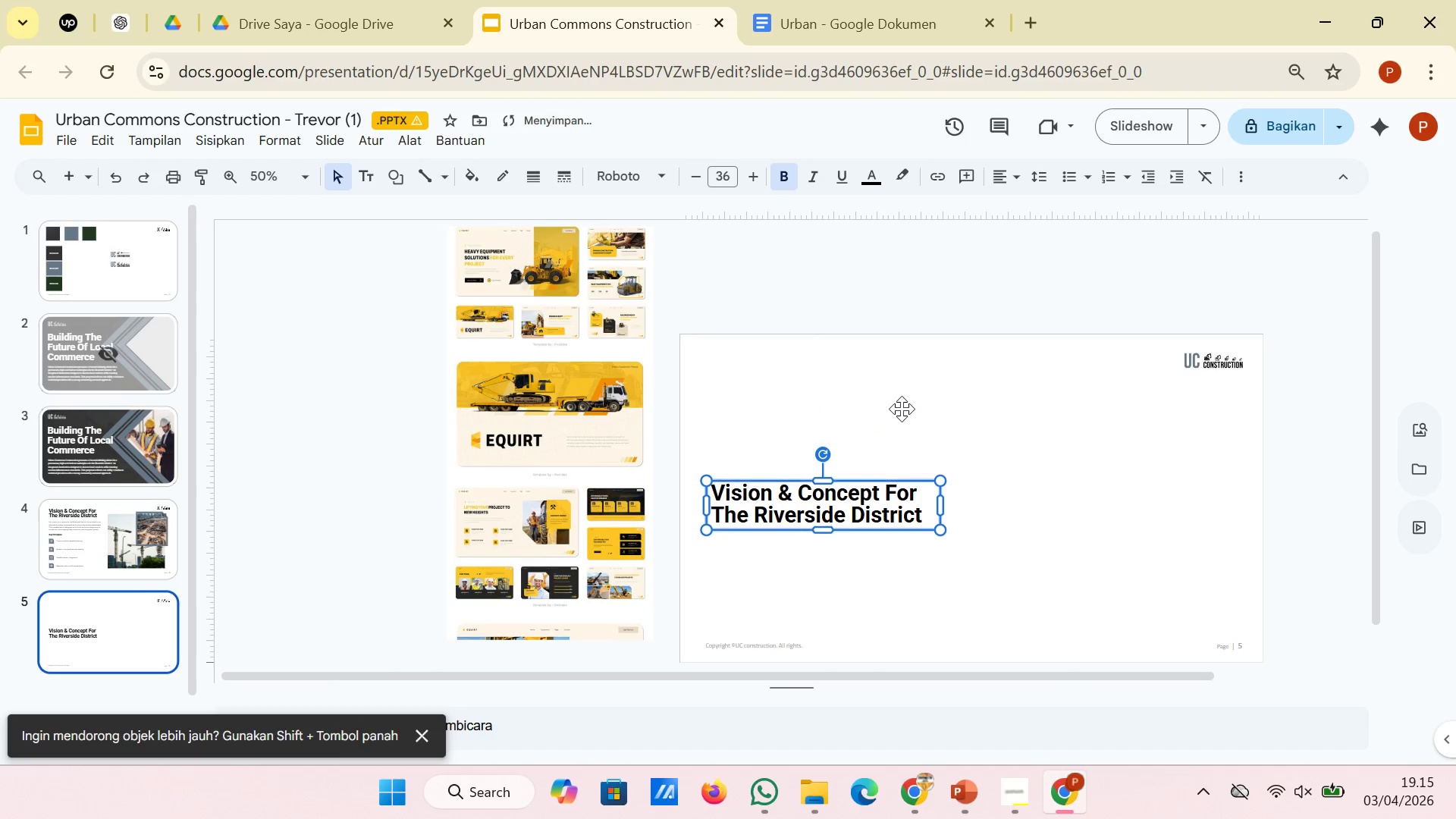 
key(Shift+ArrowDown)
 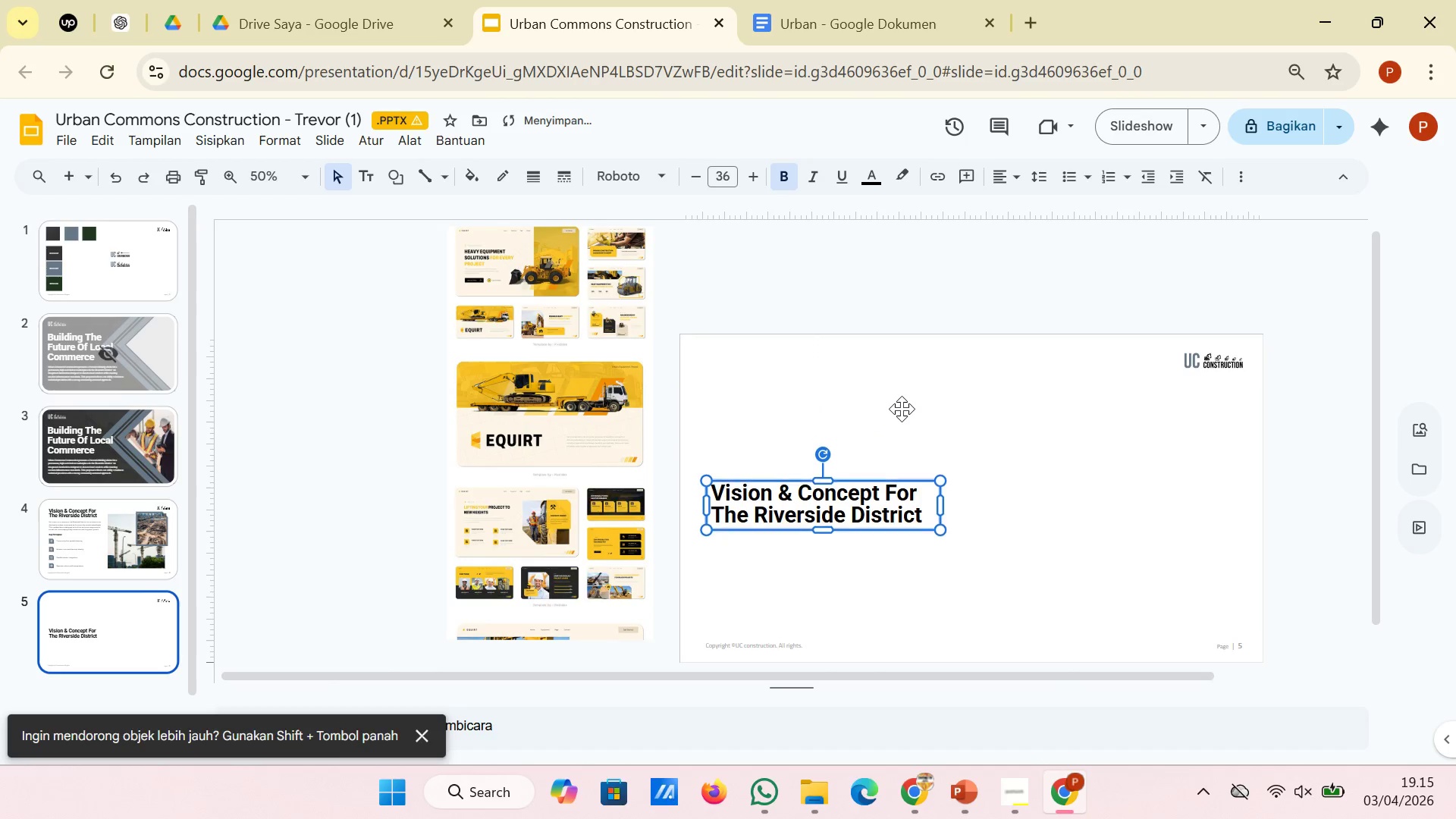 
key(Shift+ArrowDown)
 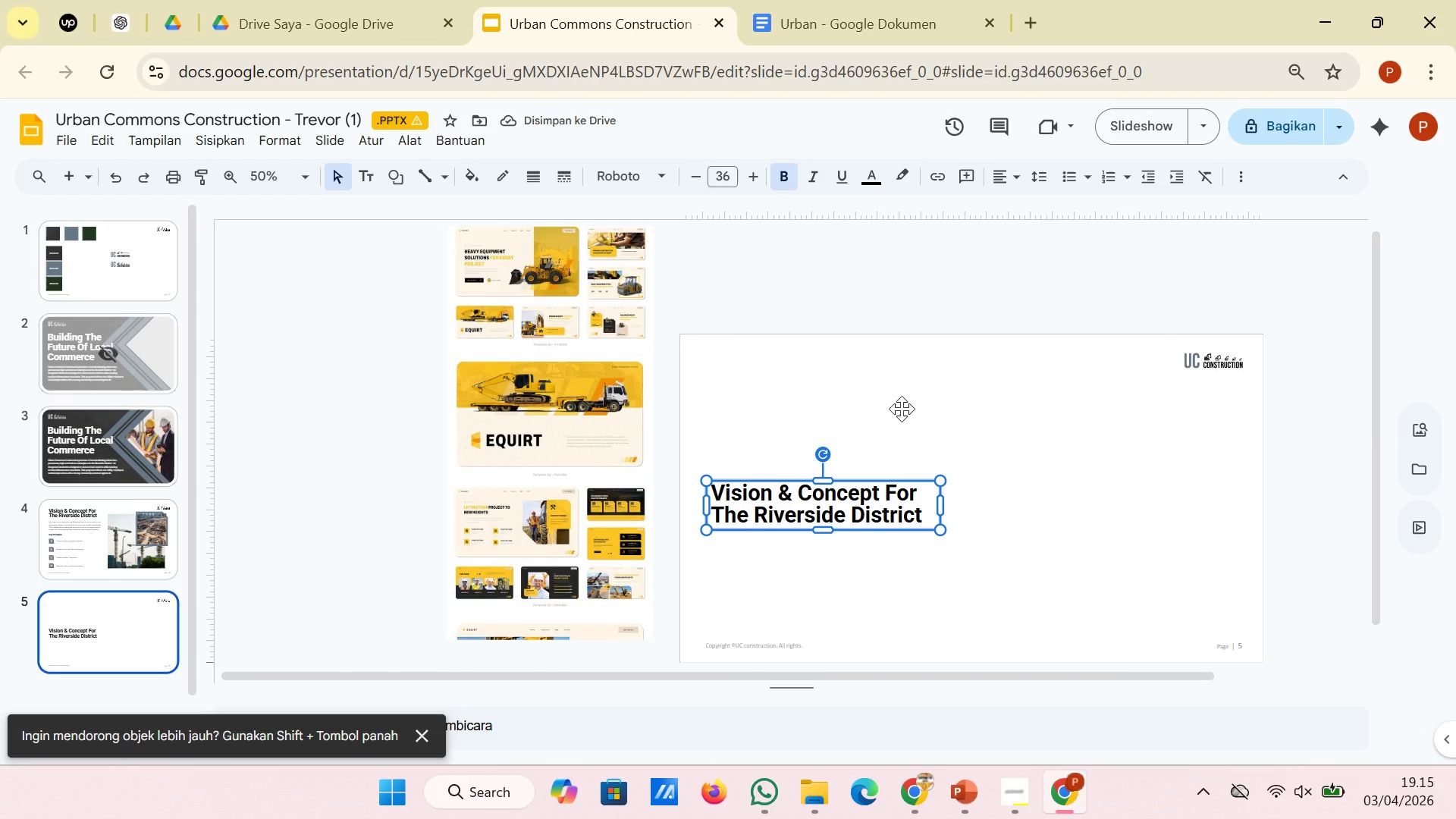 
hold_key(key=ArrowUp, duration=0.94)
 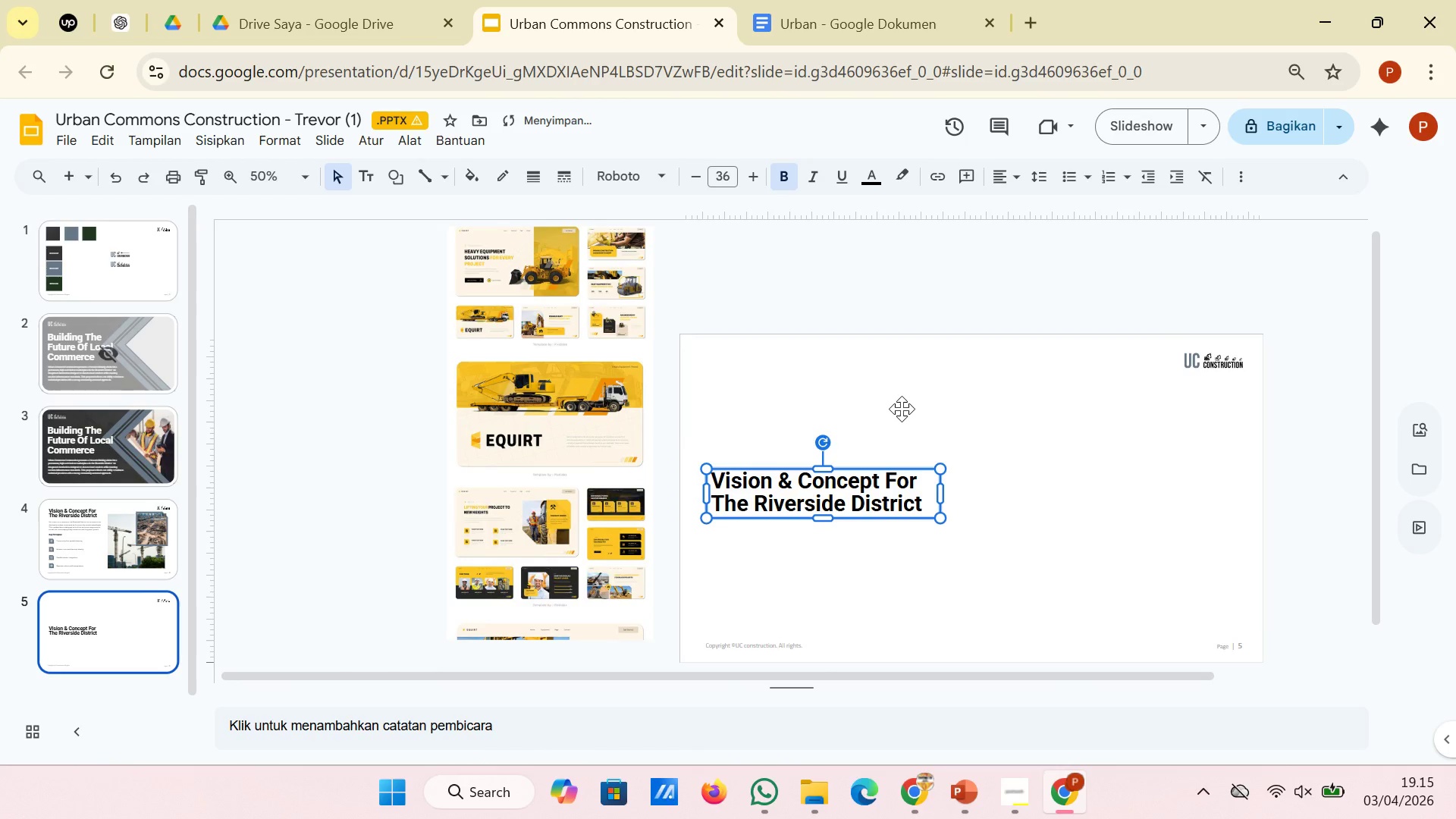 
key(ArrowUp)
 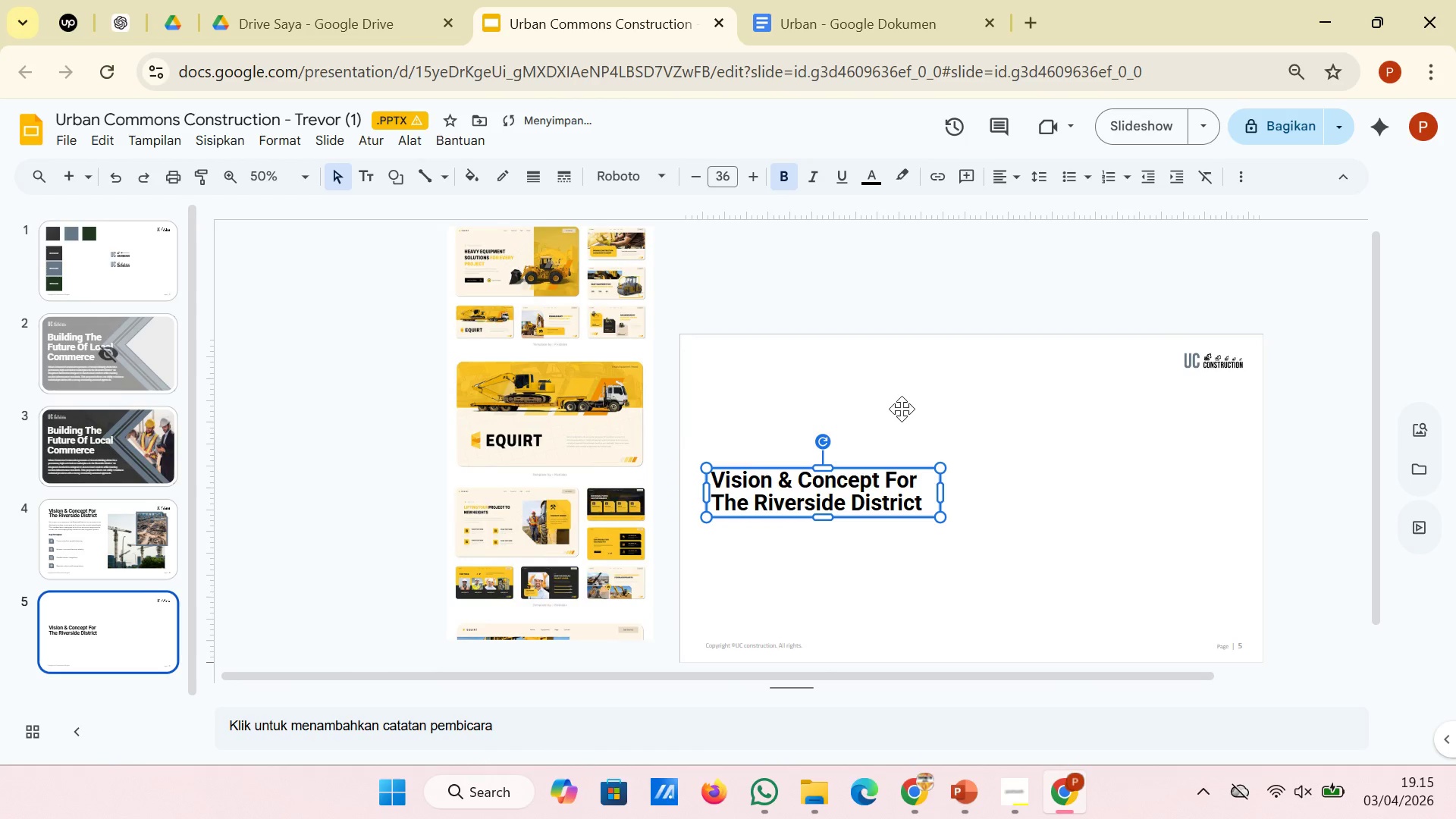 
hold_key(key=ArrowUp, duration=0.78)
 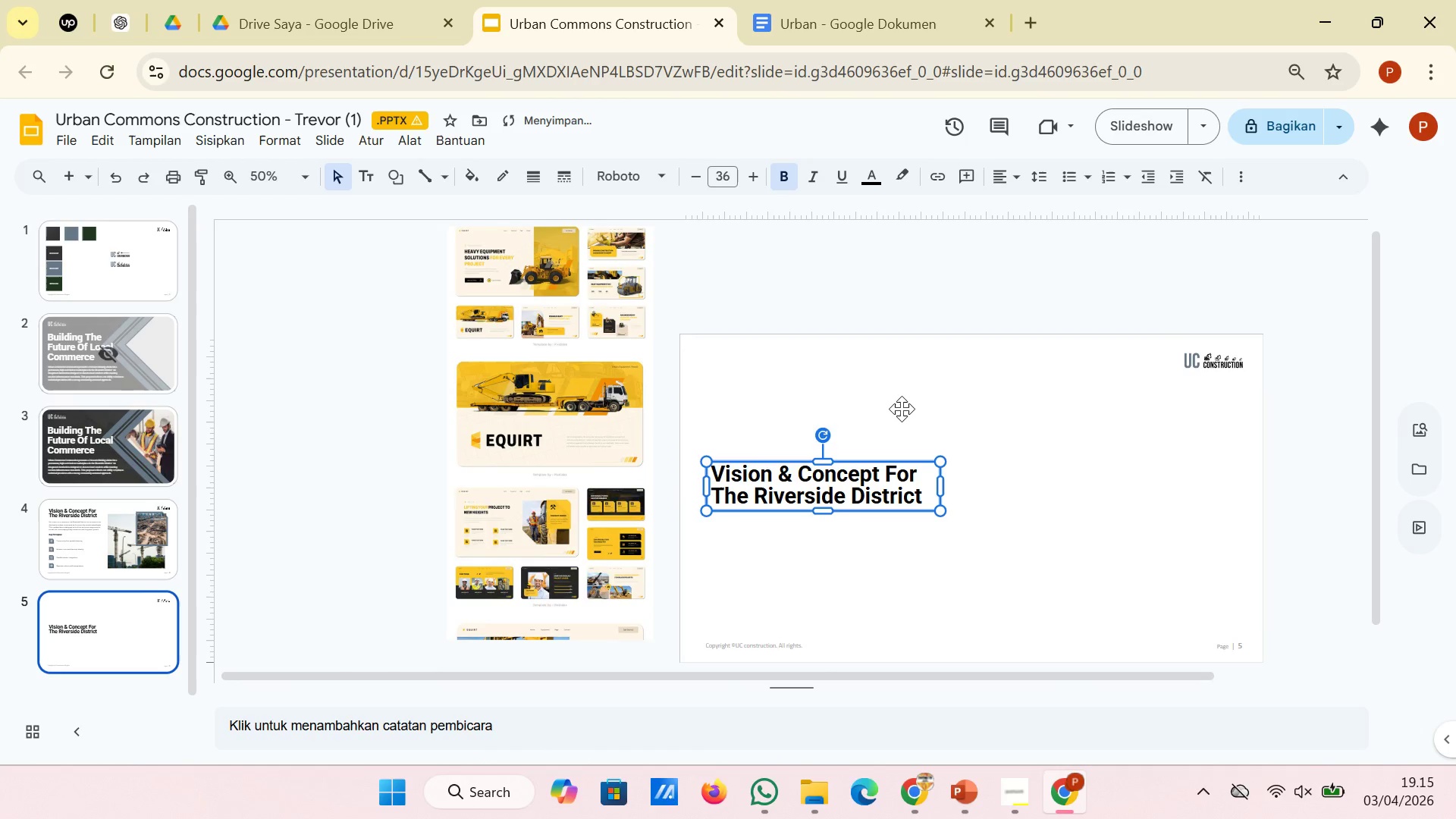 
key(ArrowUp)
 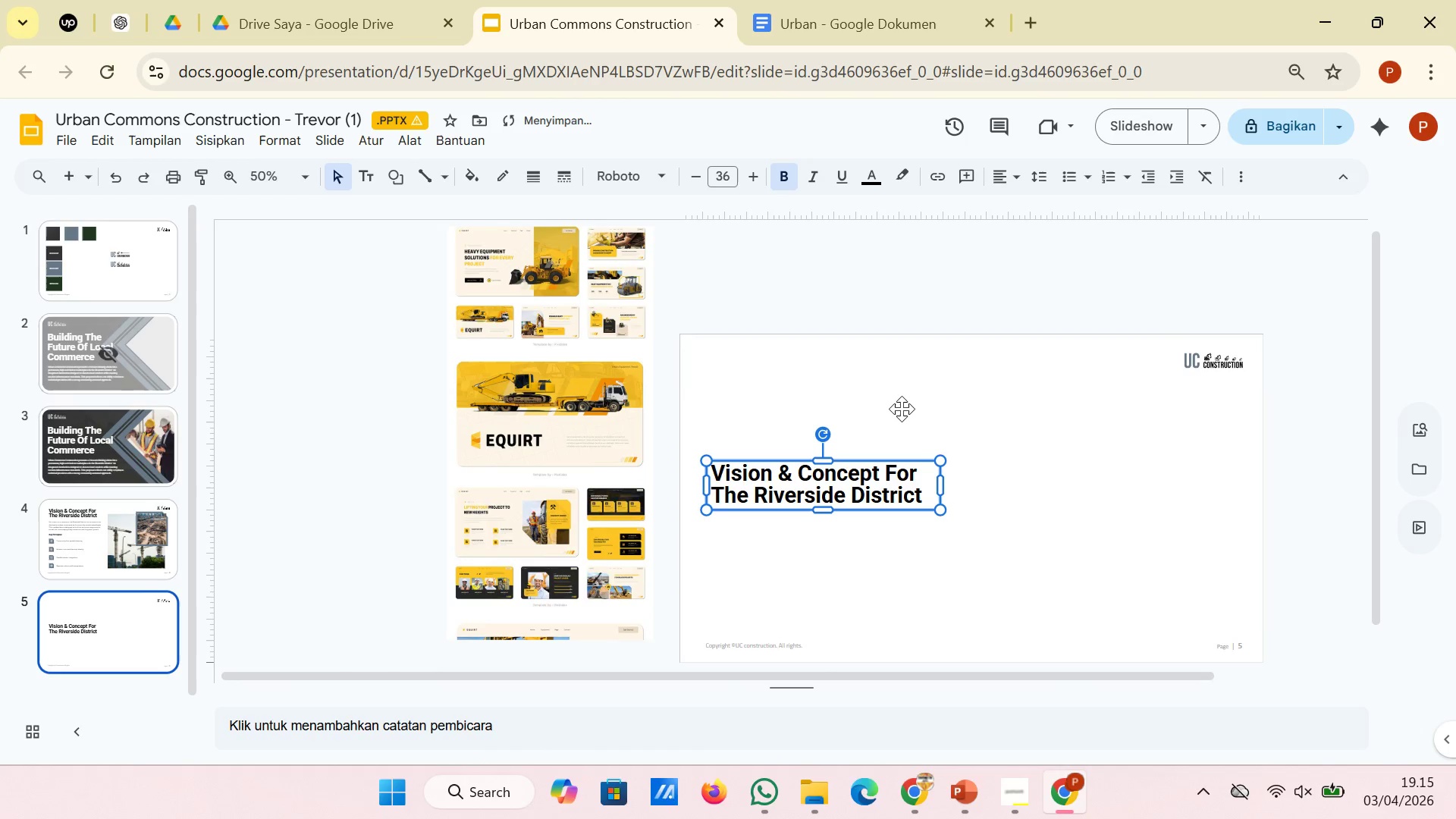 
key(ArrowUp)
 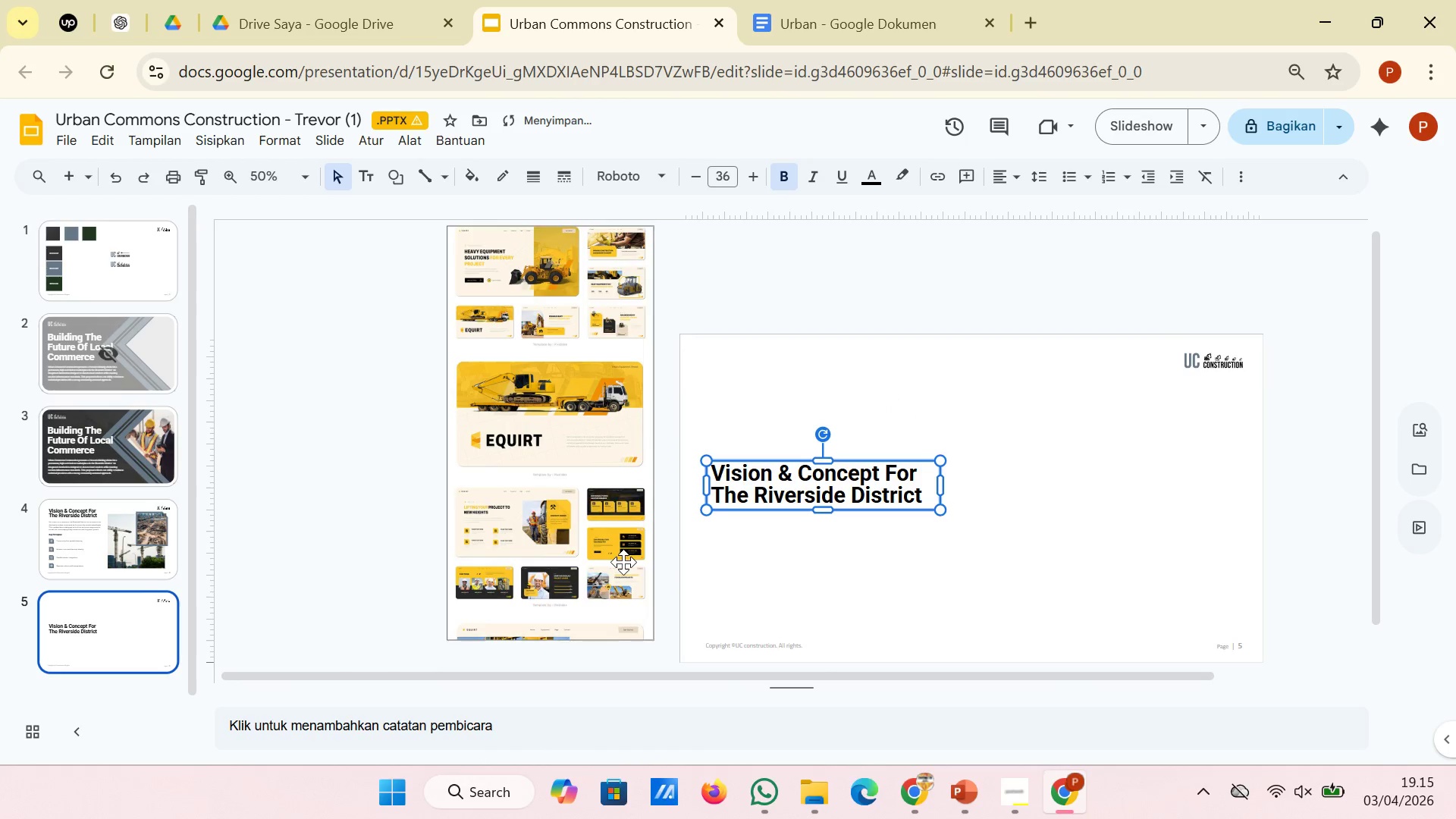 
left_click([623, 562])
 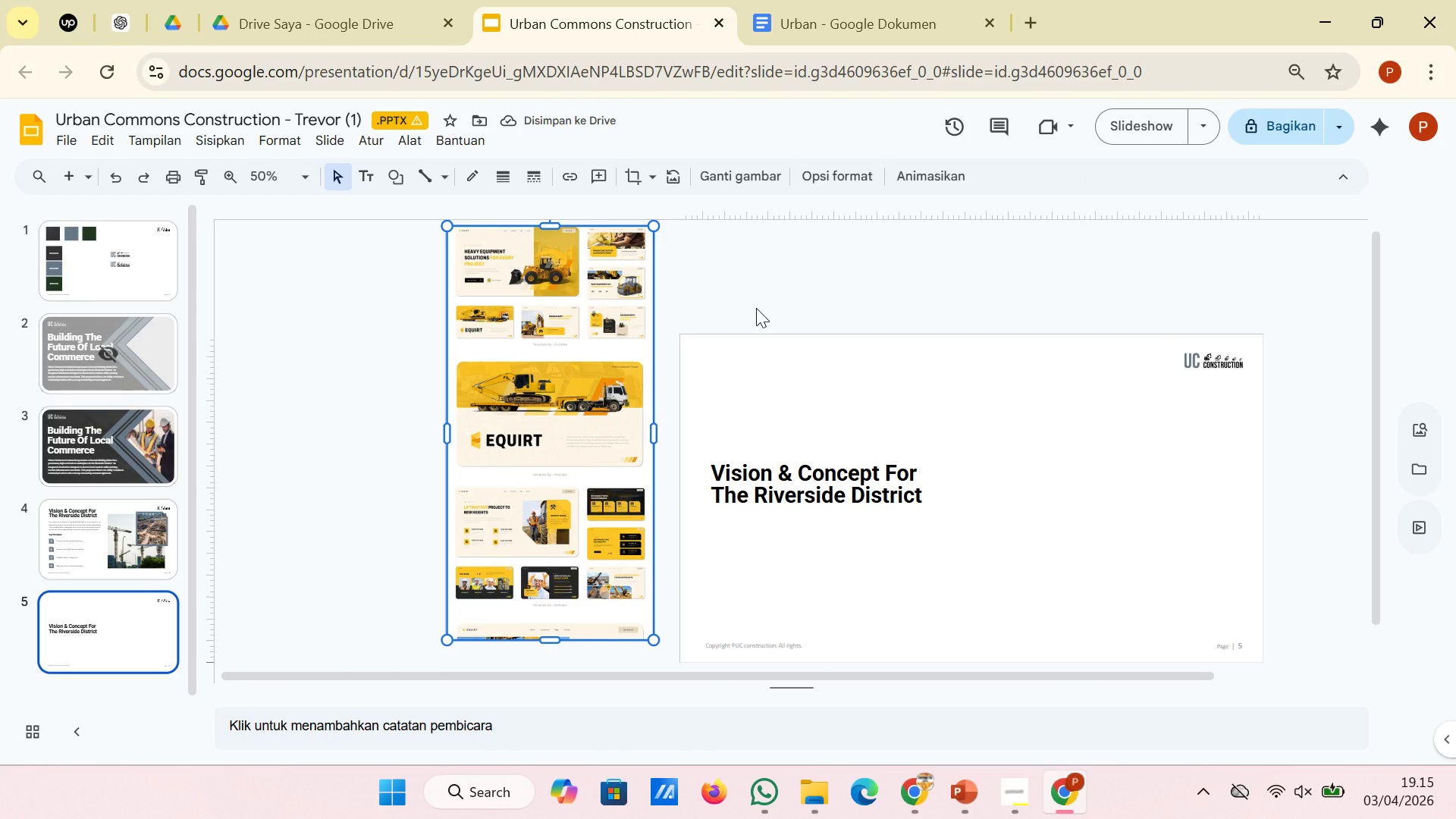 
left_click([756, 308])
 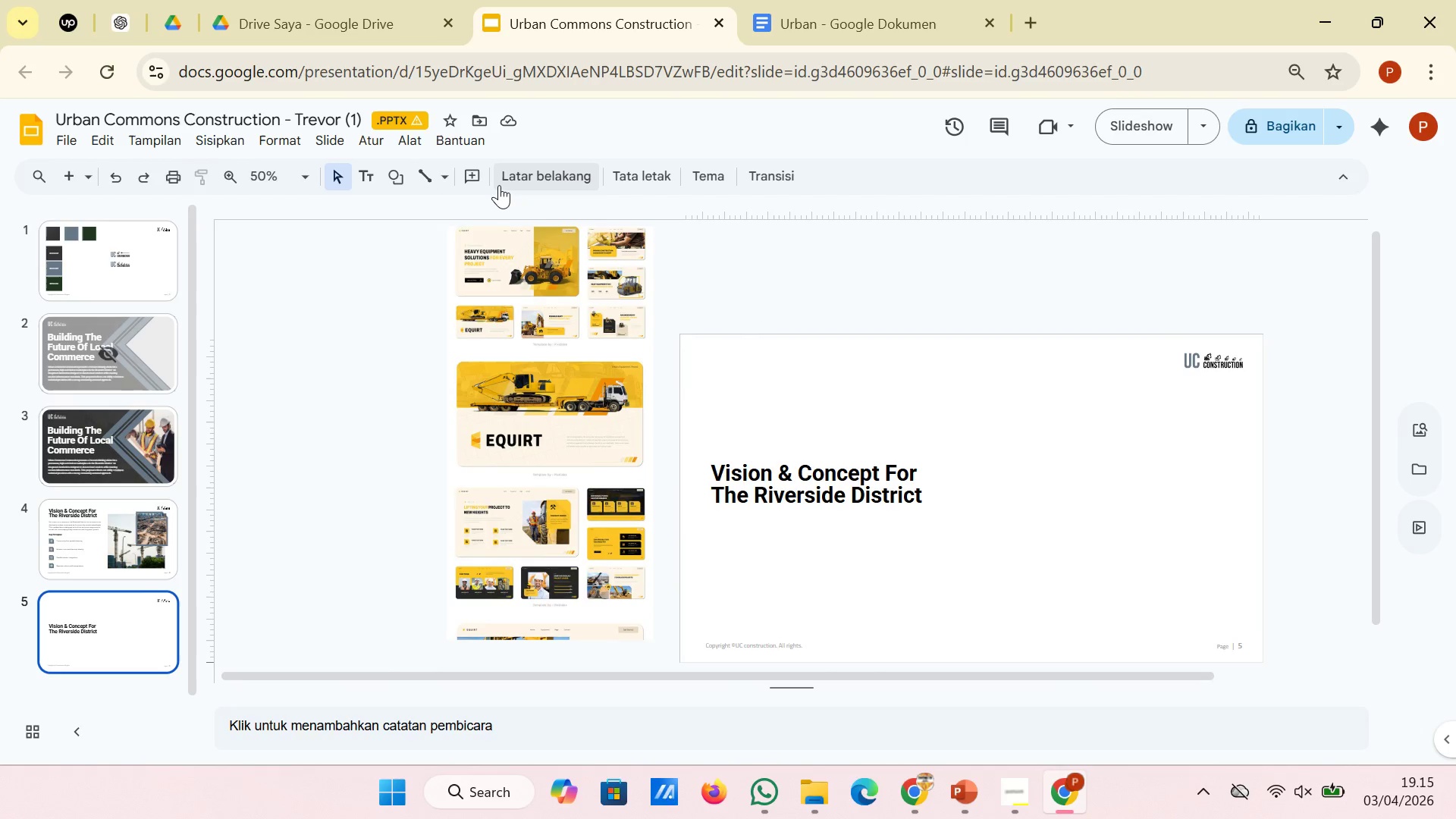 
wait(9.75)
 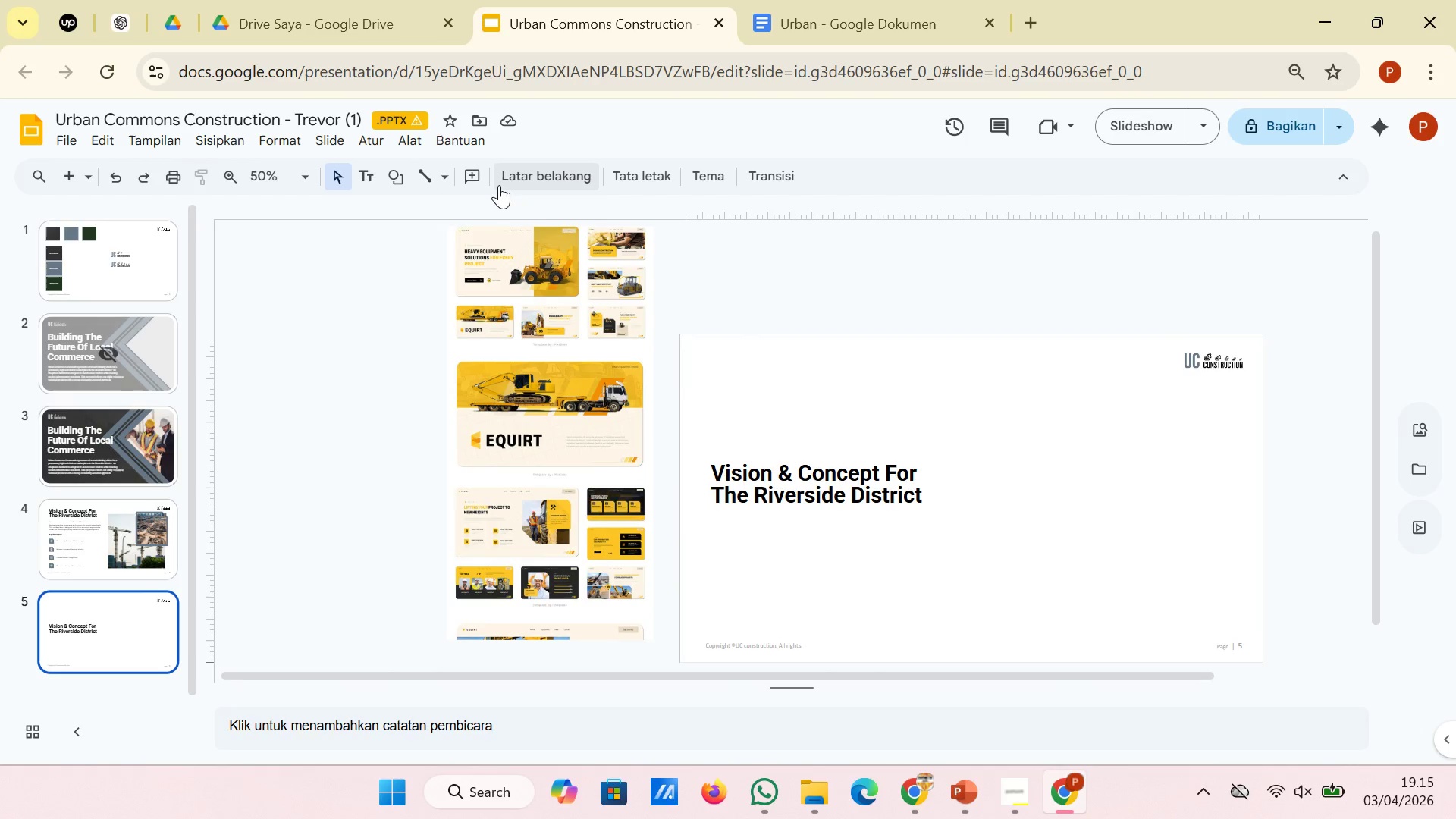 
left_click([407, 179])
 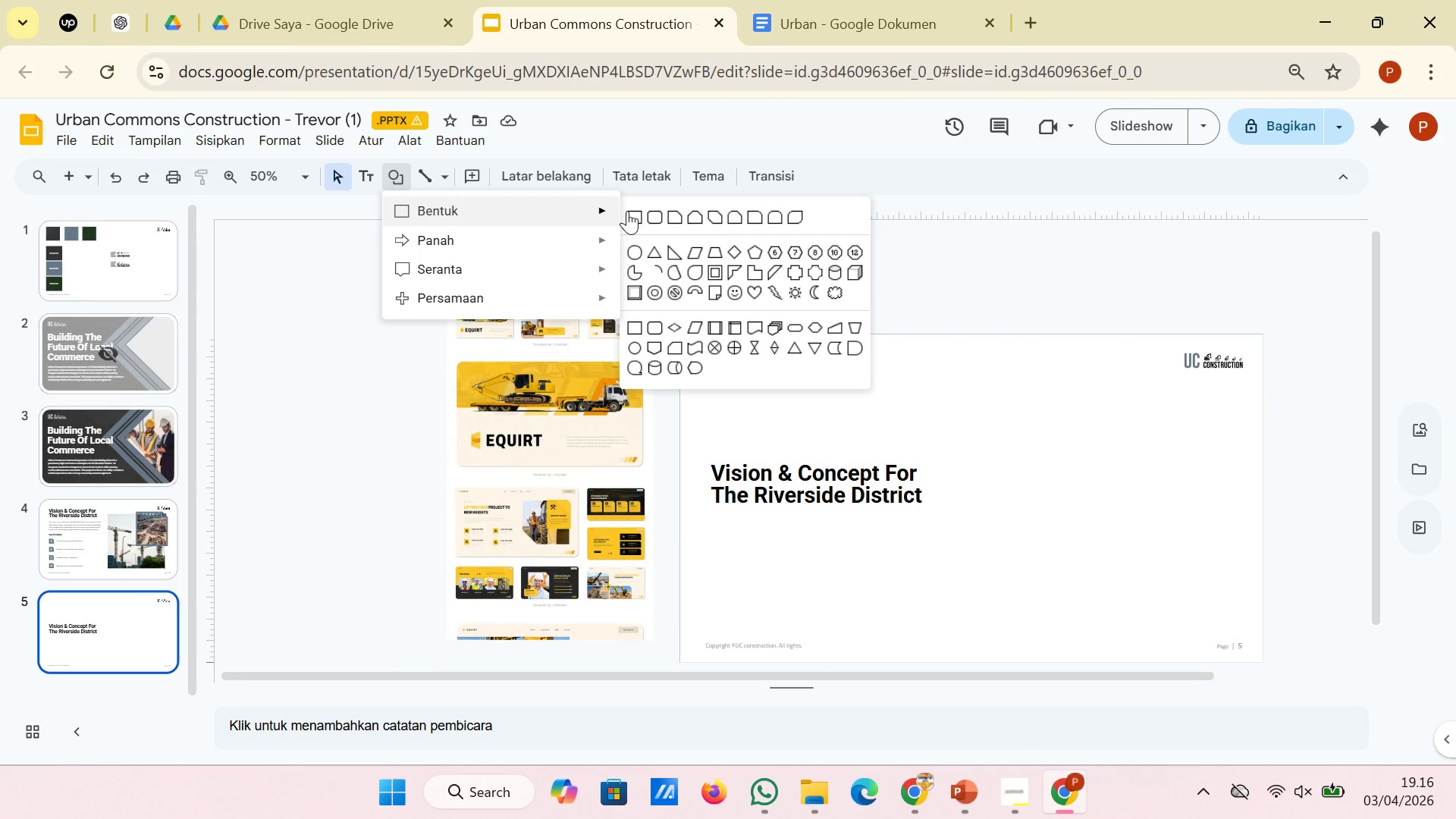 
mouse_move([680, 215])
 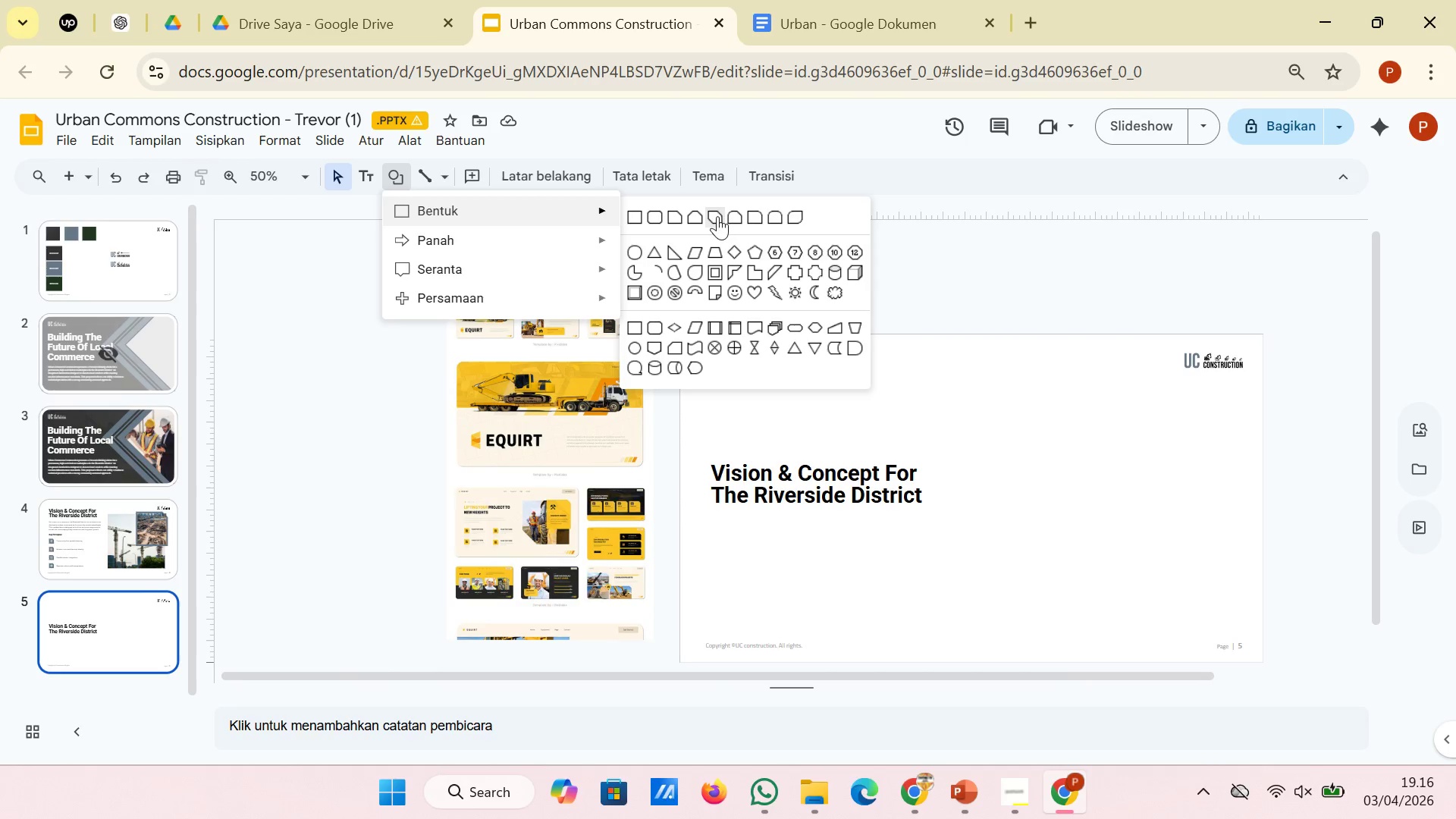 
wait(5.51)
 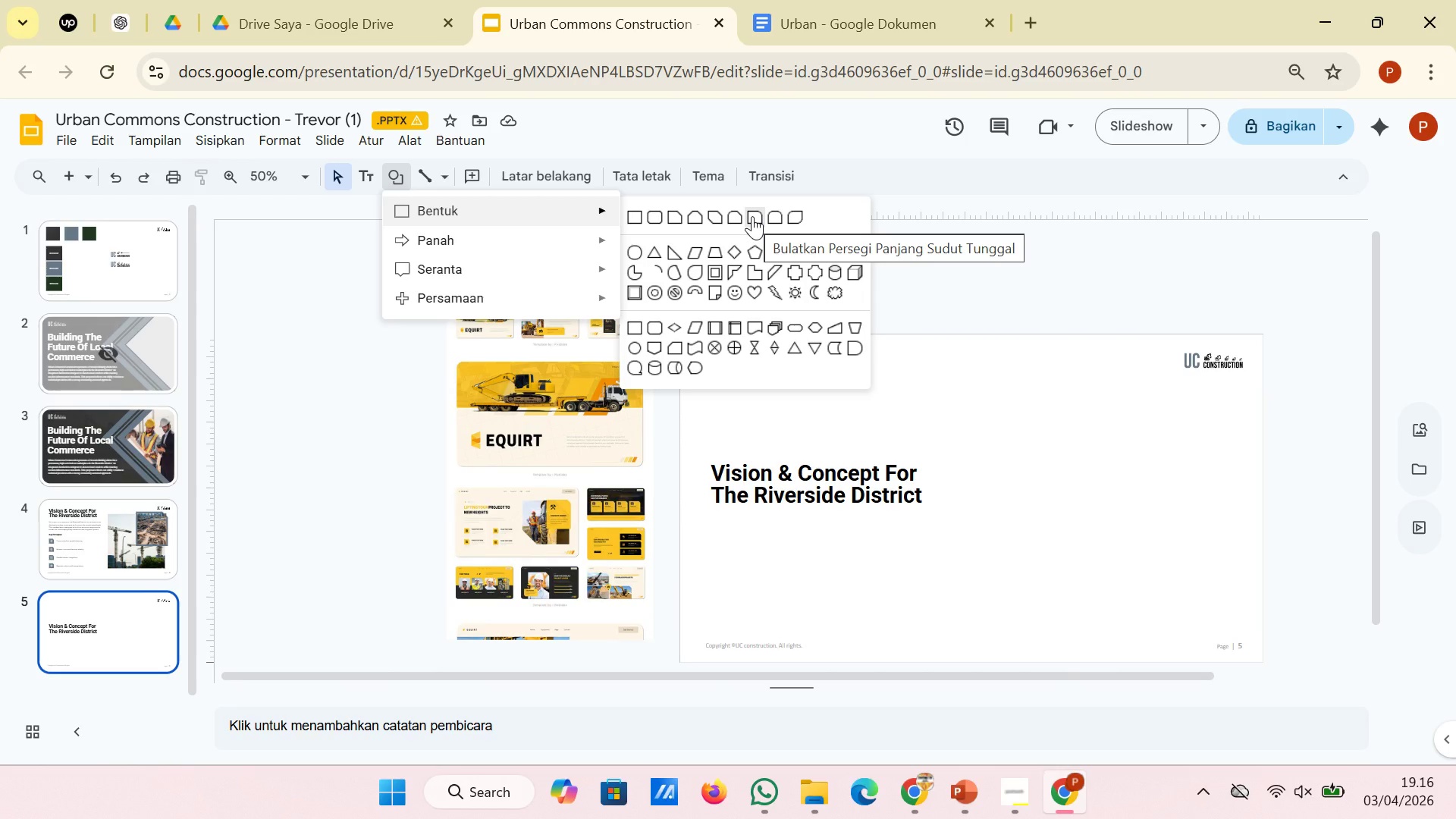 
left_click([678, 216])
 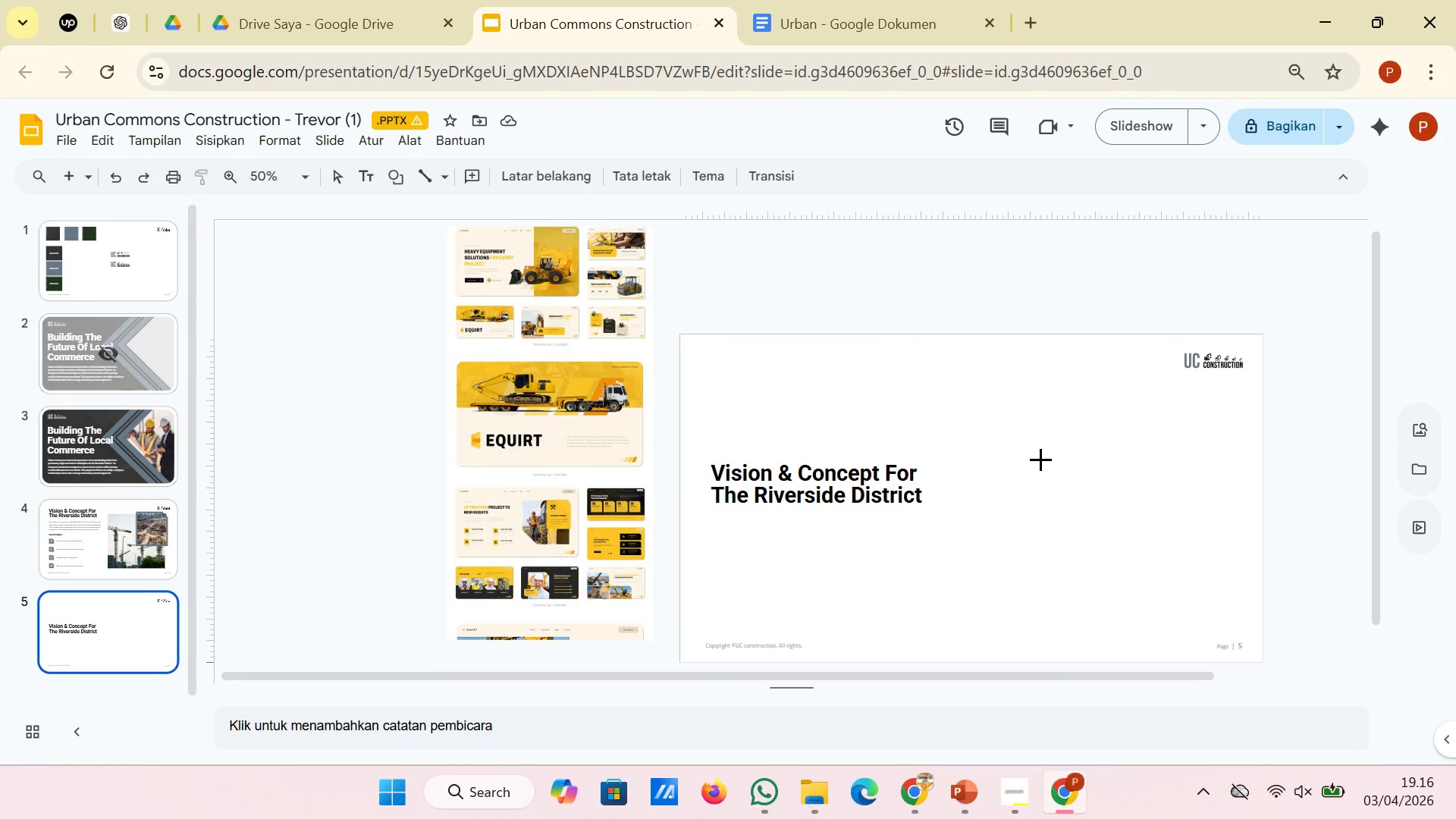 
left_click_drag(start_coordinate=[1040, 459], to_coordinate=[1190, 497])
 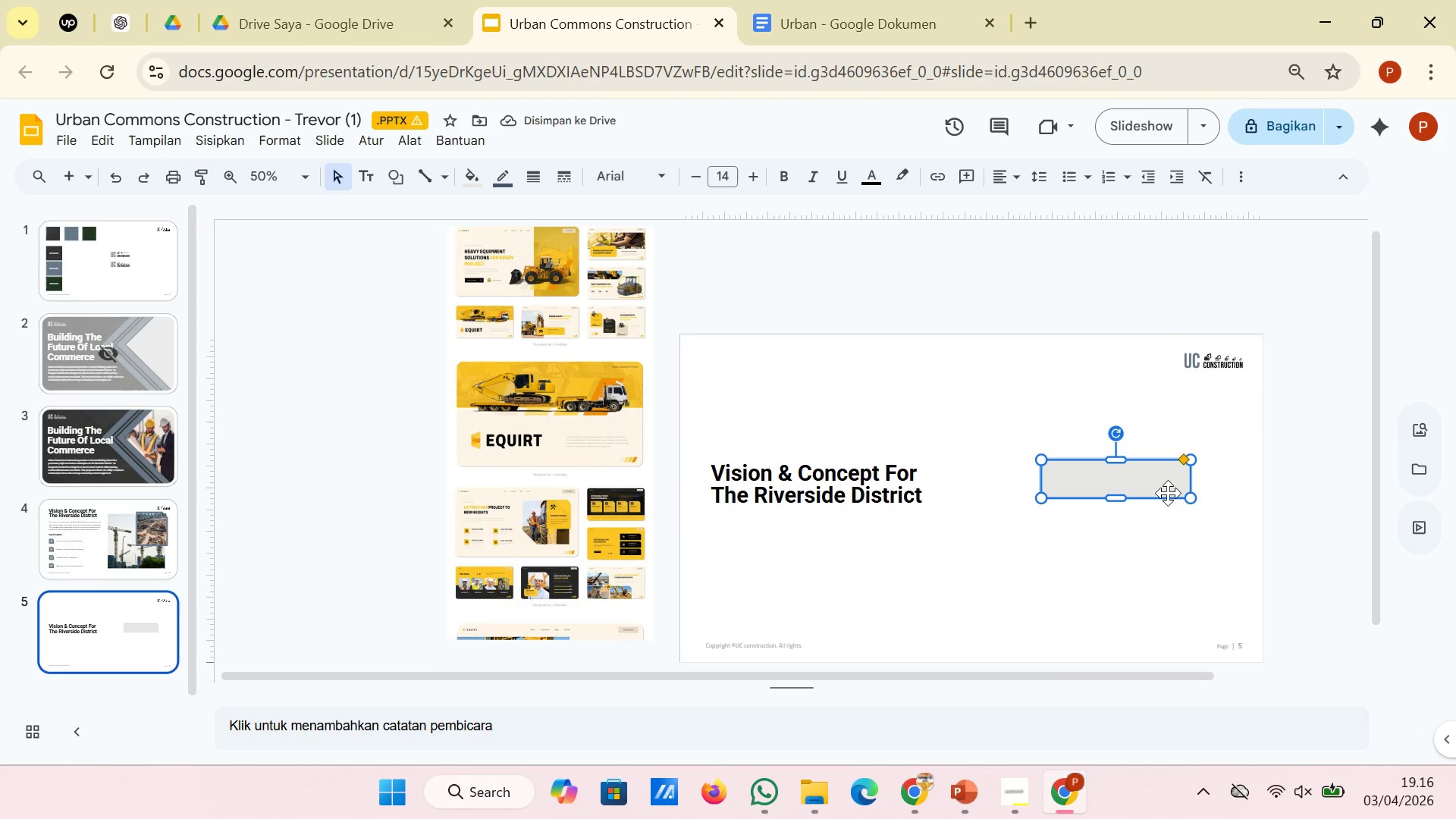 
left_click_drag(start_coordinate=[1191, 497], to_coordinate=[1194, 493])
 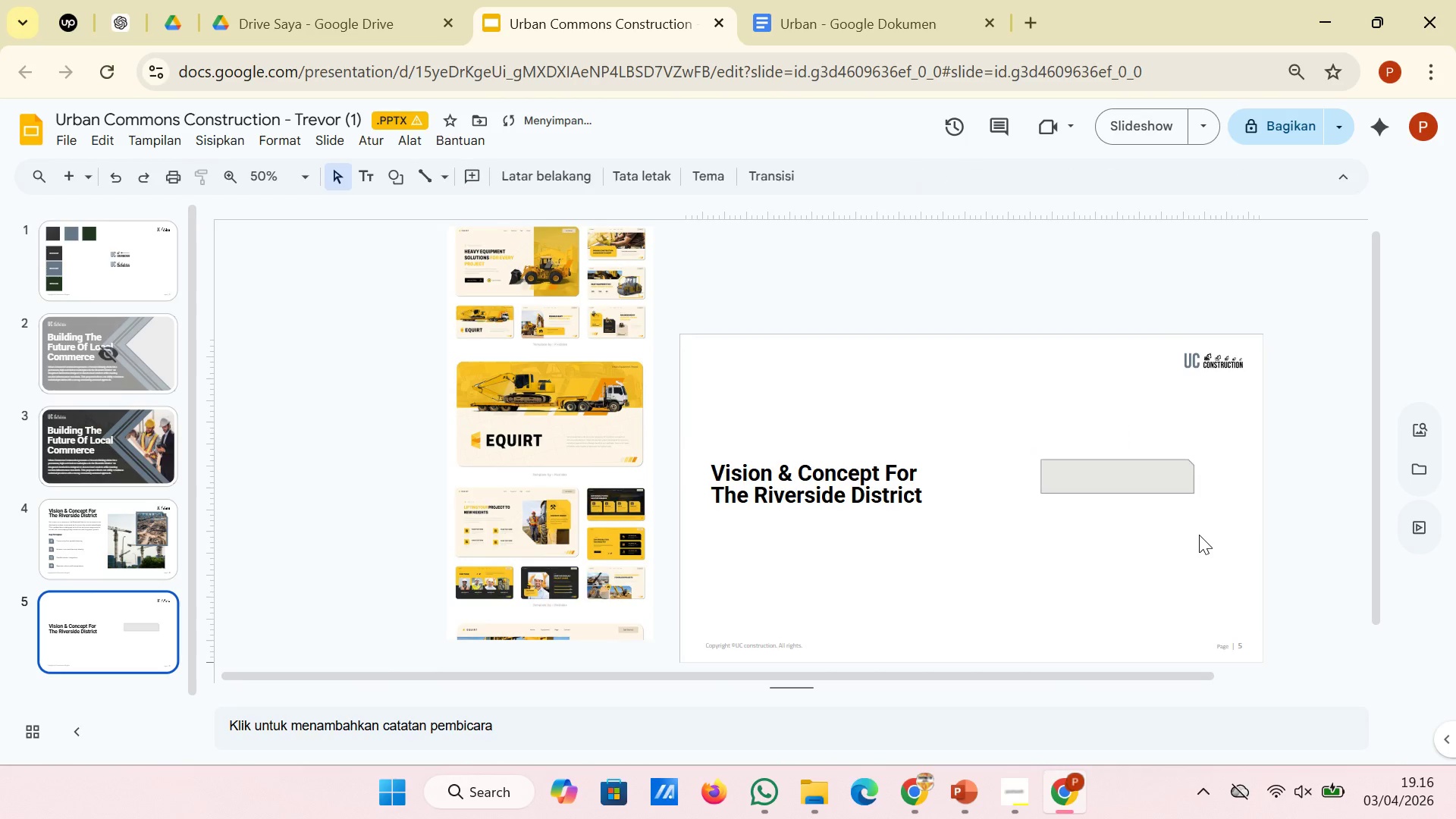 
left_click([1199, 535])
 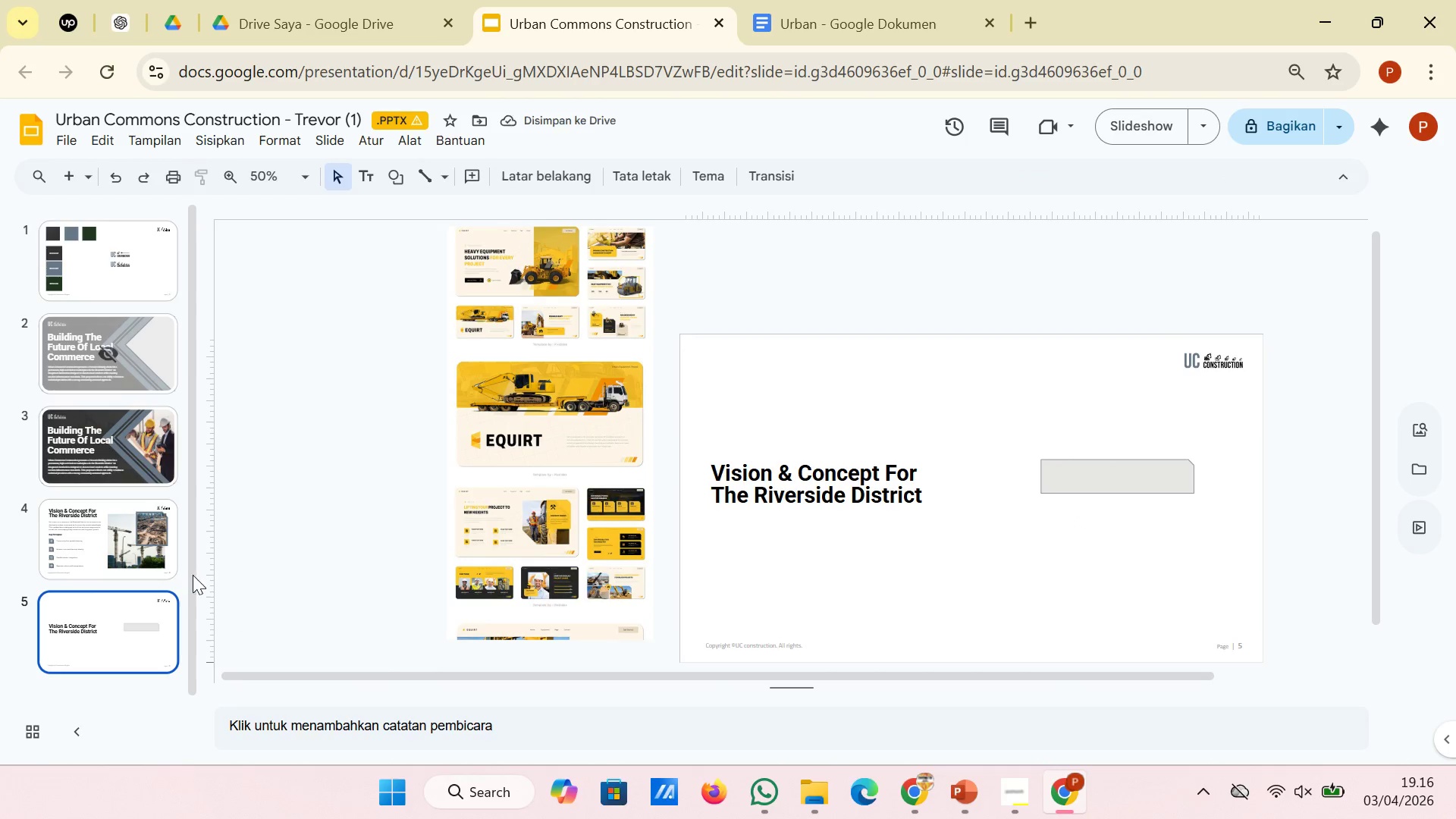 
left_click([108, 541])
 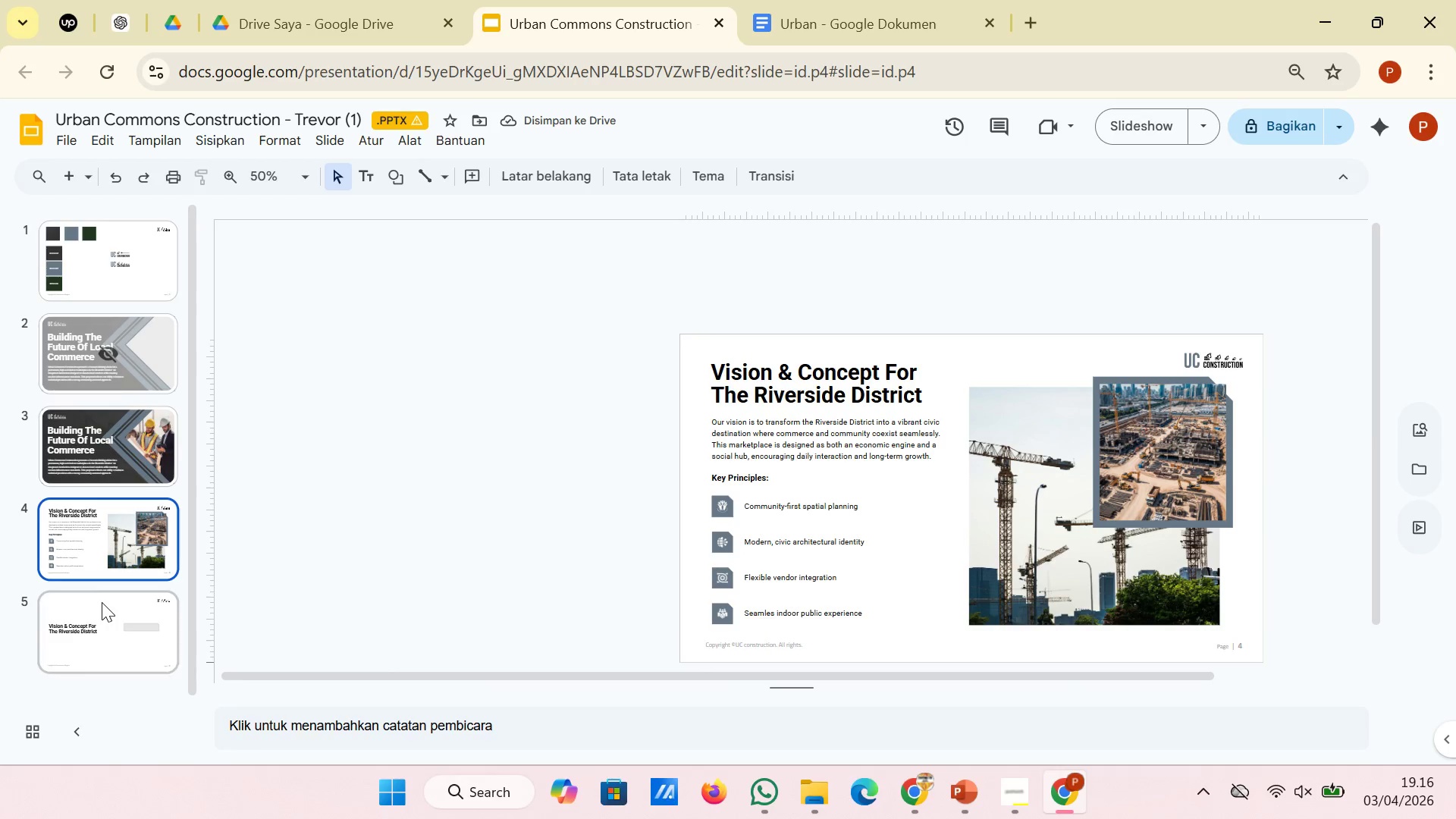 
left_click([101, 603])
 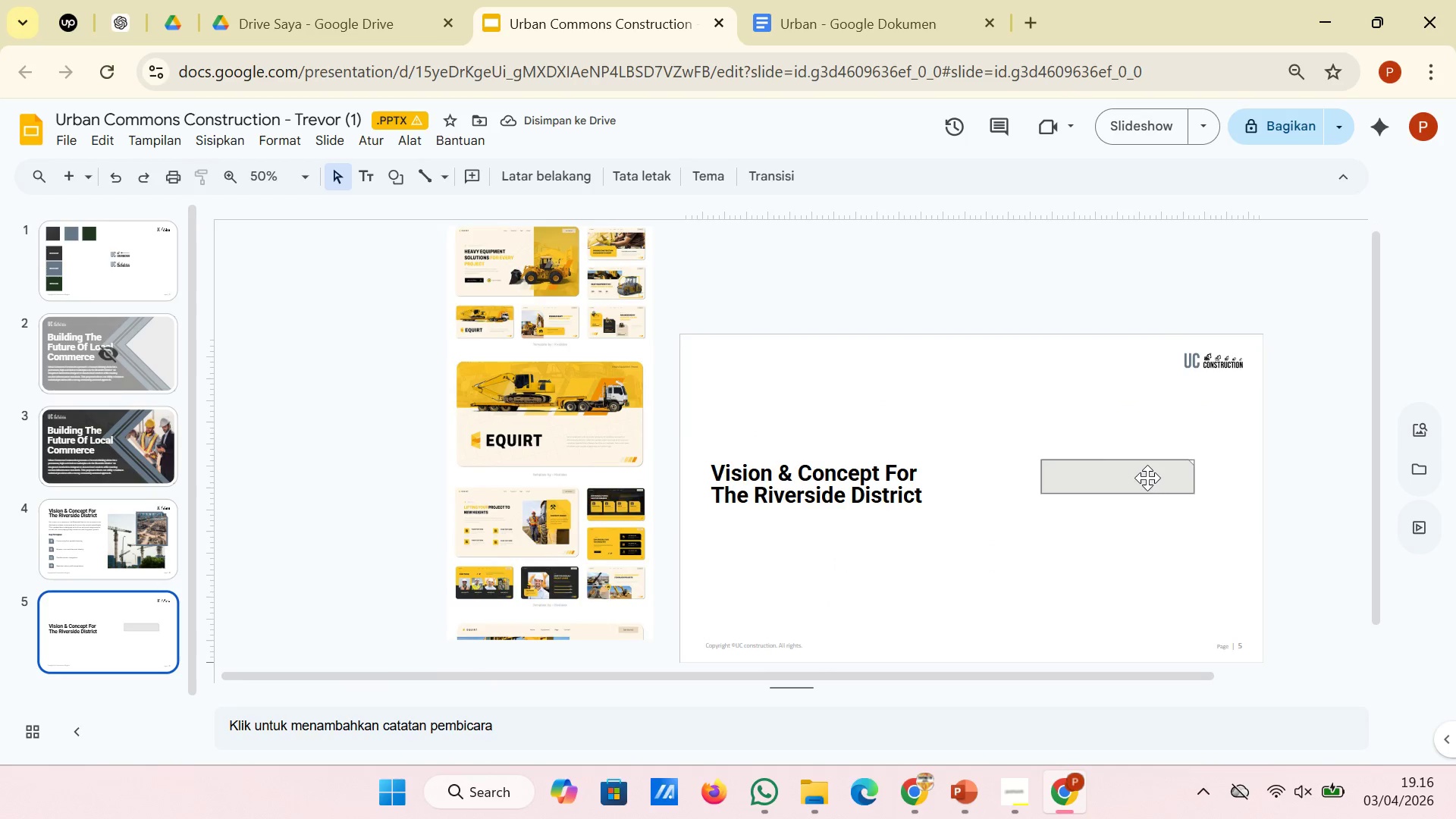 
left_click([1147, 478])
 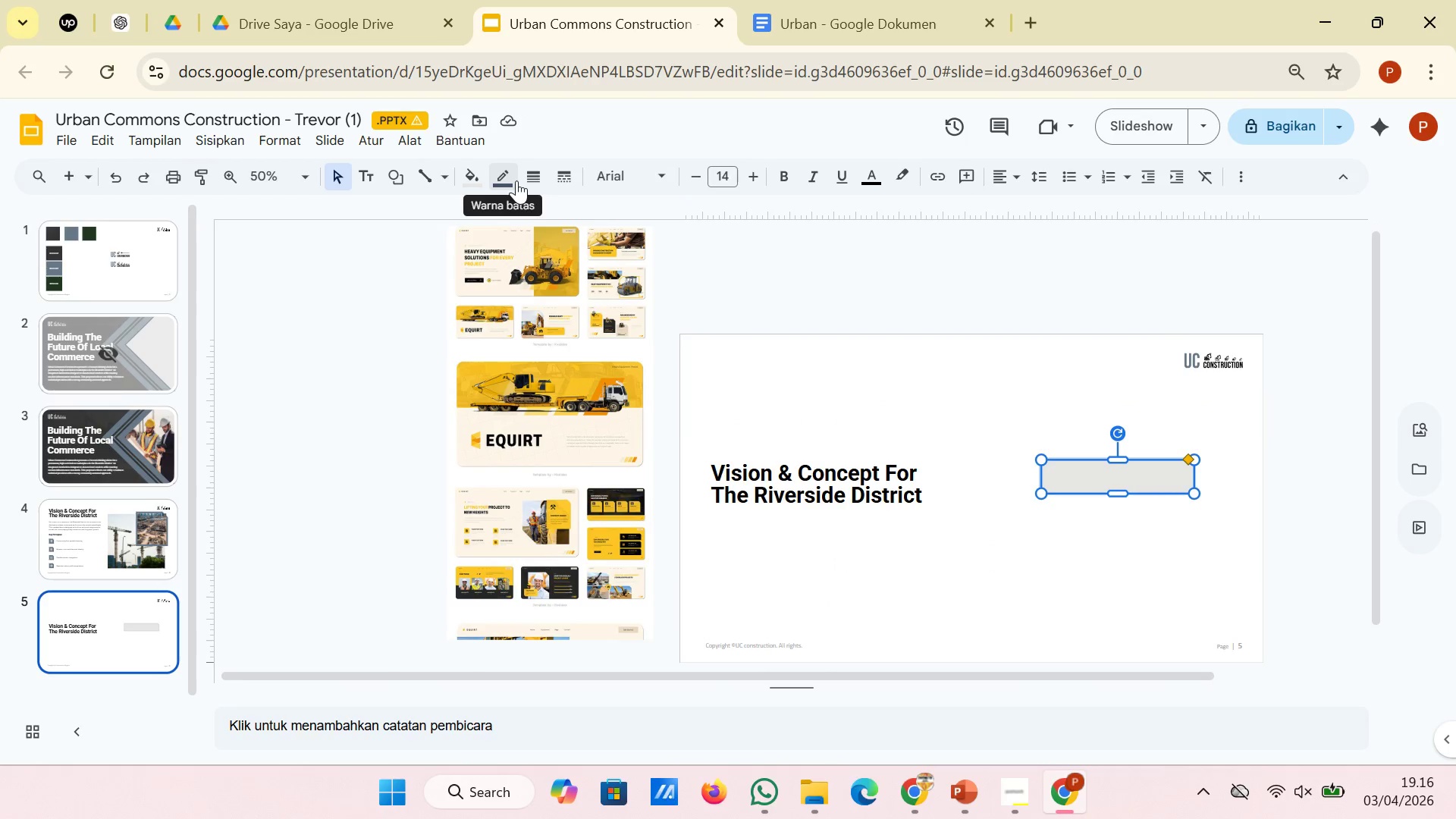 
left_click([508, 177])
 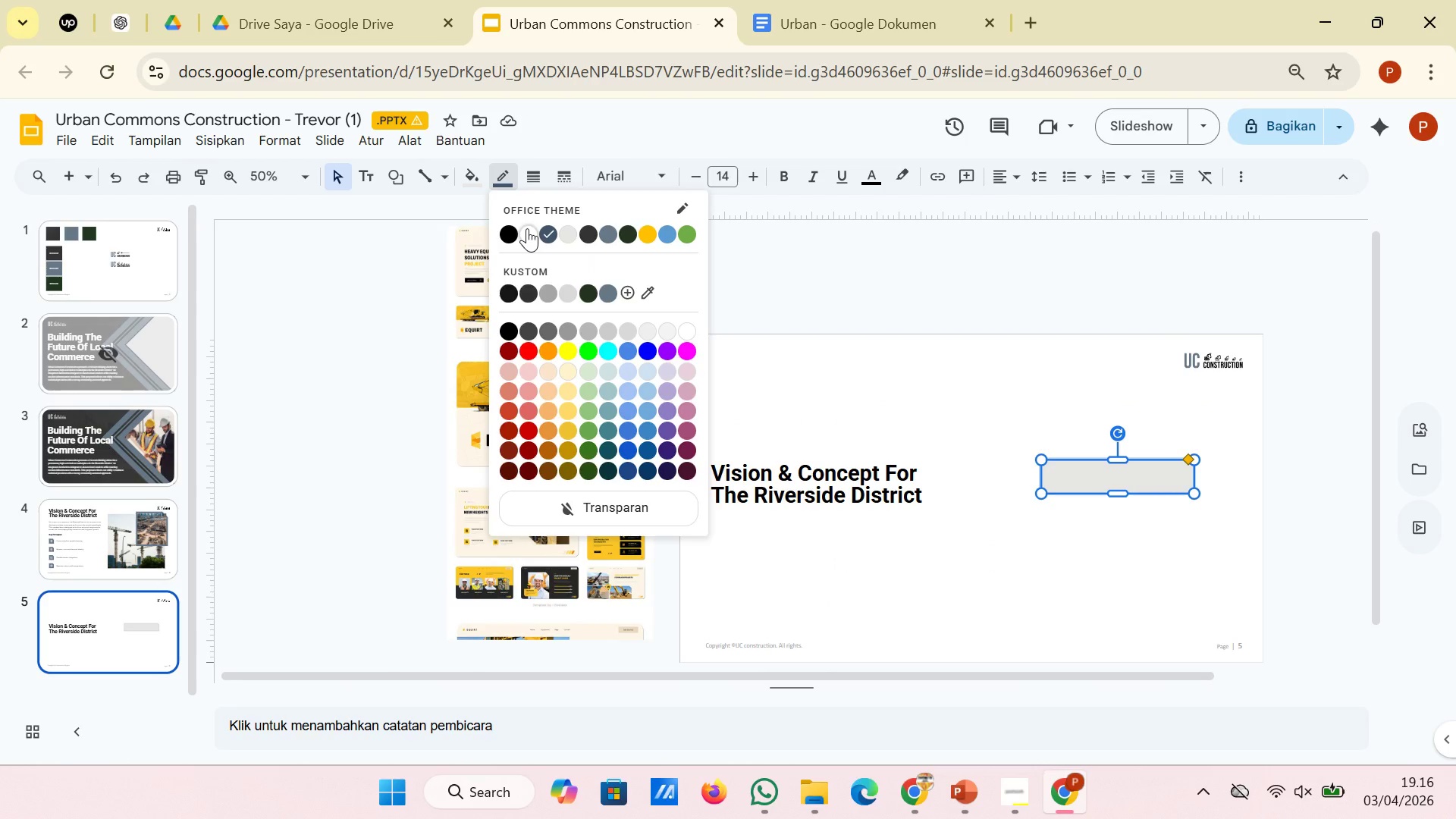 
left_click([527, 228])
 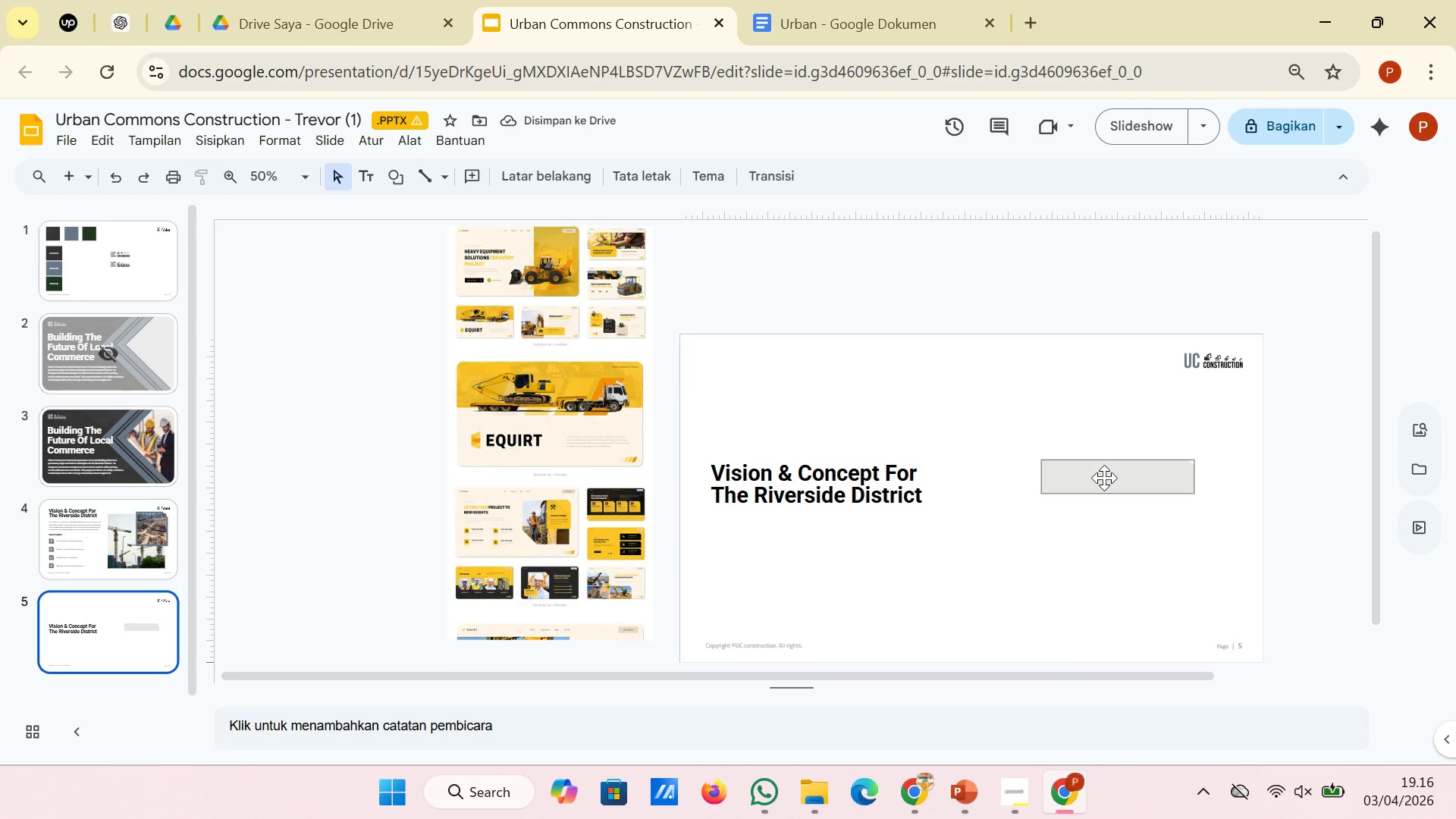 
left_click([1104, 478])
 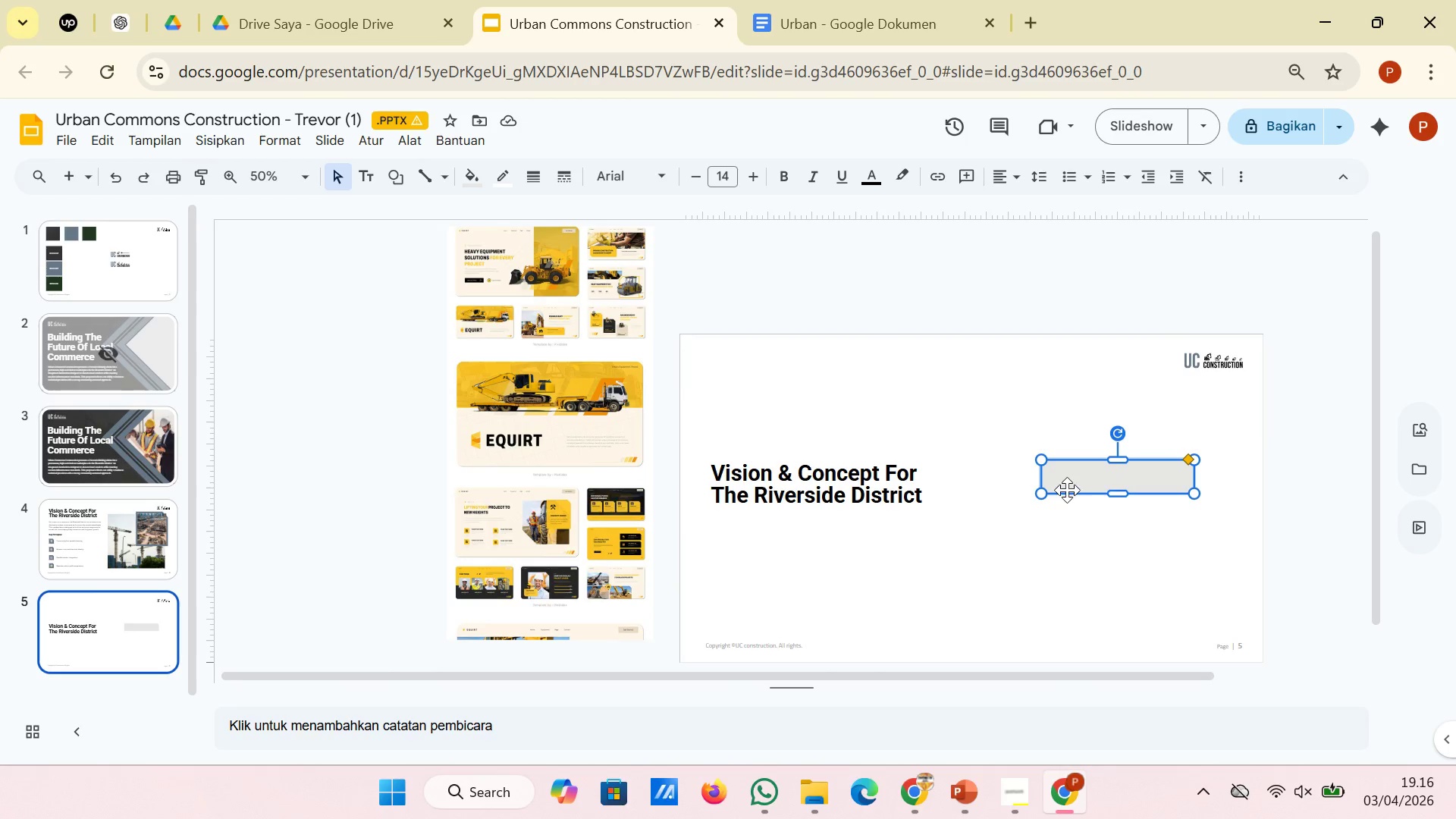 
left_click_drag(start_coordinate=[1075, 476], to_coordinate=[1074, 413])
 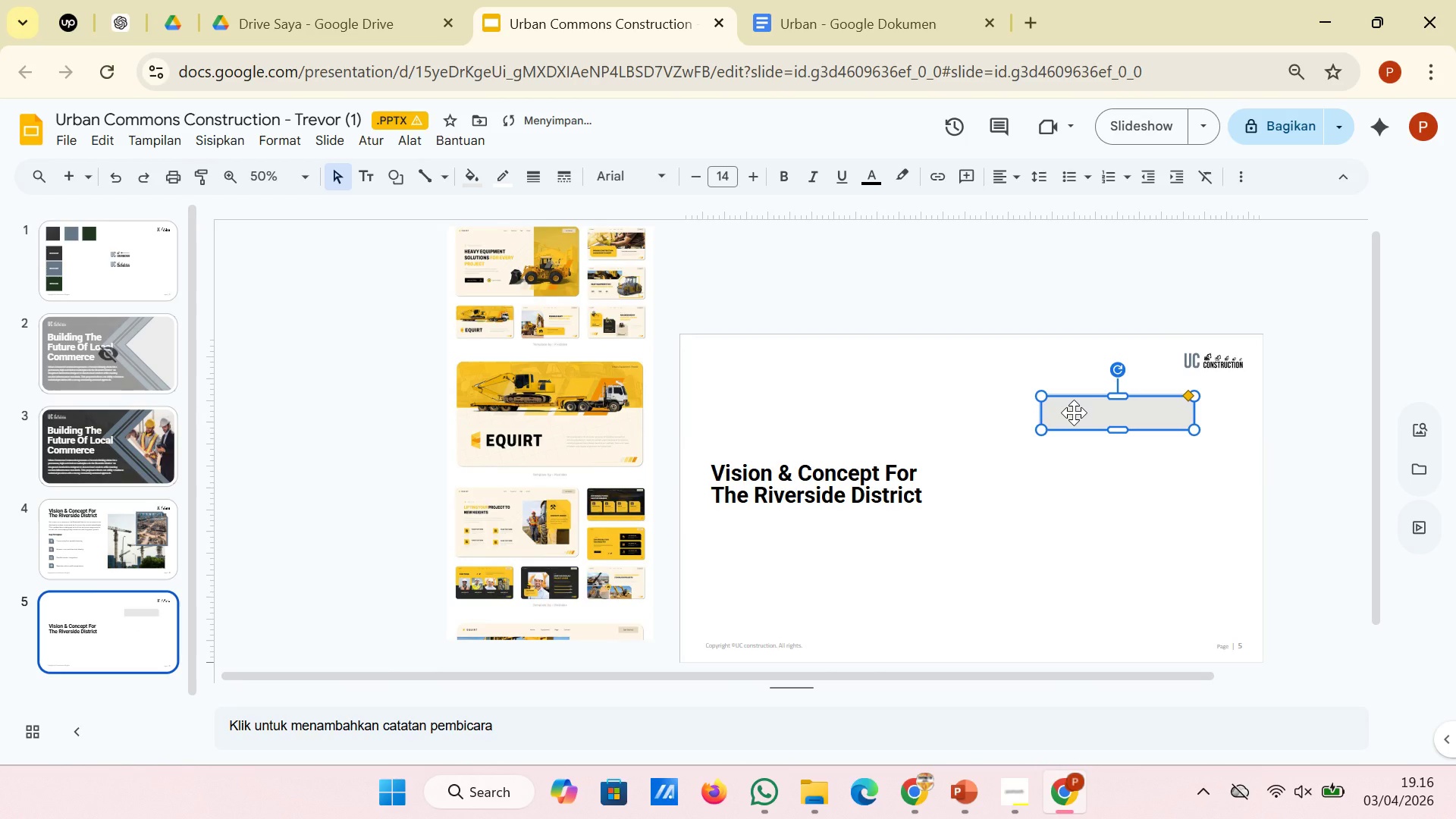 
key(Control+D)
 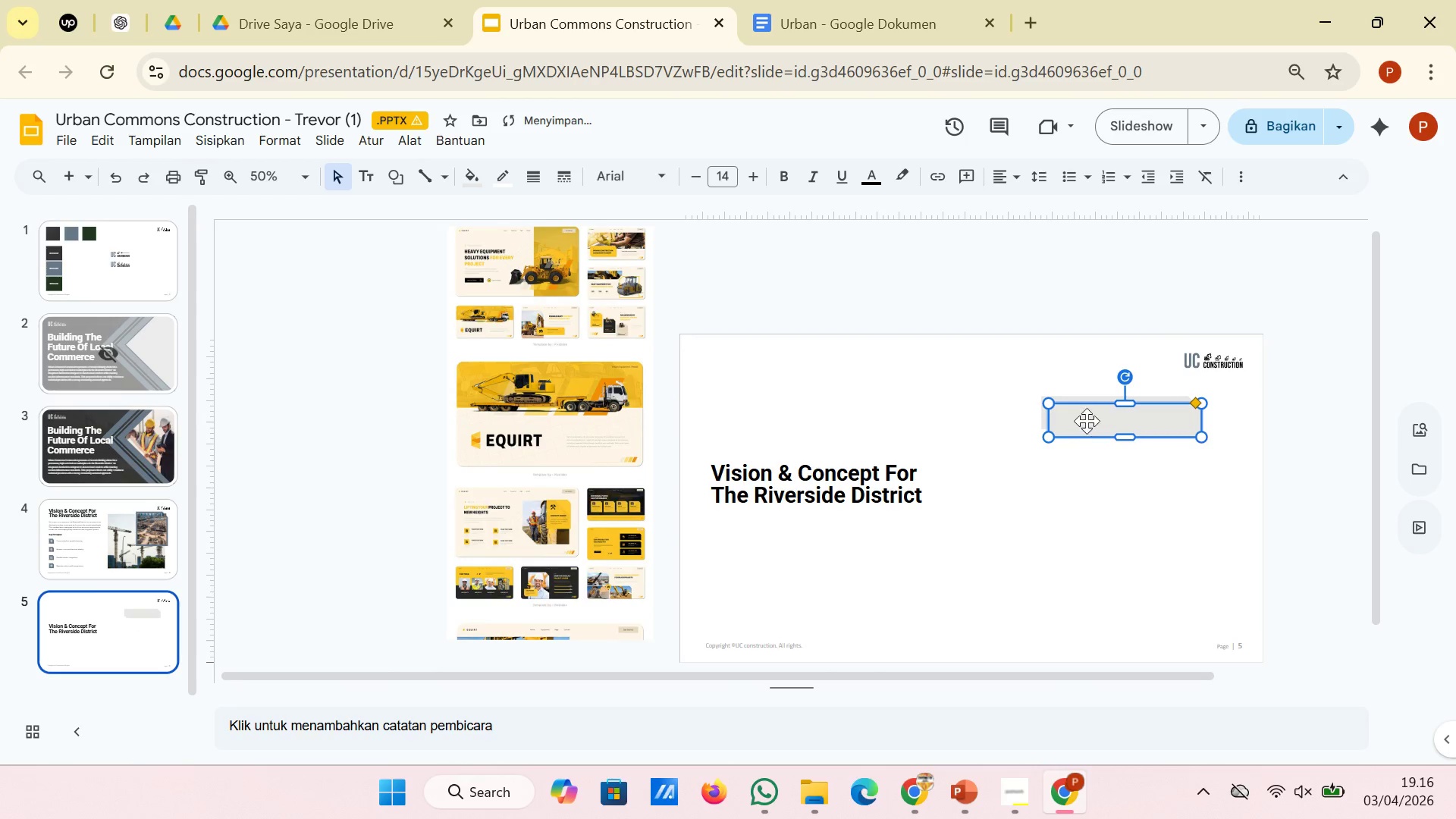 
left_click_drag(start_coordinate=[1087, 421], to_coordinate=[1080, 453])
 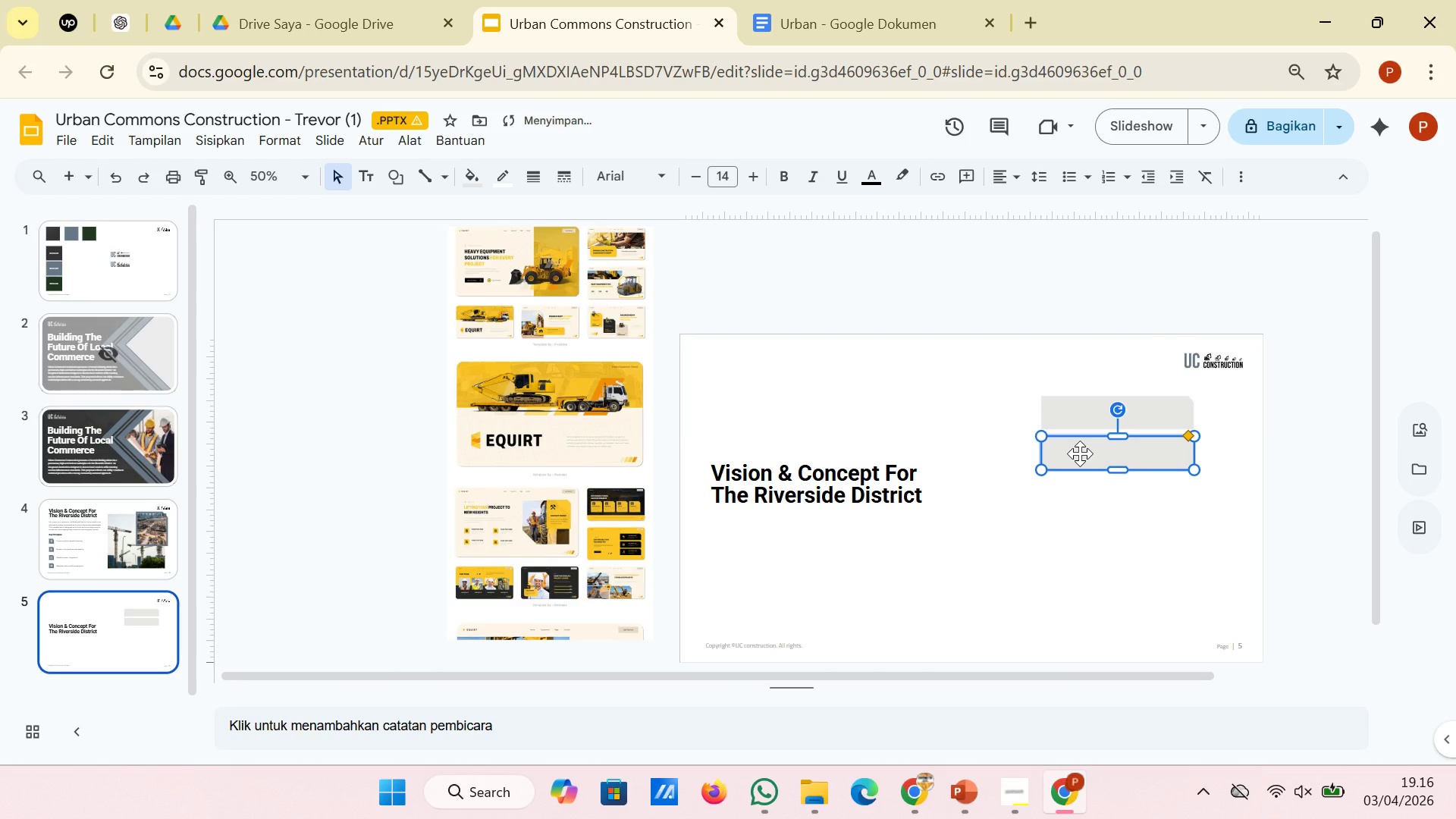 
key(Control+D)
 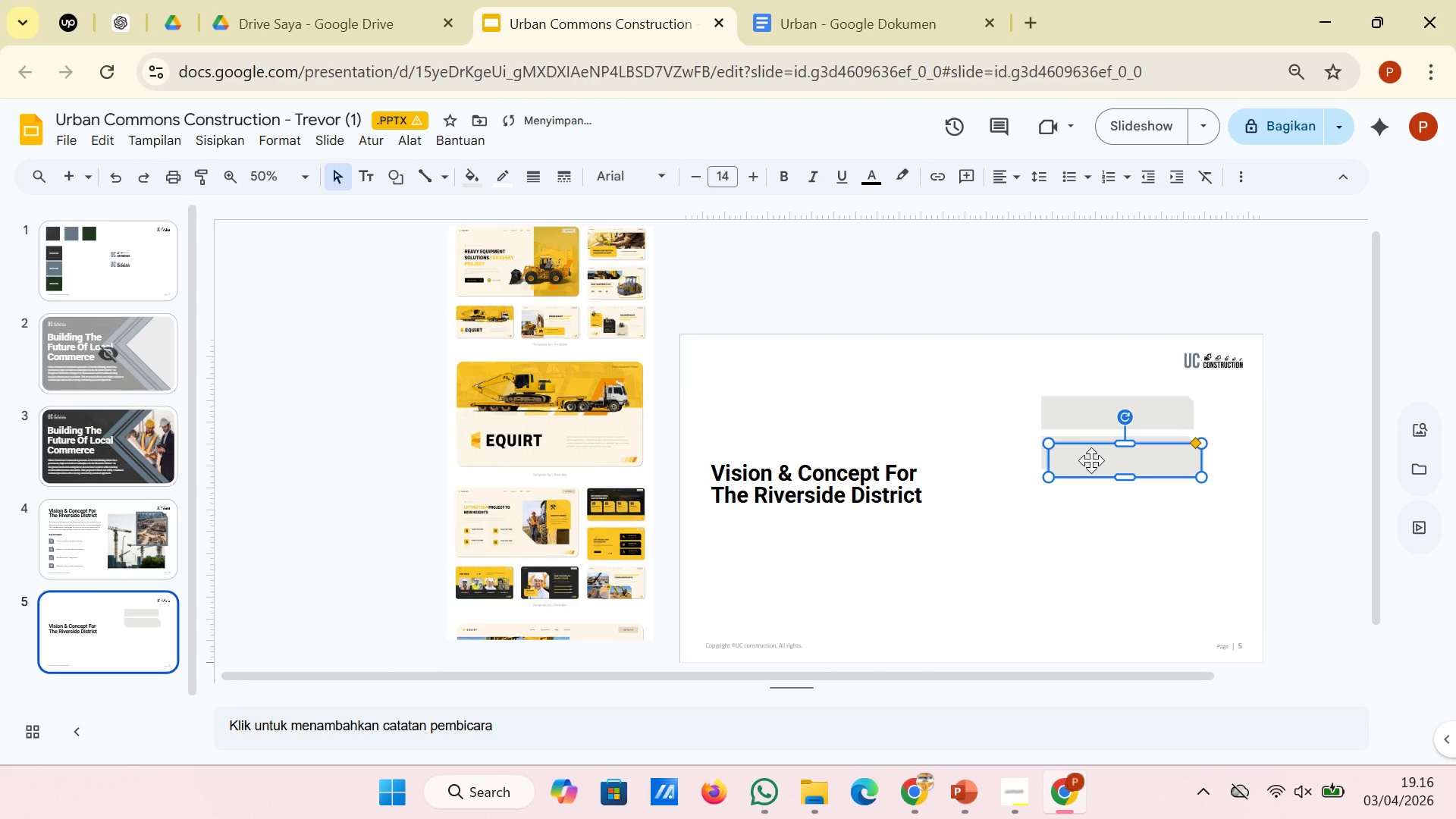 
left_click_drag(start_coordinate=[1093, 460], to_coordinate=[1086, 496])
 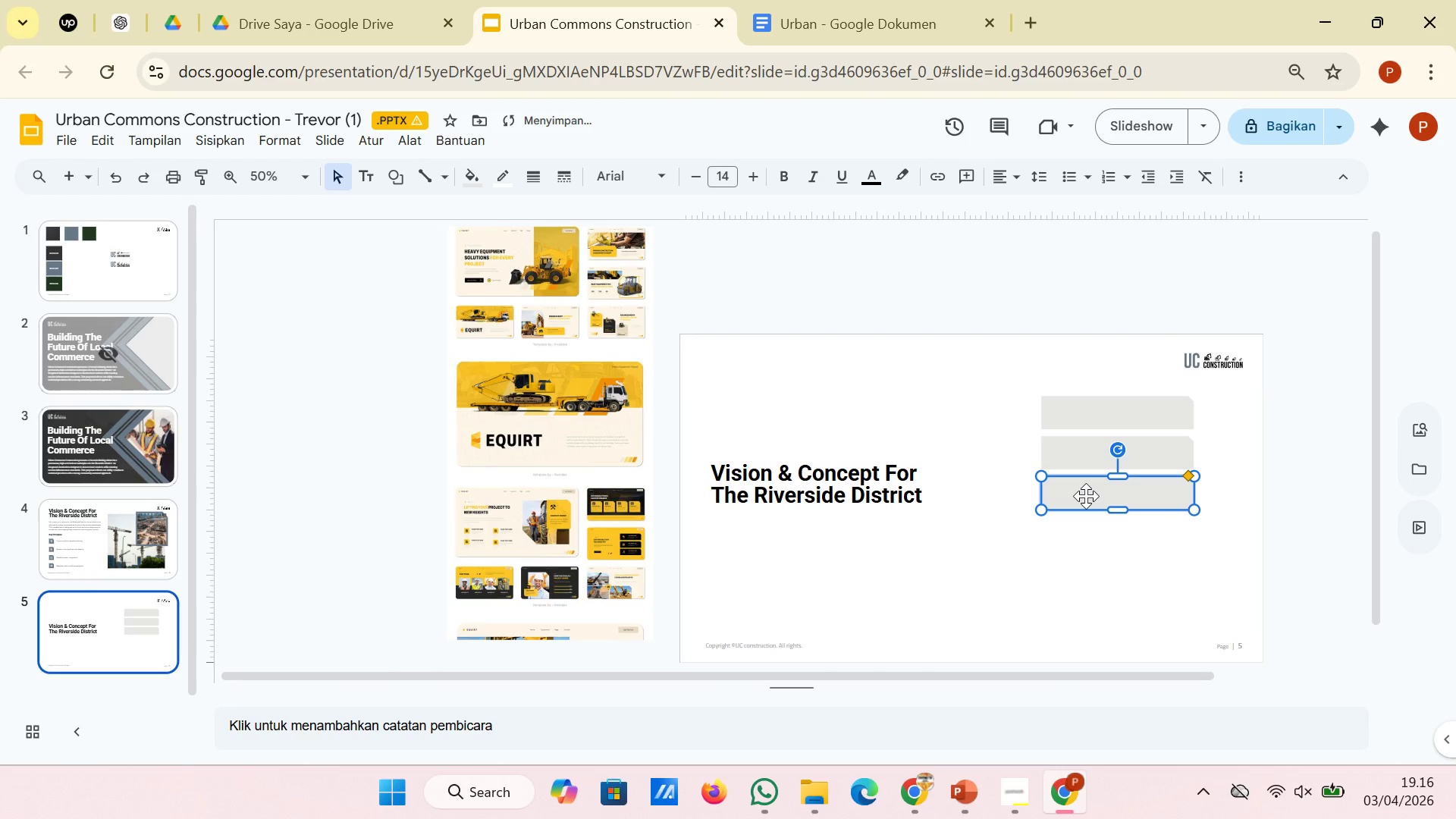 
key(Control+D)
 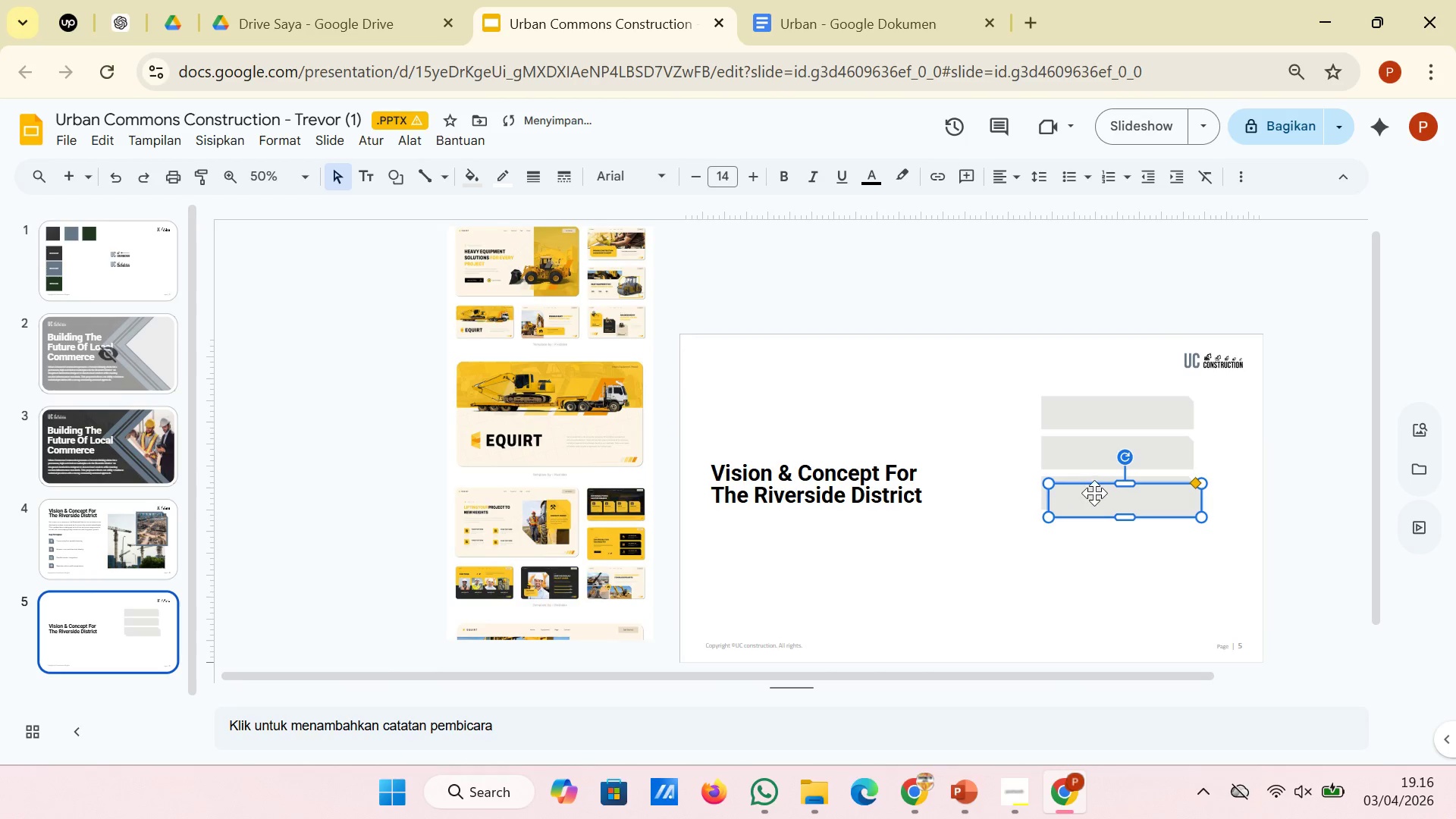 
left_click_drag(start_coordinate=[1094, 493], to_coordinate=[1087, 526])
 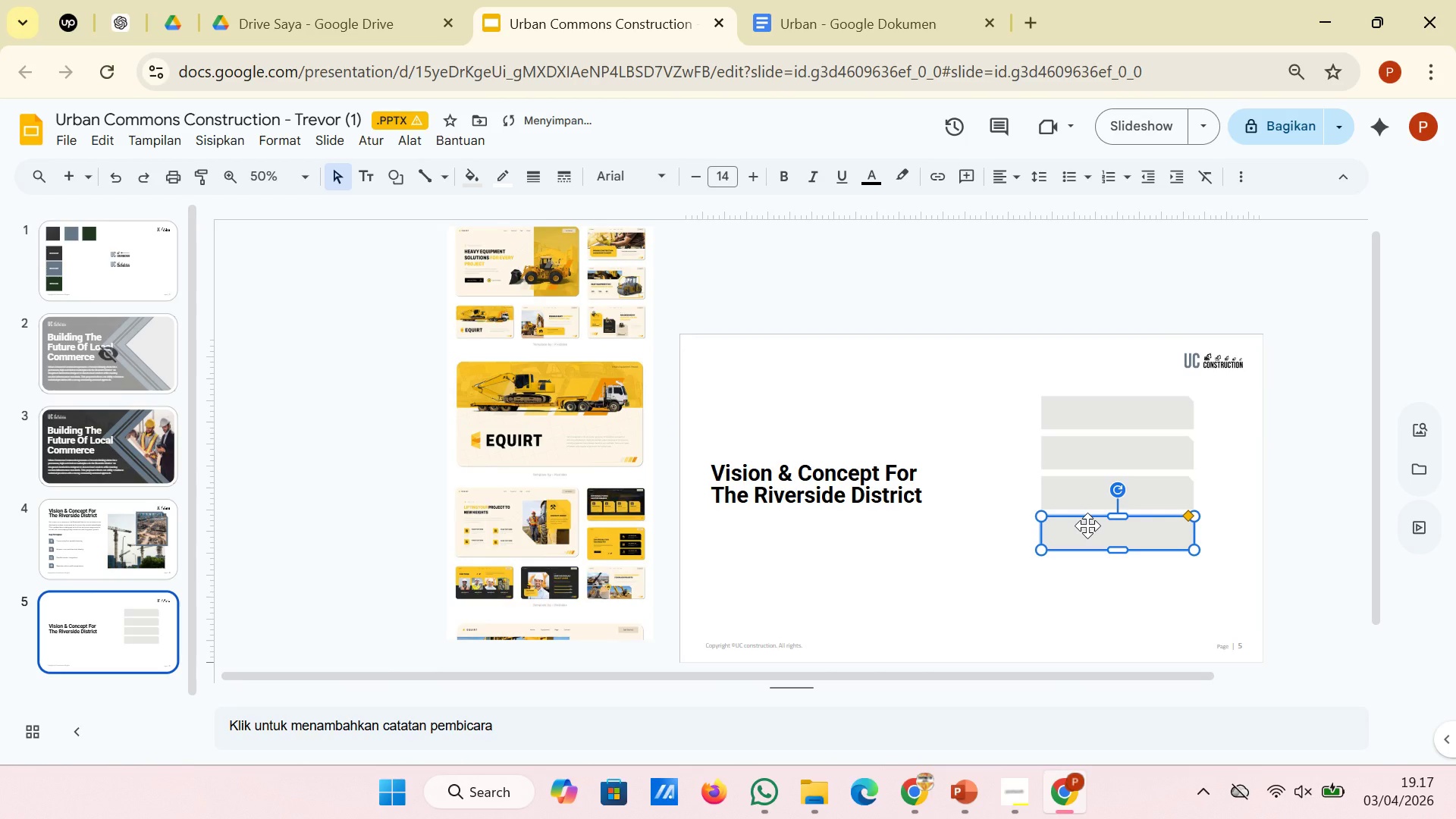 
key(Control+D)
 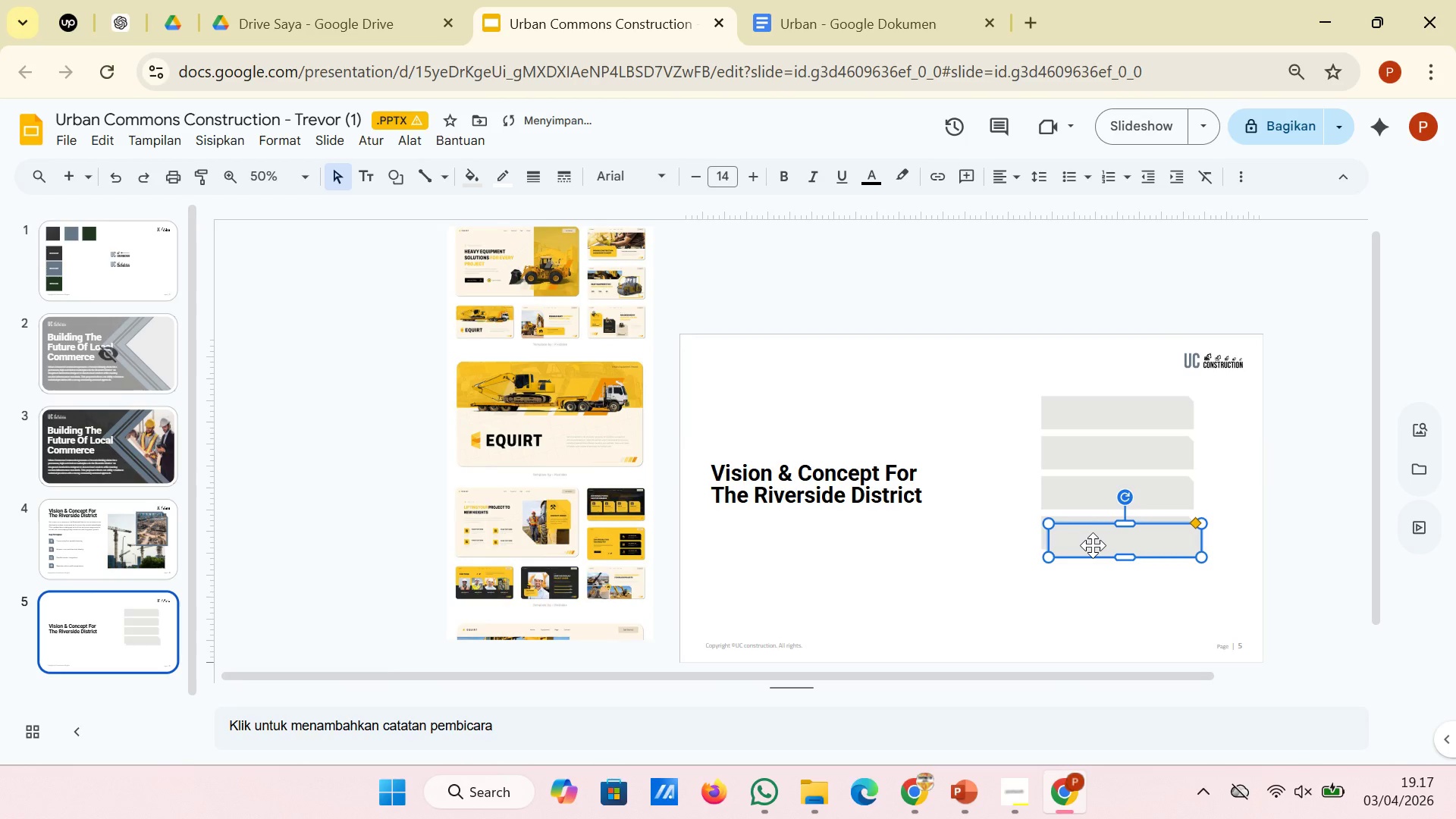 
left_click_drag(start_coordinate=[1093, 545], to_coordinate=[1085, 579])
 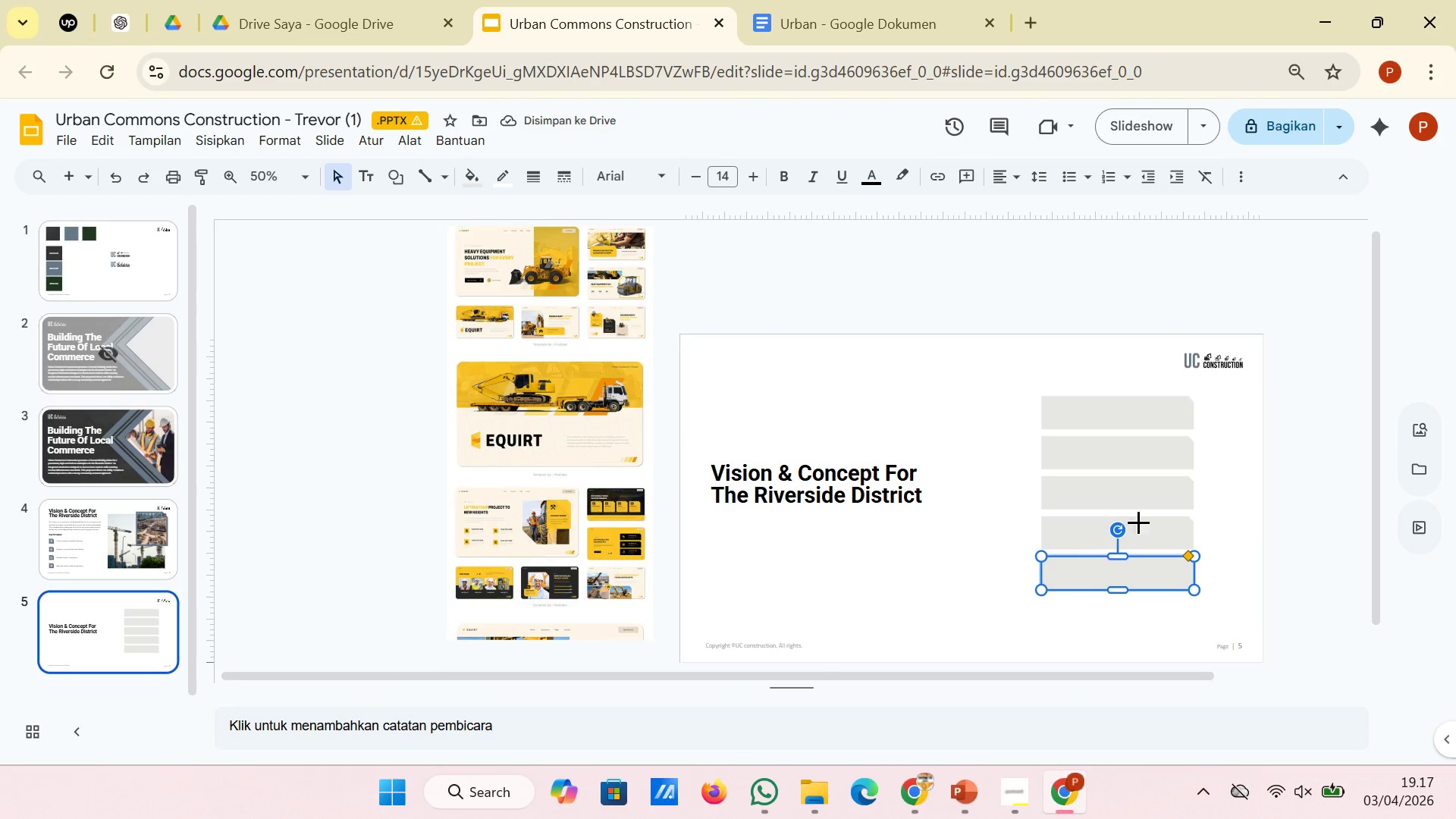 
left_click([1279, 460])
 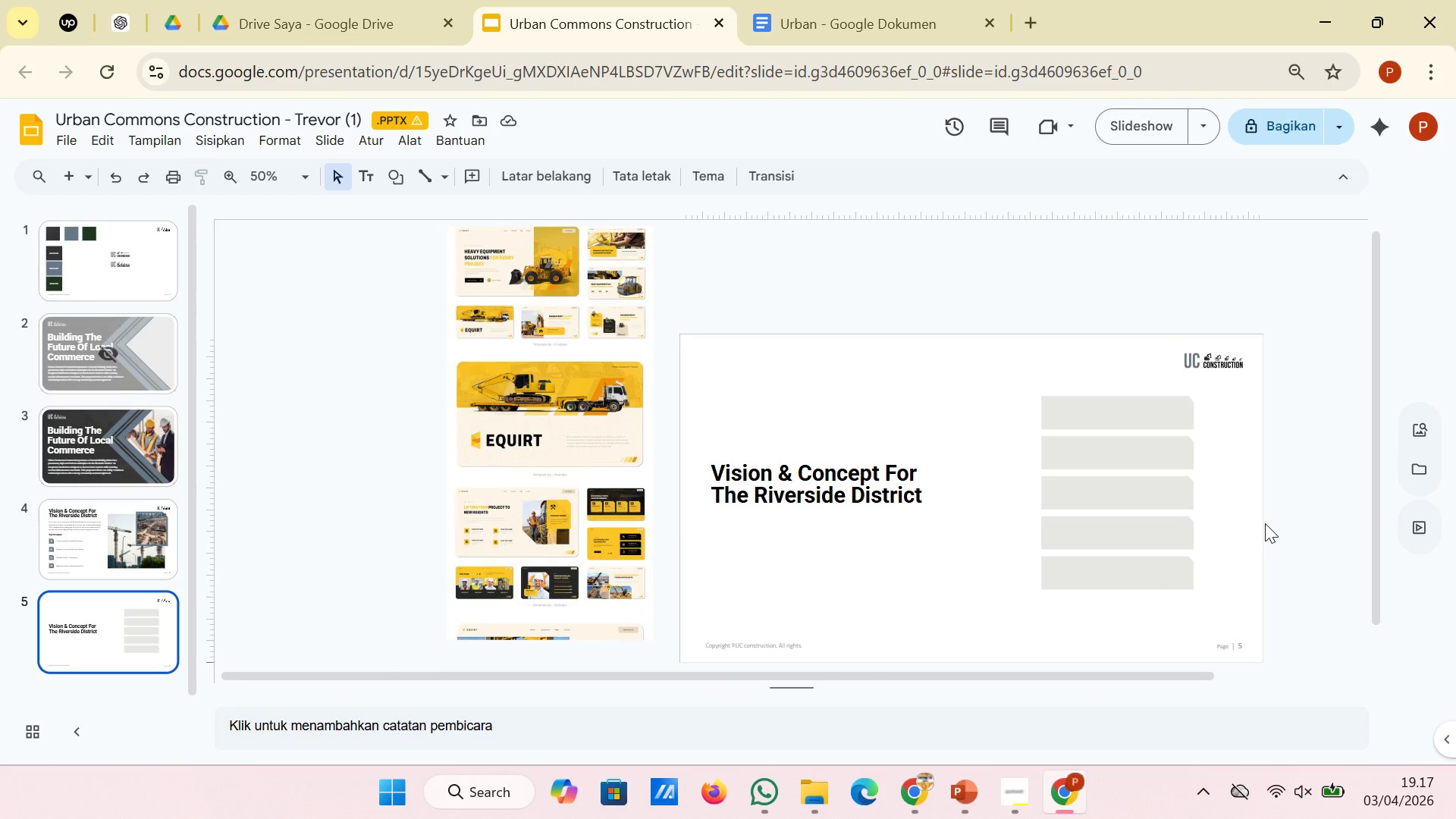 
wait(23.52)
 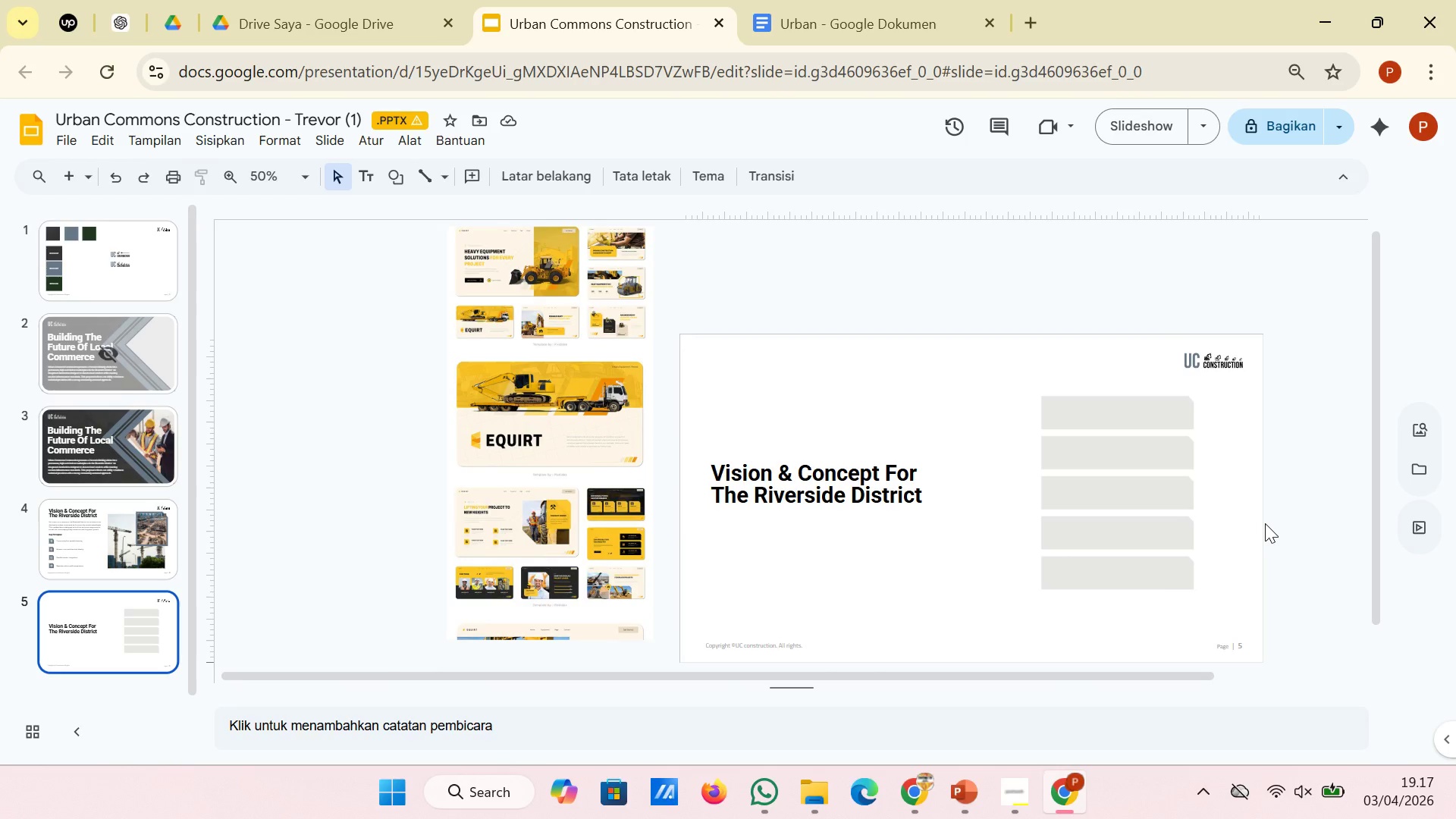 
left_click_drag(start_coordinate=[1021, 366], to_coordinate=[1257, 632])
 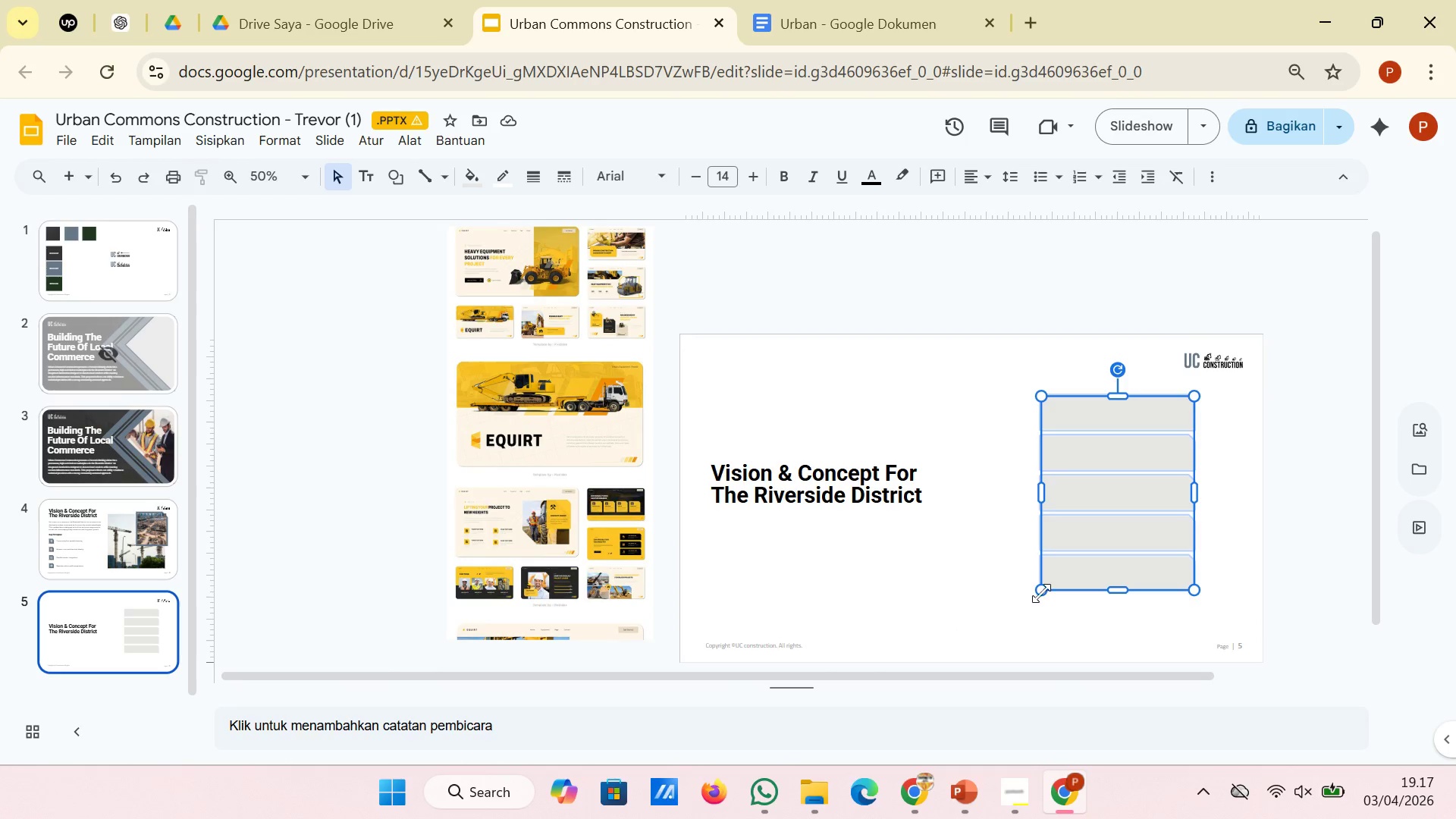 
left_click_drag(start_coordinate=[1040, 590], to_coordinate=[1034, 607])
 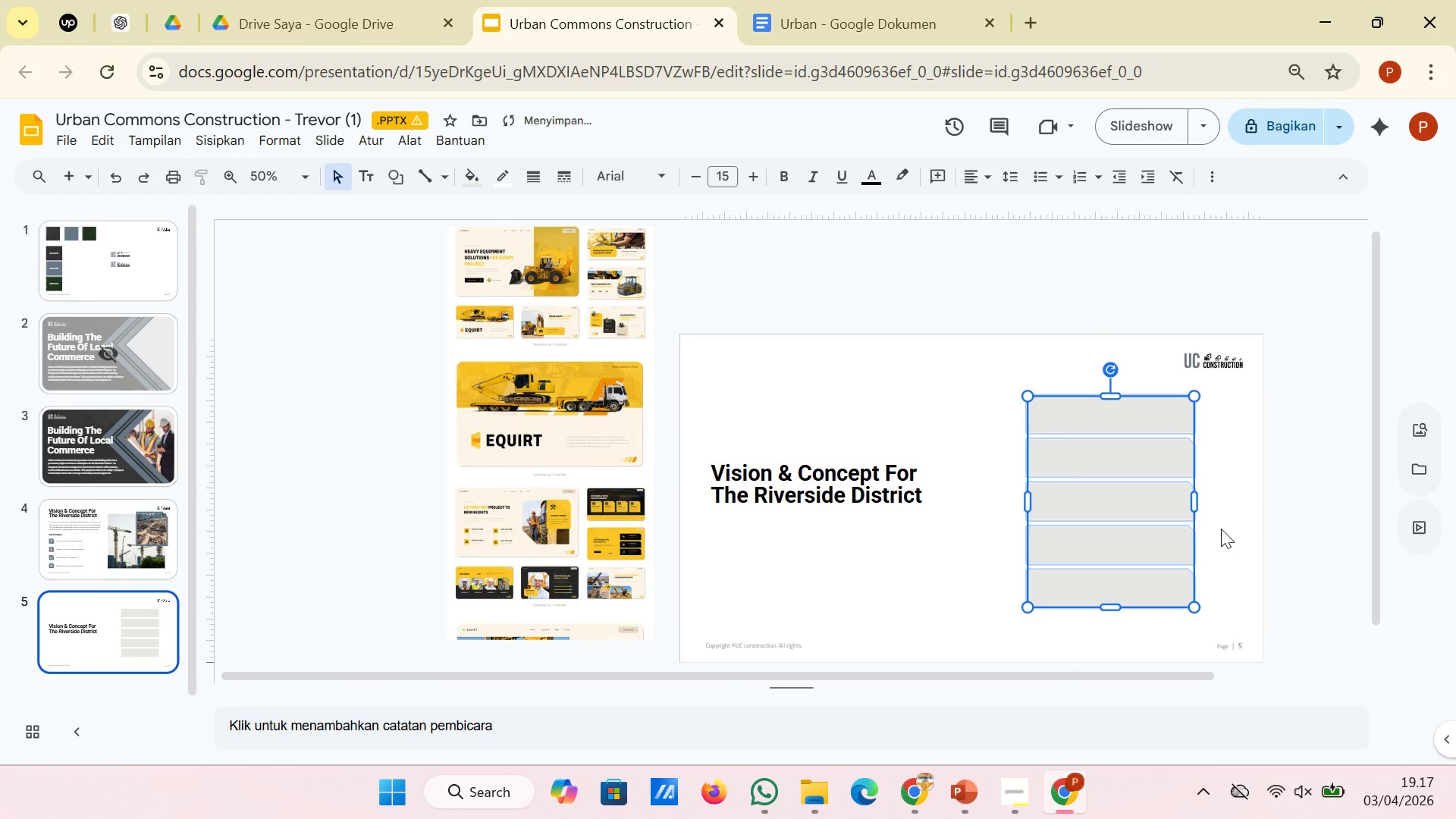 
left_click([1222, 529])
 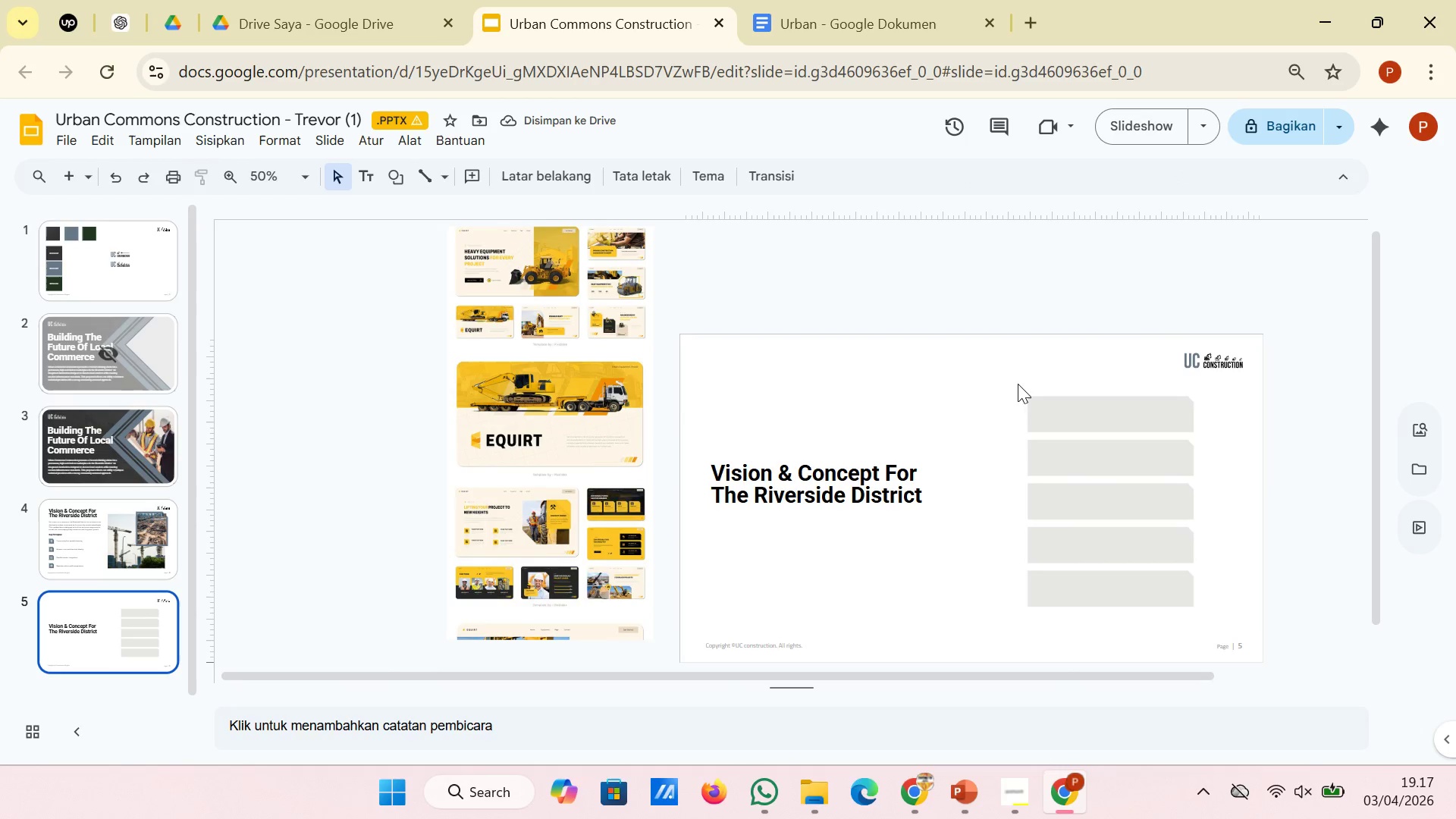 
left_click_drag(start_coordinate=[1002, 378], to_coordinate=[1257, 632])
 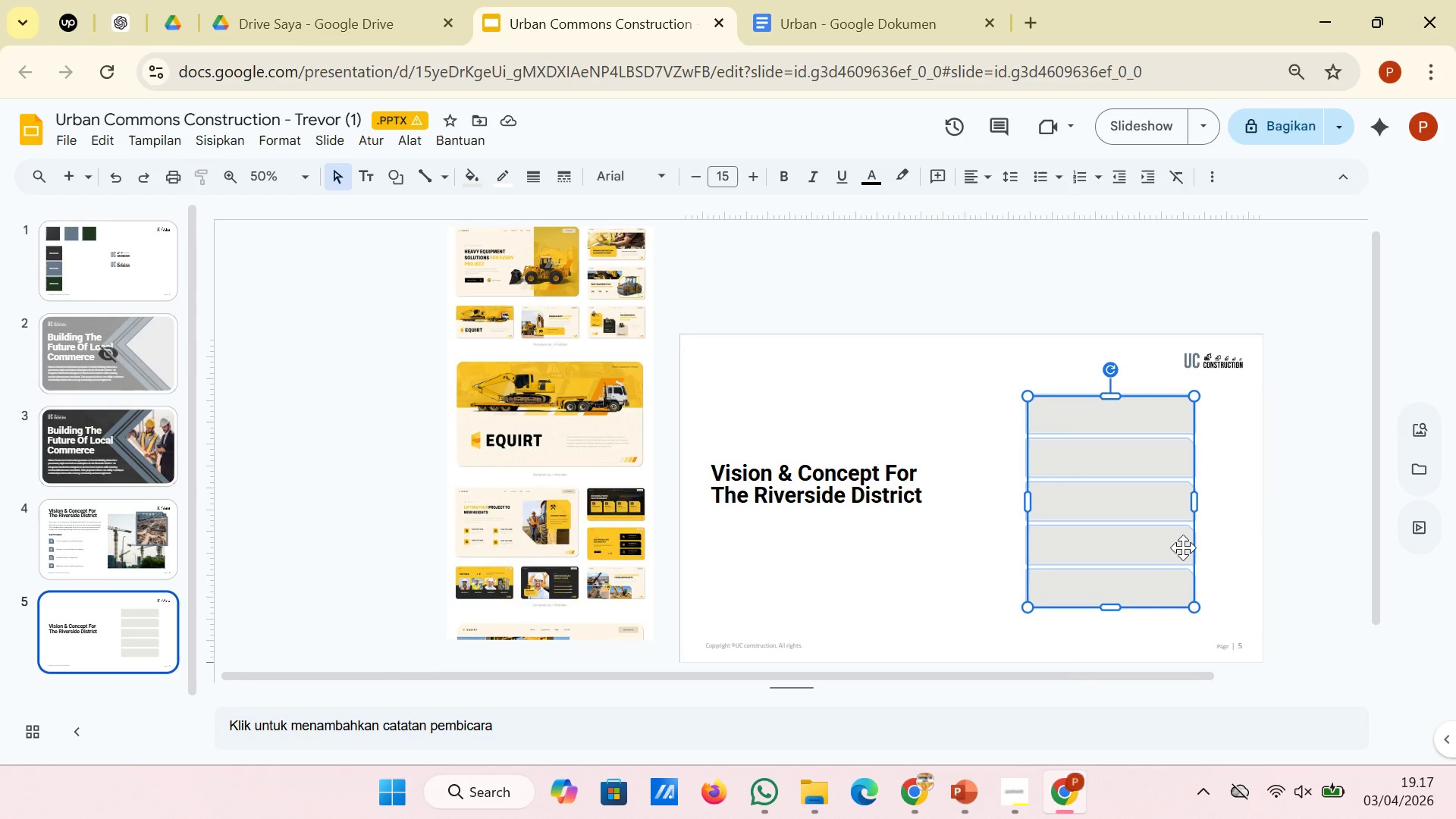 
right_click([1182, 548])
 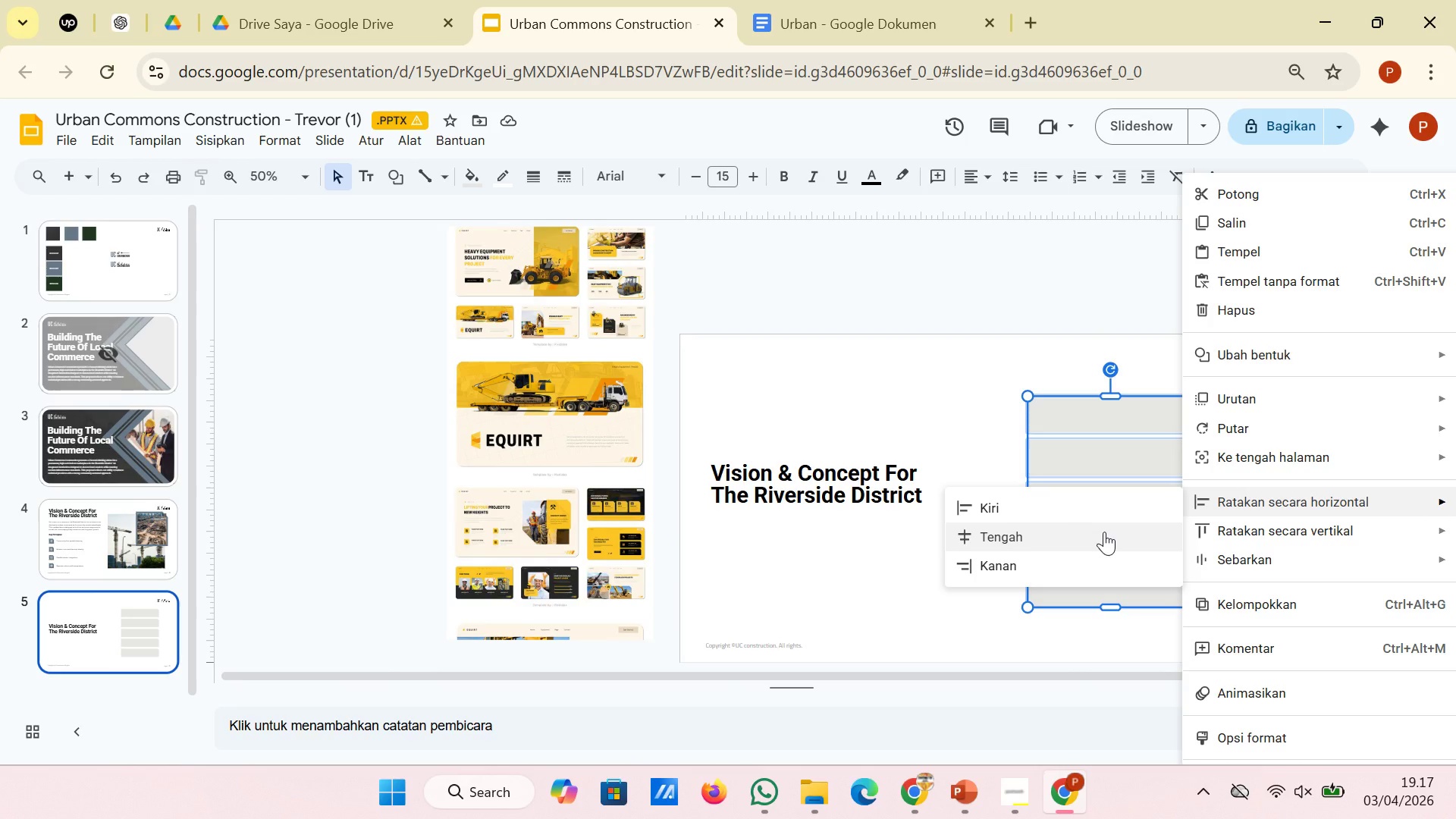 
wait(7.16)
 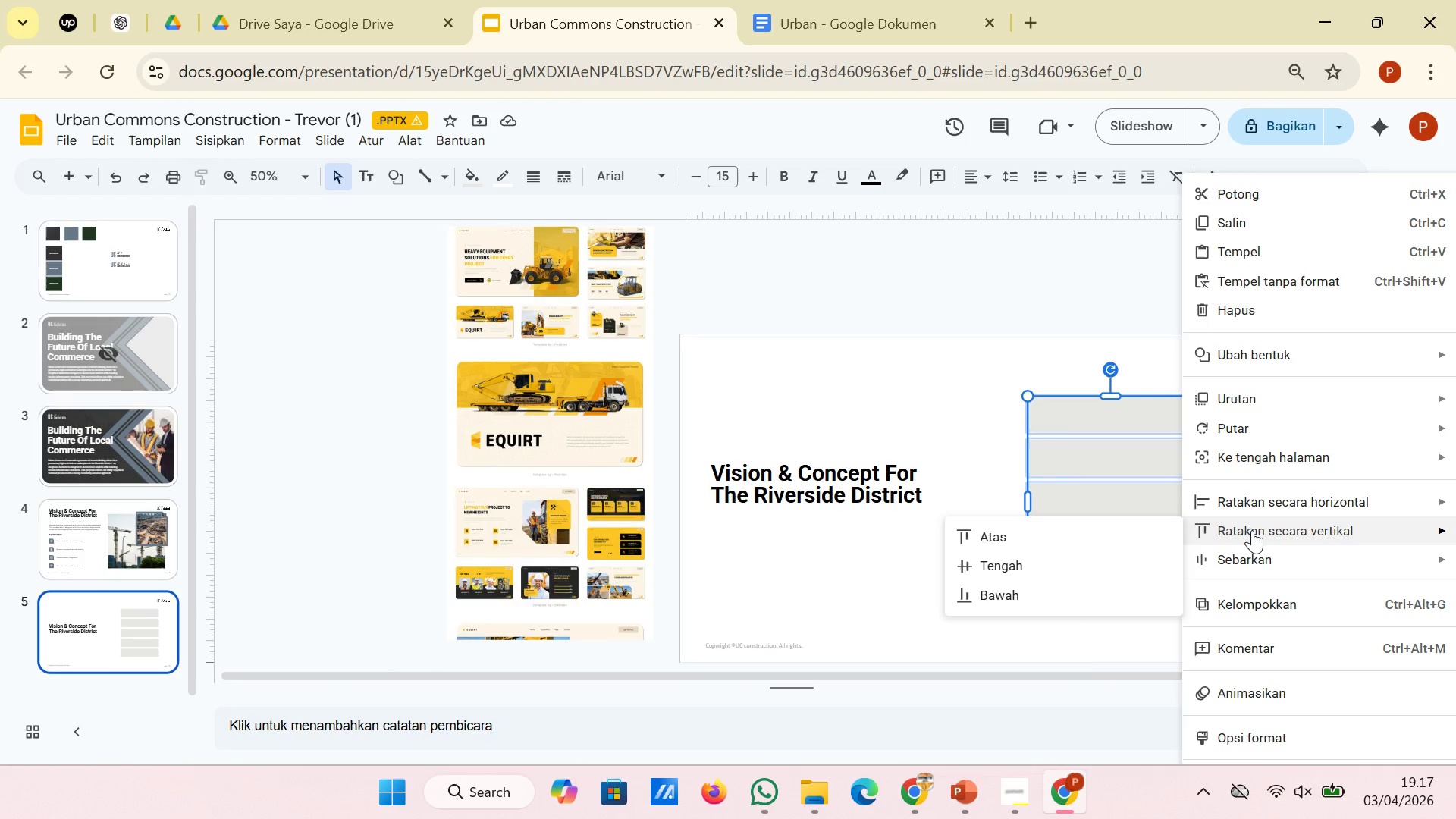 
left_click([1125, 570])
 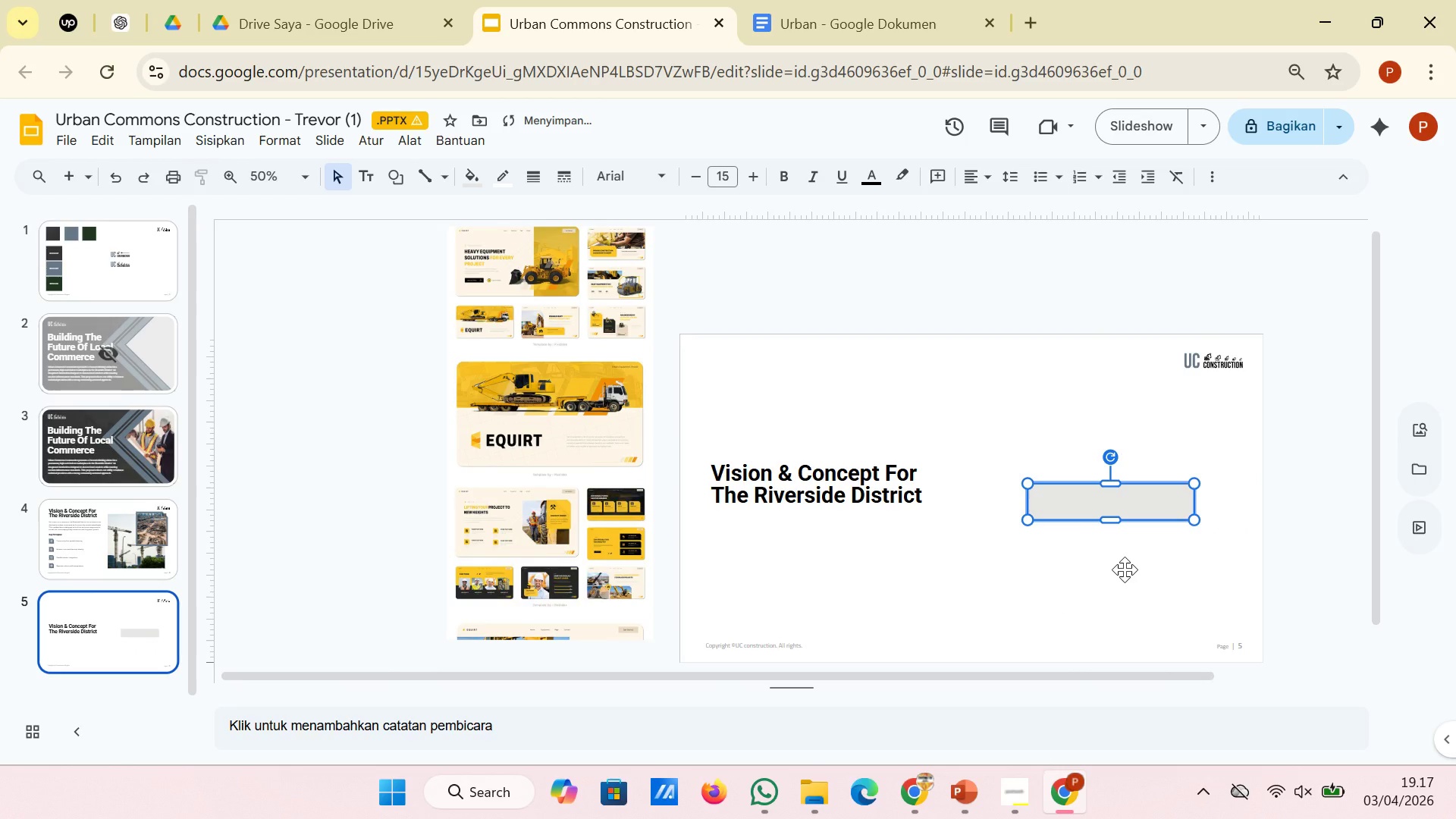 
key(Control+Z)
 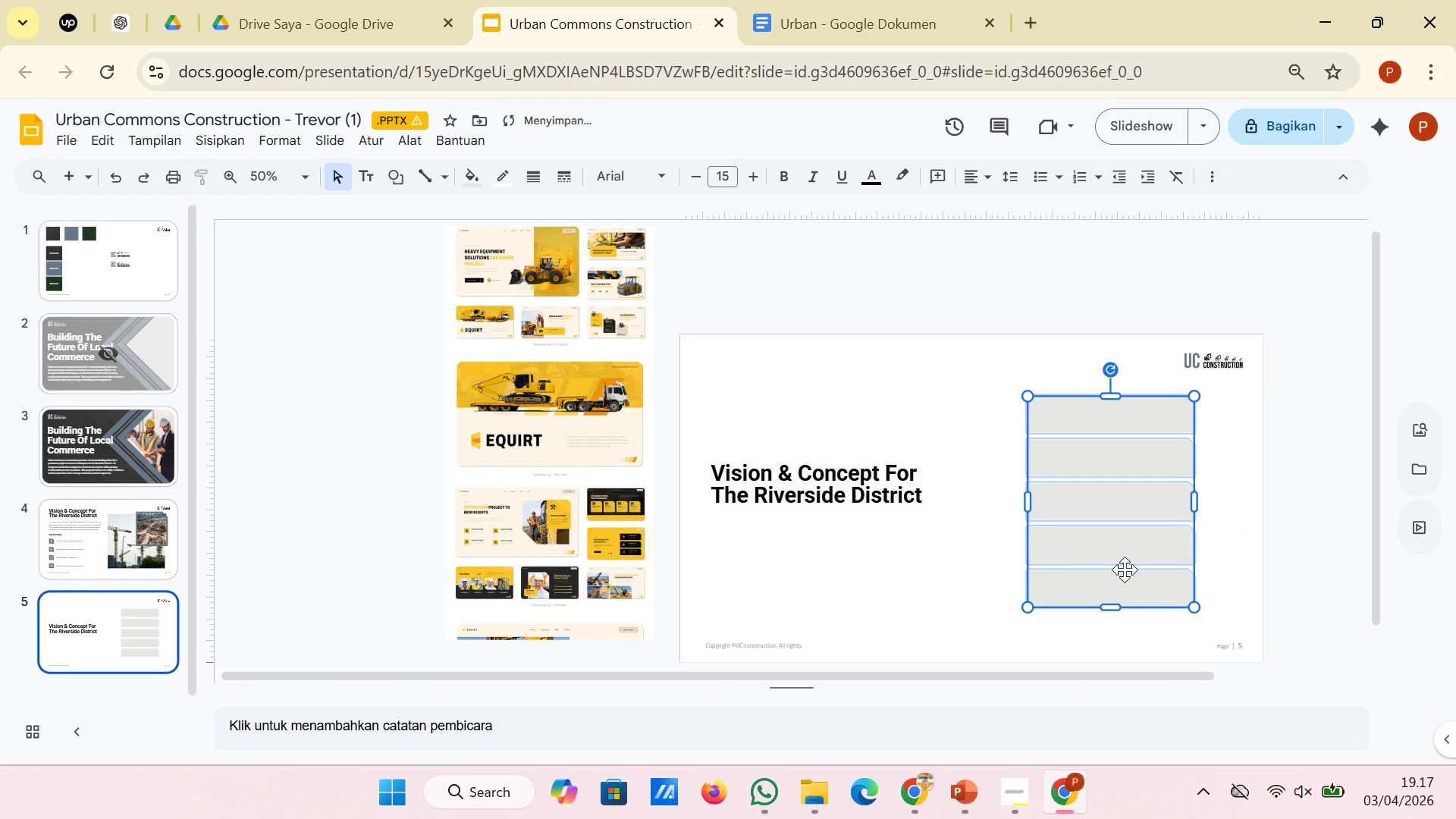 
key(Control+G)
 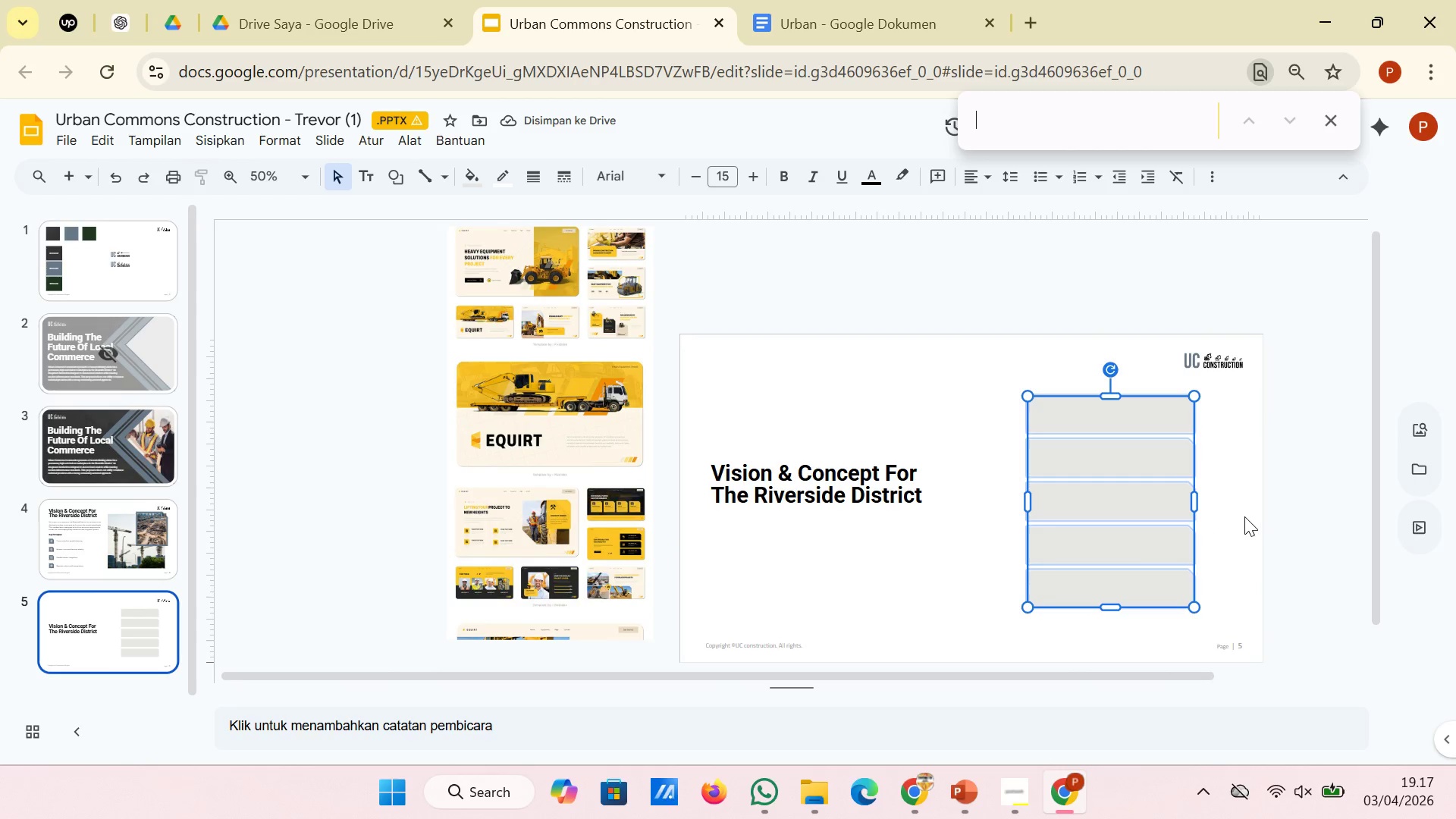 
key(Control+Shift+G)
 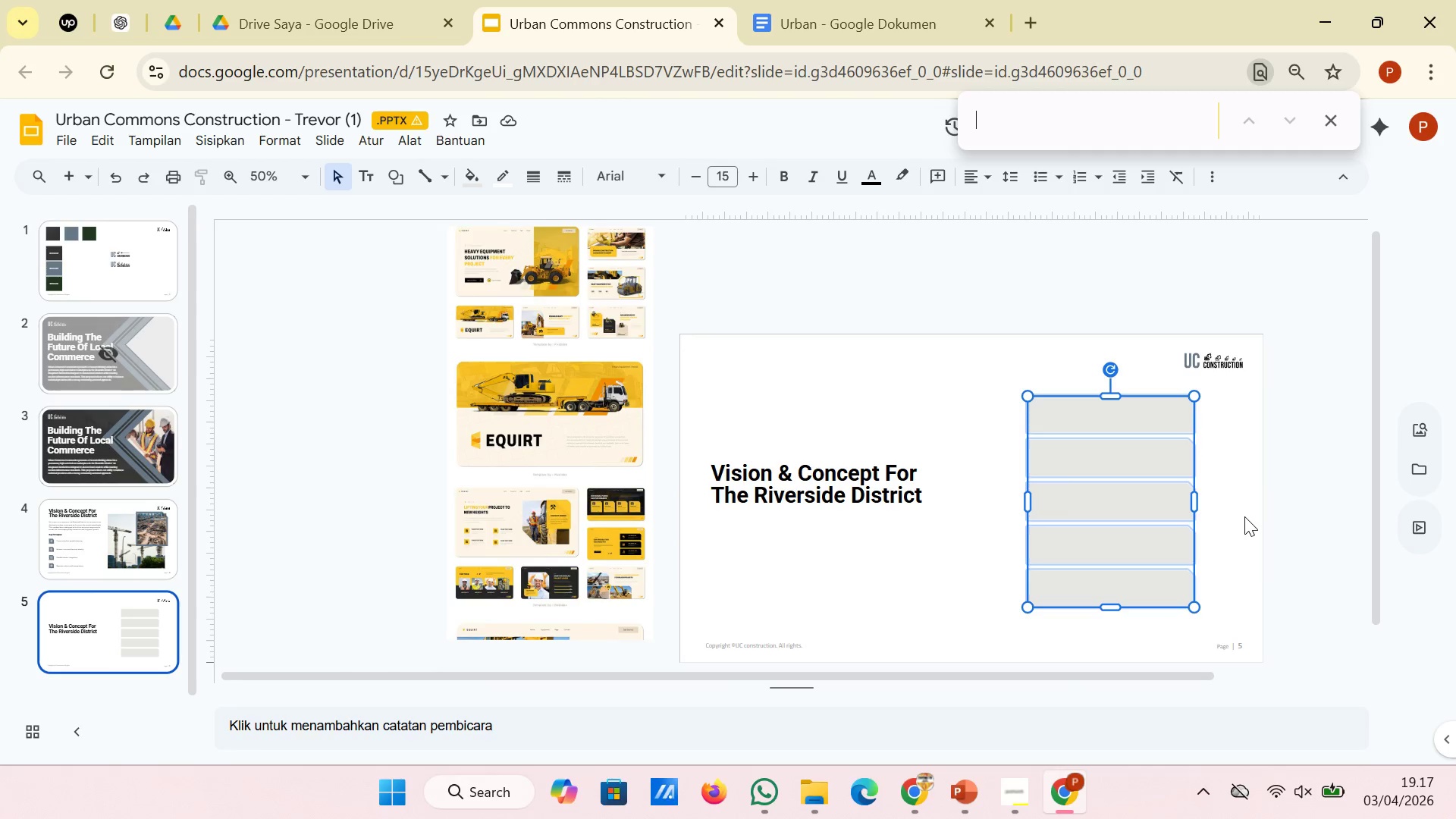 
left_click([1244, 516])
 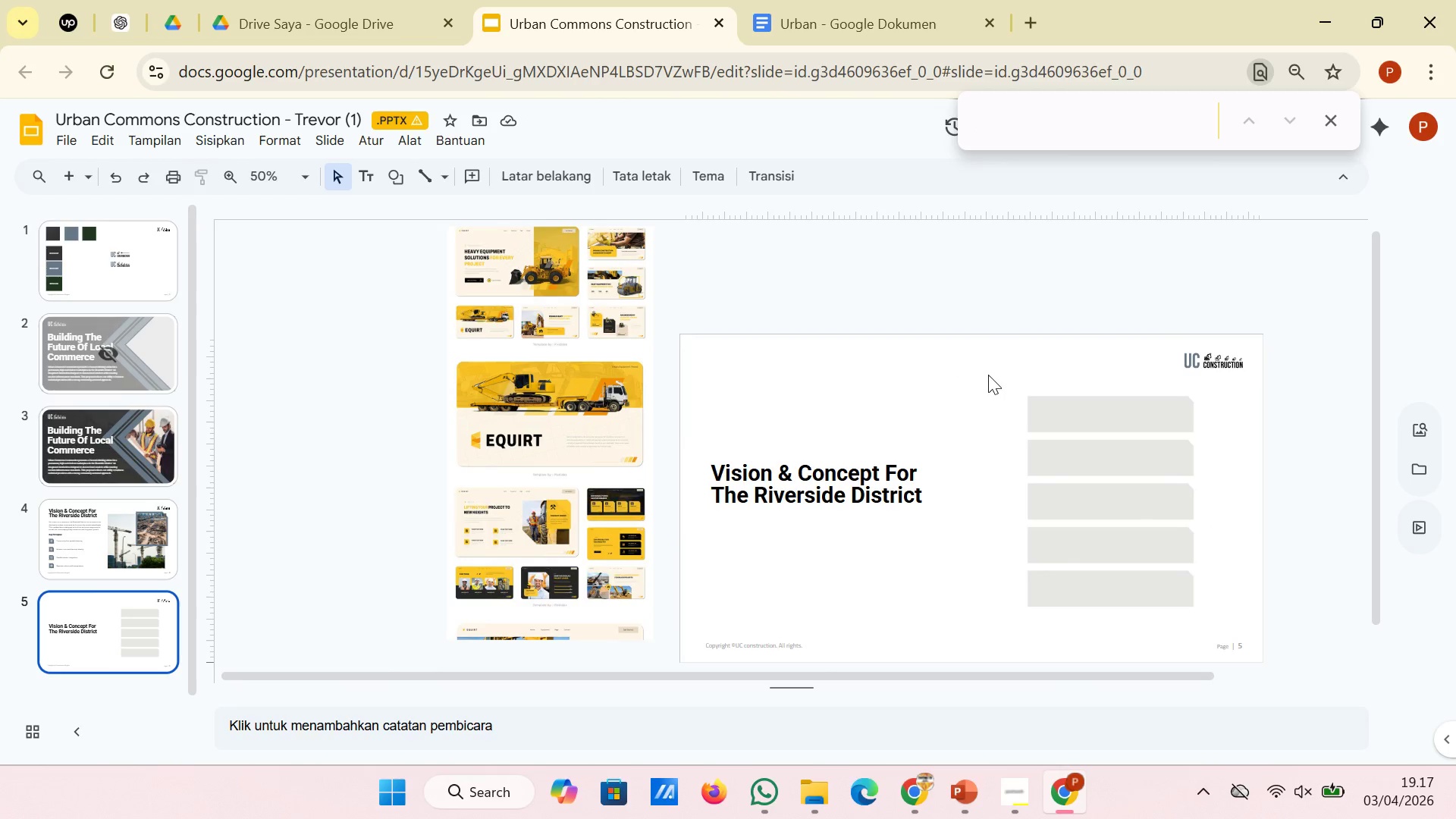 
left_click_drag(start_coordinate=[990, 375], to_coordinate=[1247, 629])
 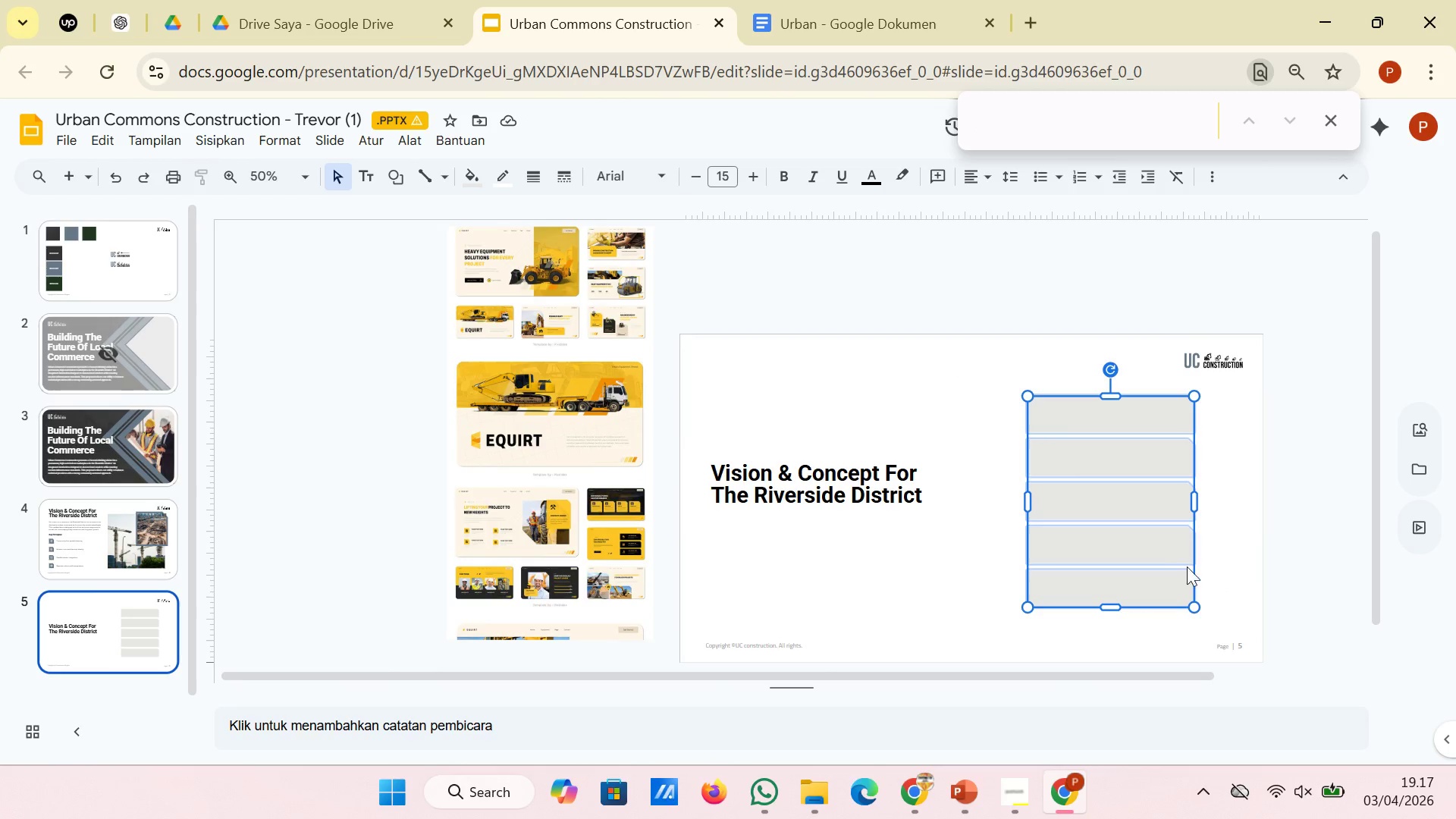 
right_click([1144, 544])
 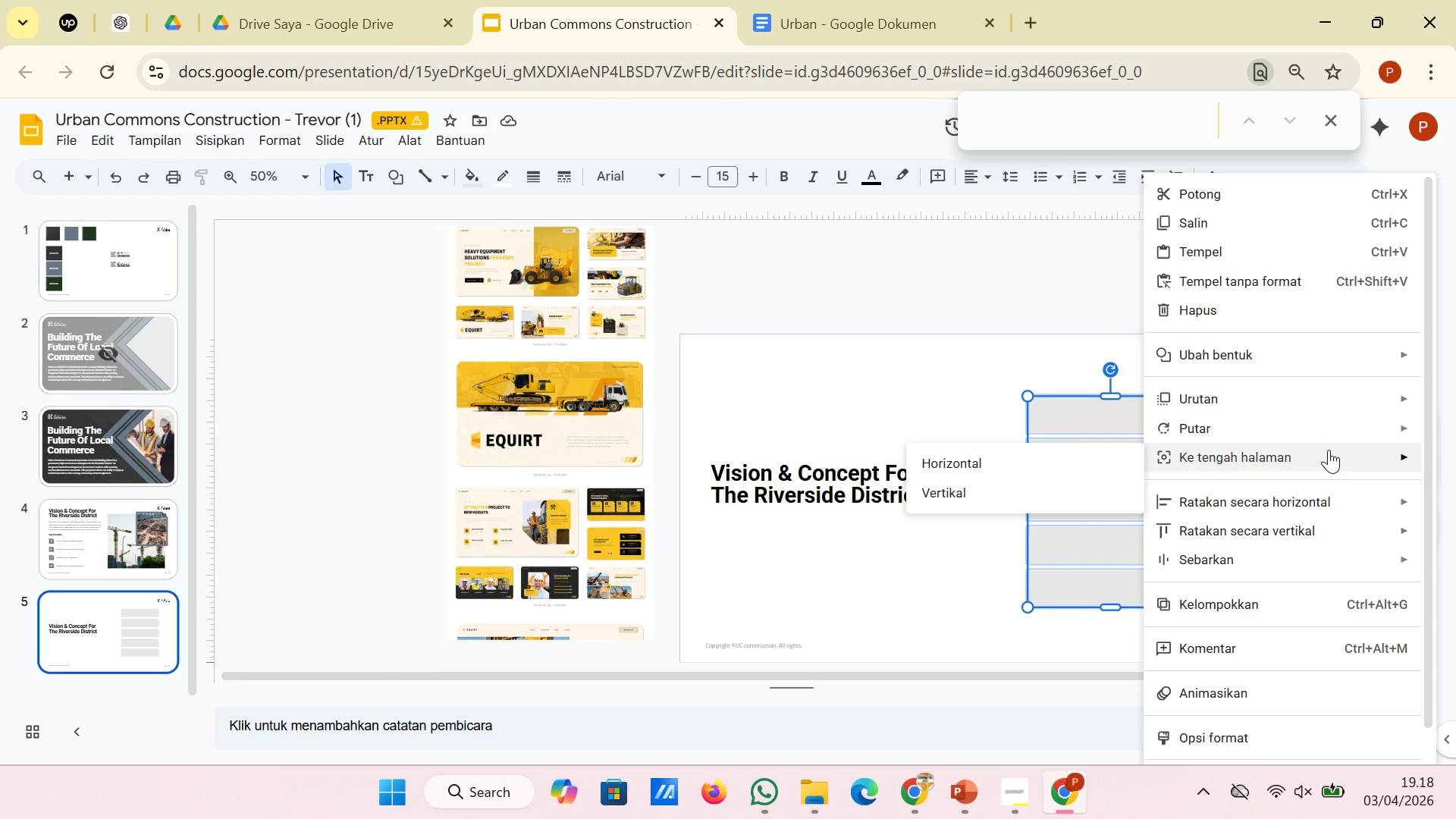 
wait(7.89)
 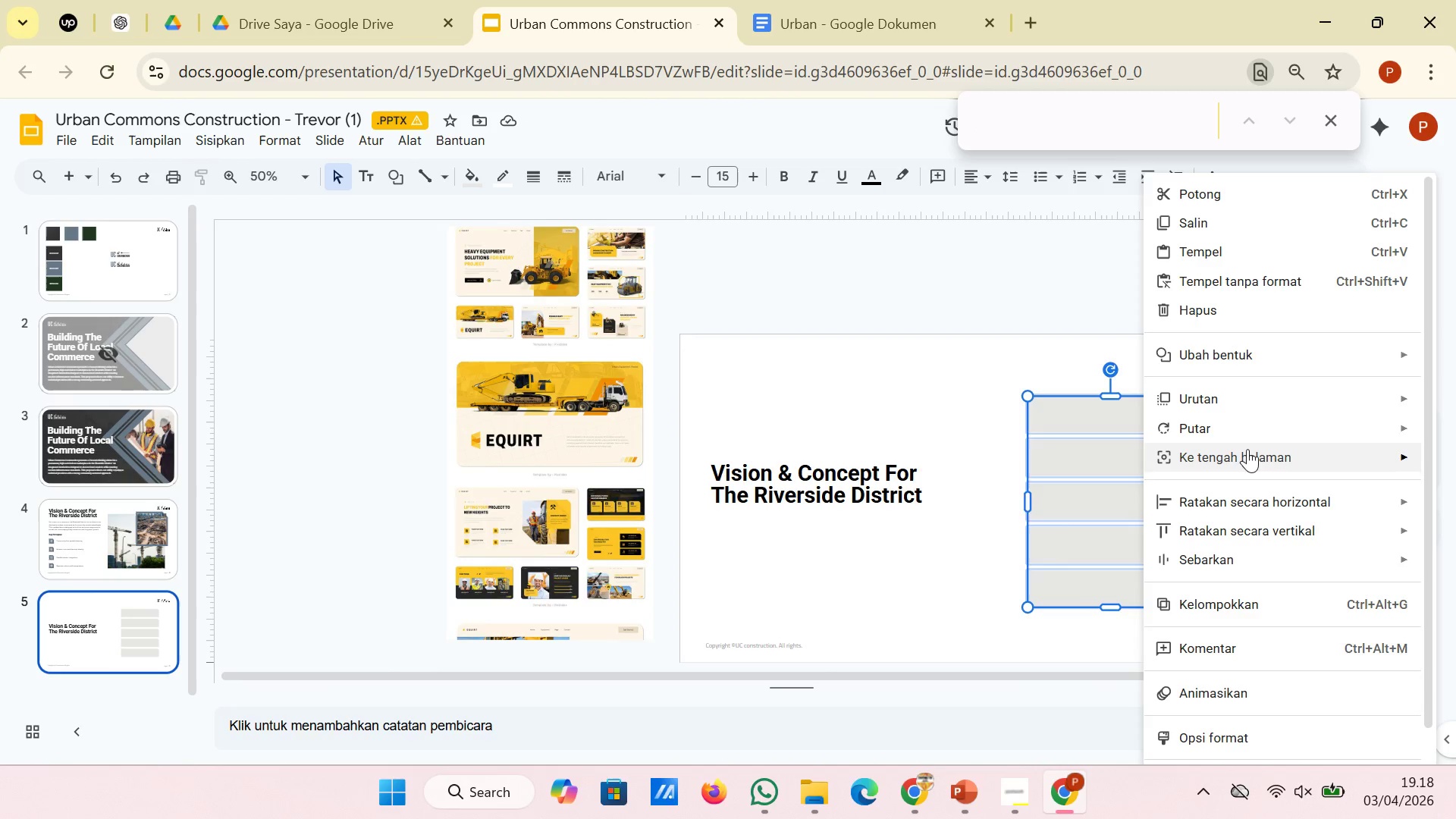 
left_click([1298, 605])
 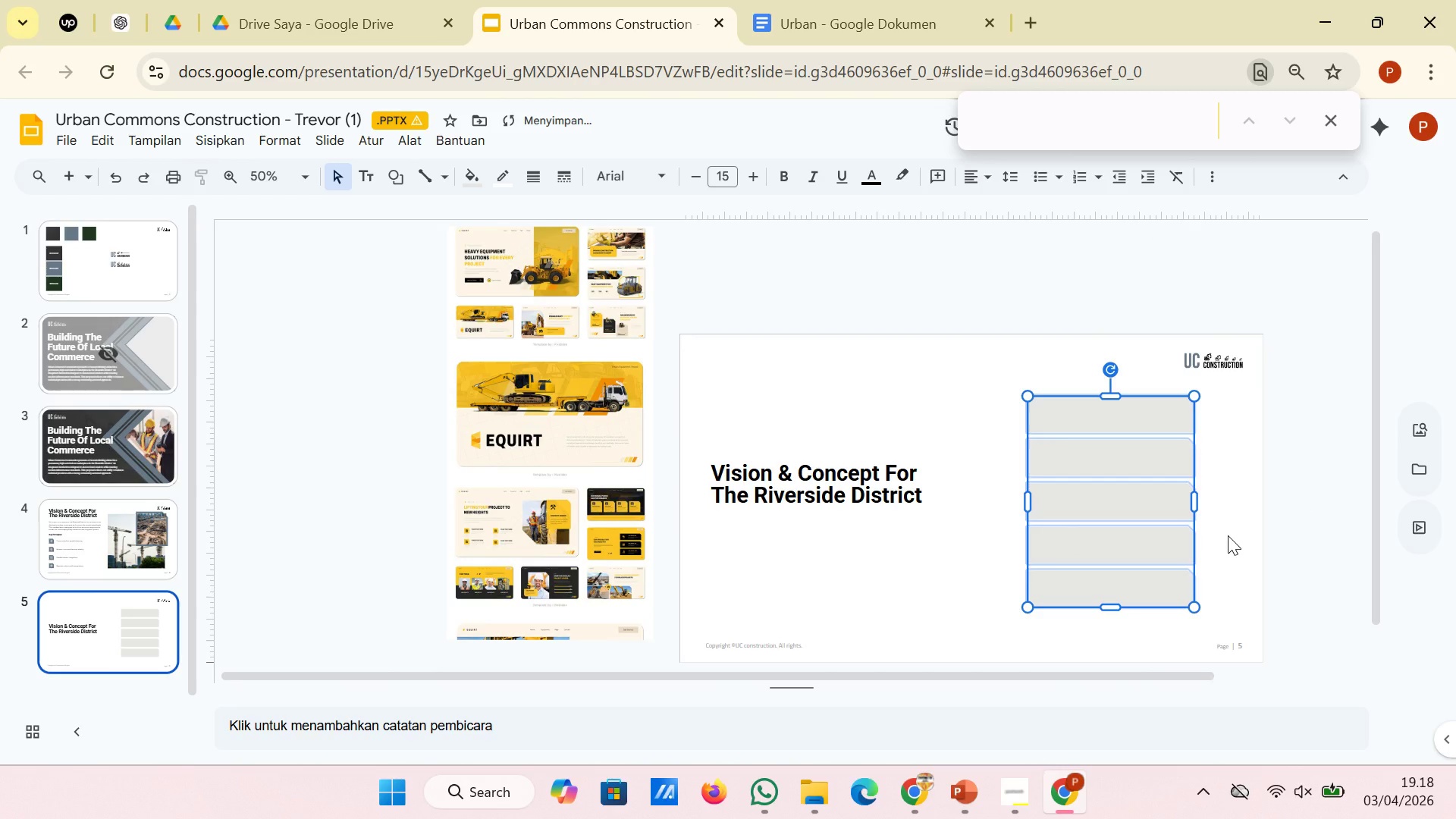 
left_click([1228, 535])
 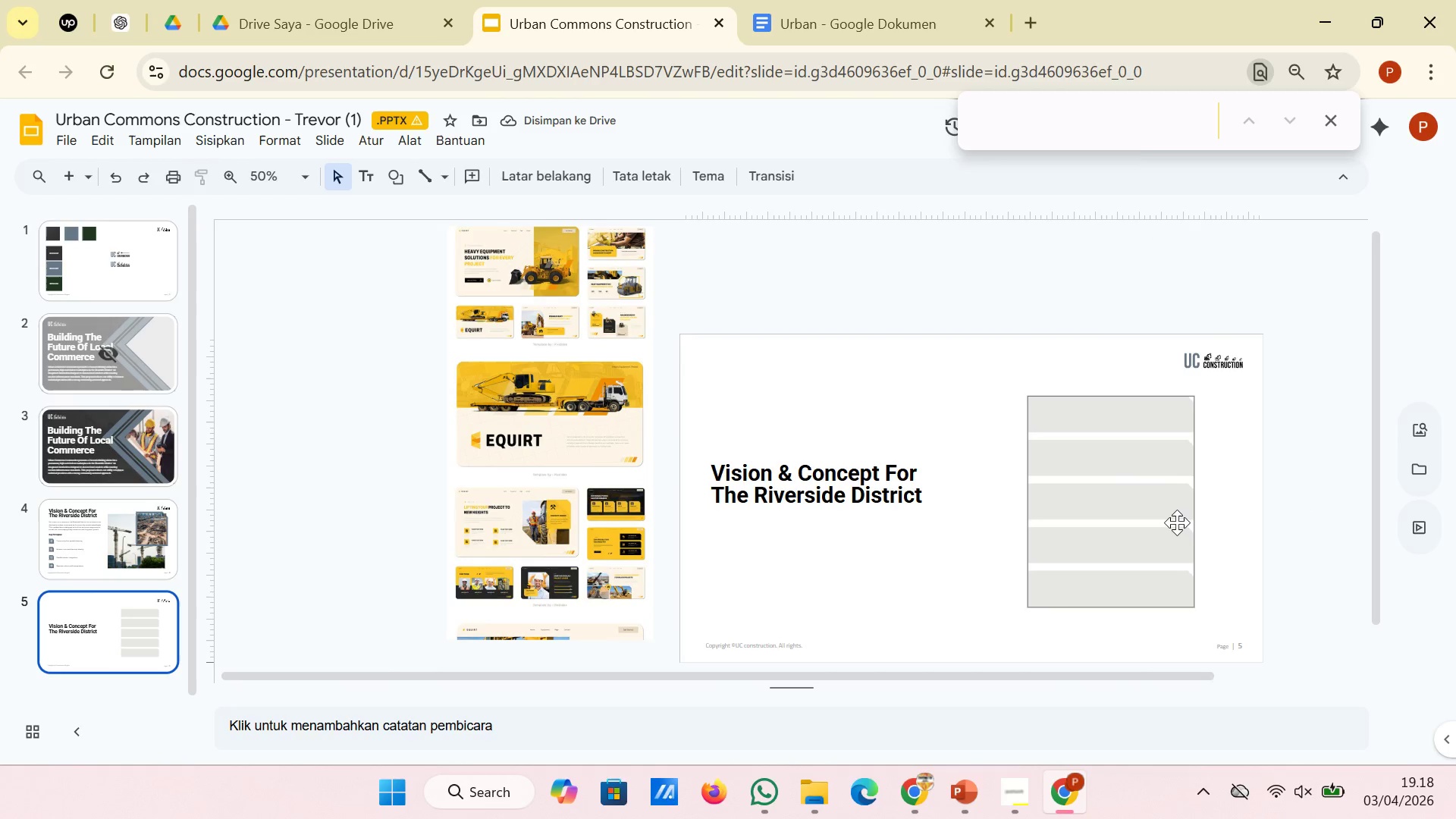 
left_click([1177, 522])
 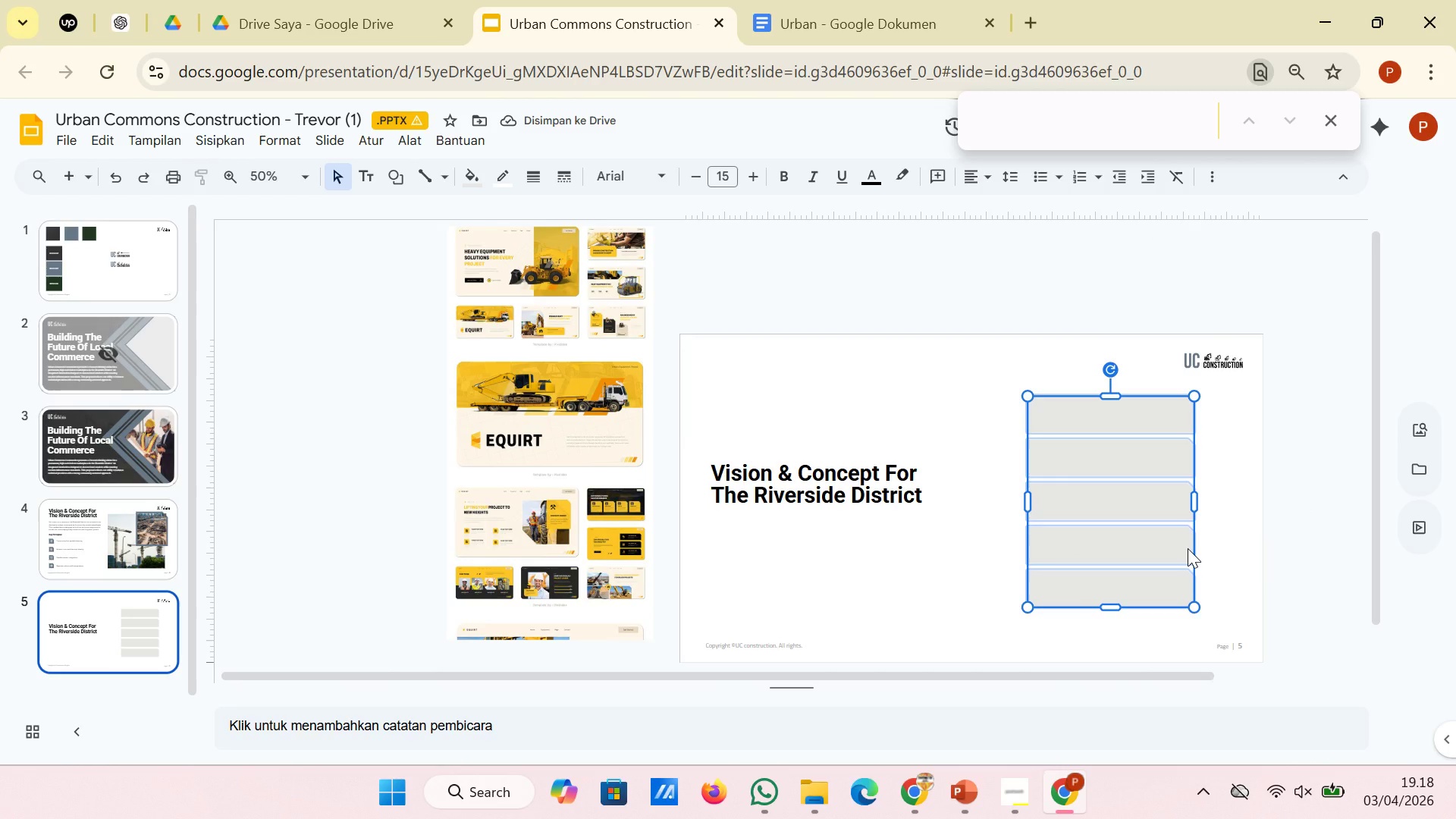 
left_click([1188, 548])
 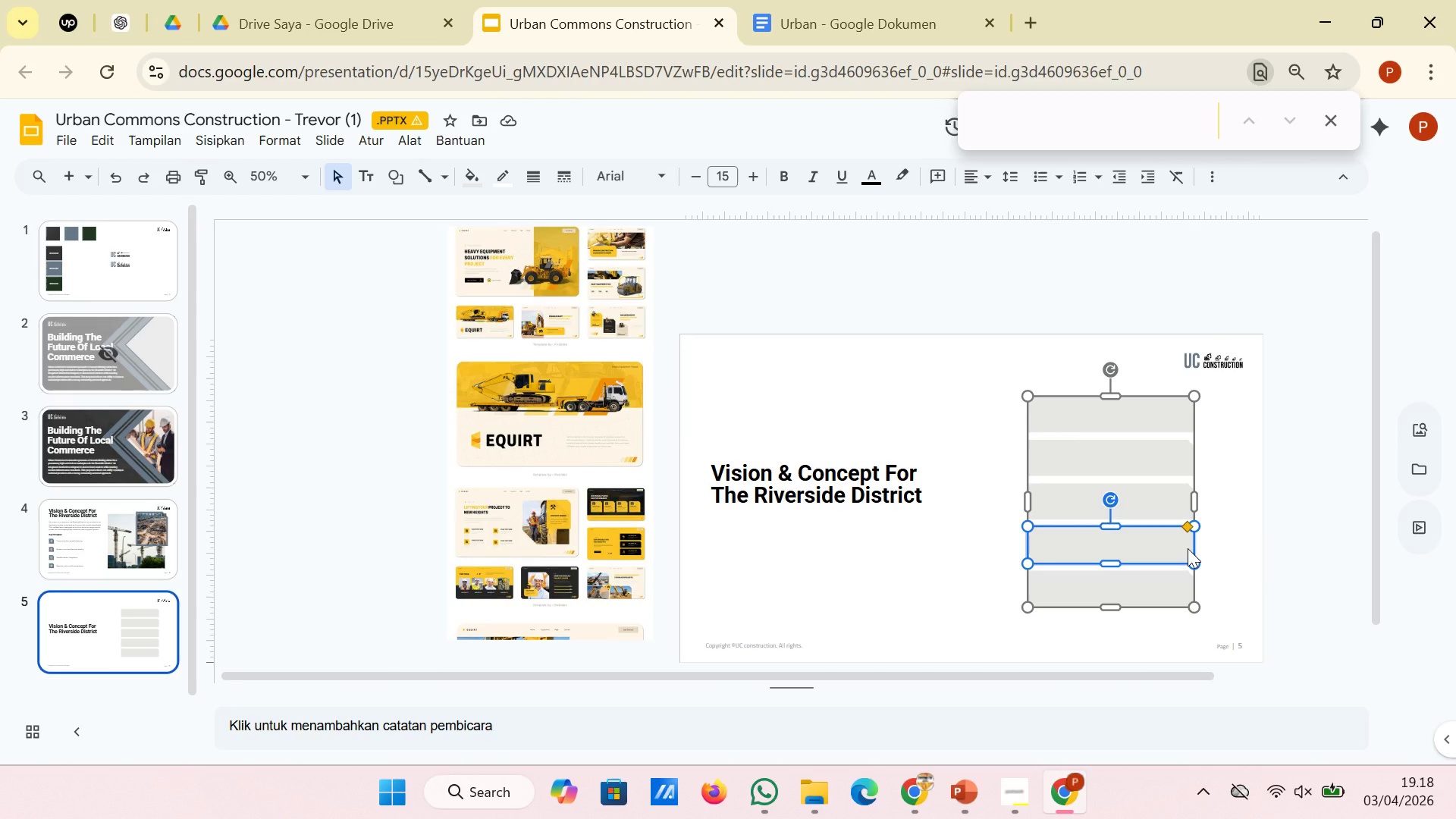 
key(Alt+Control+G)
 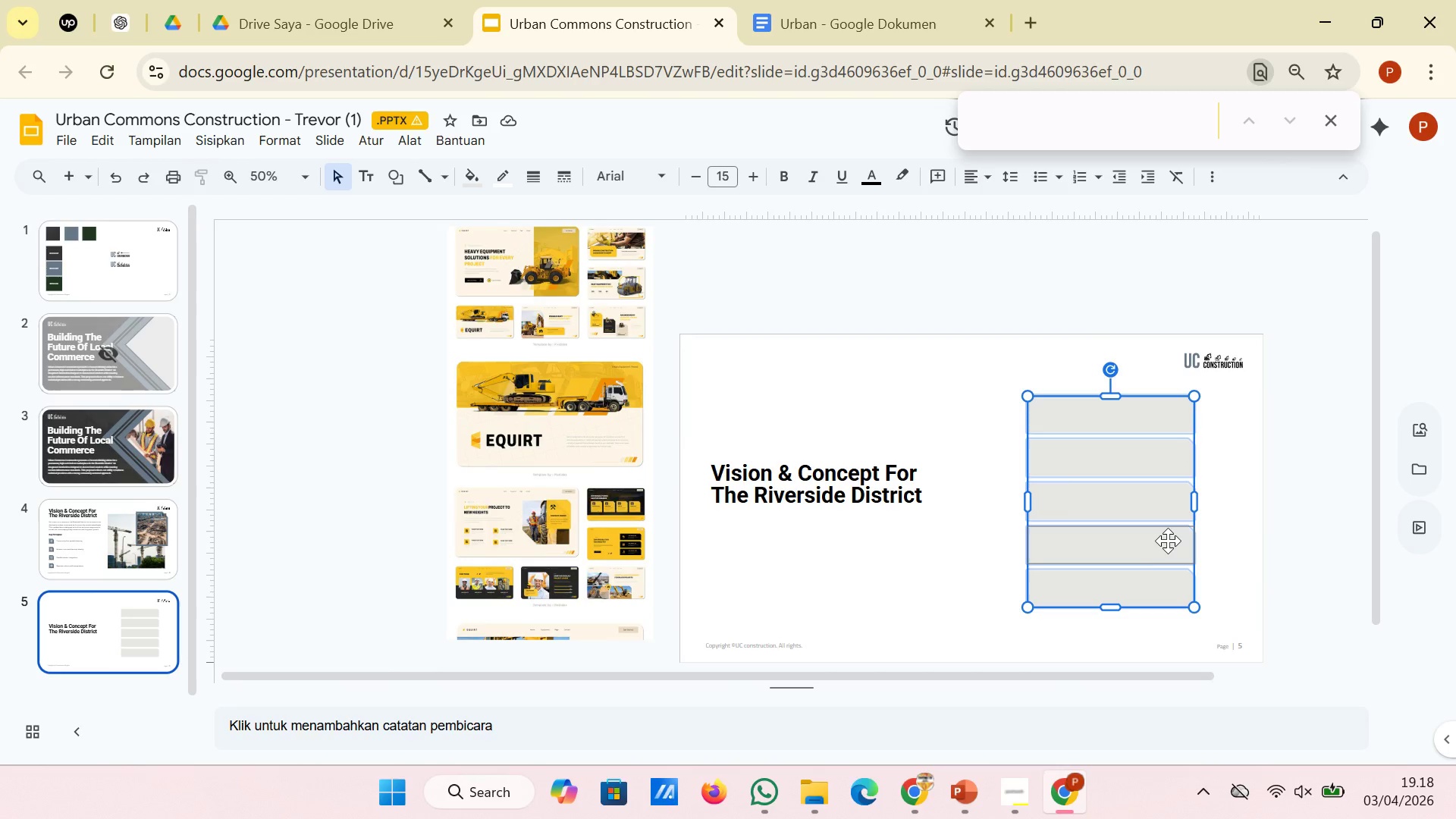 
wait(5.42)
 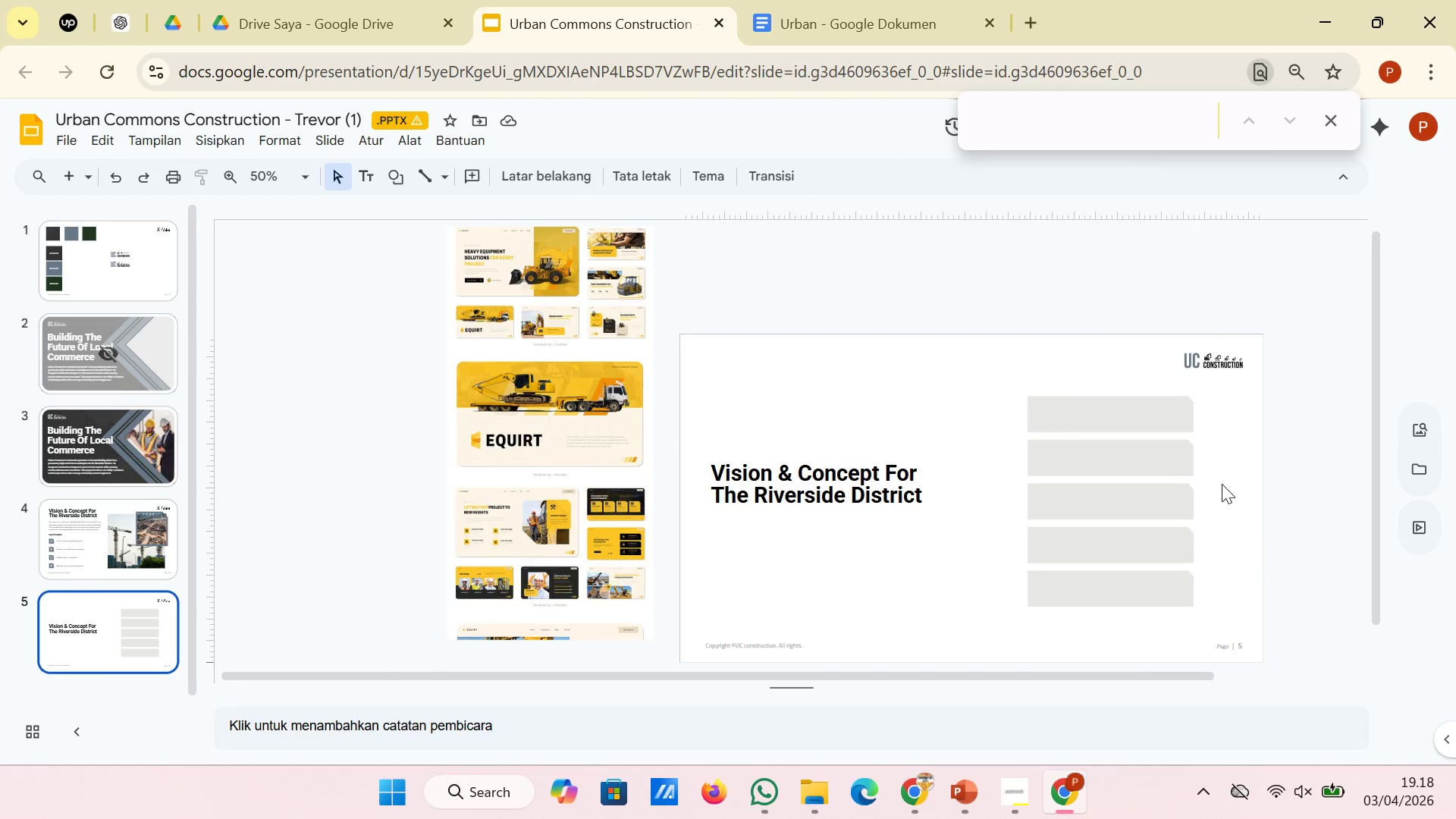 
right_click([1168, 446])
 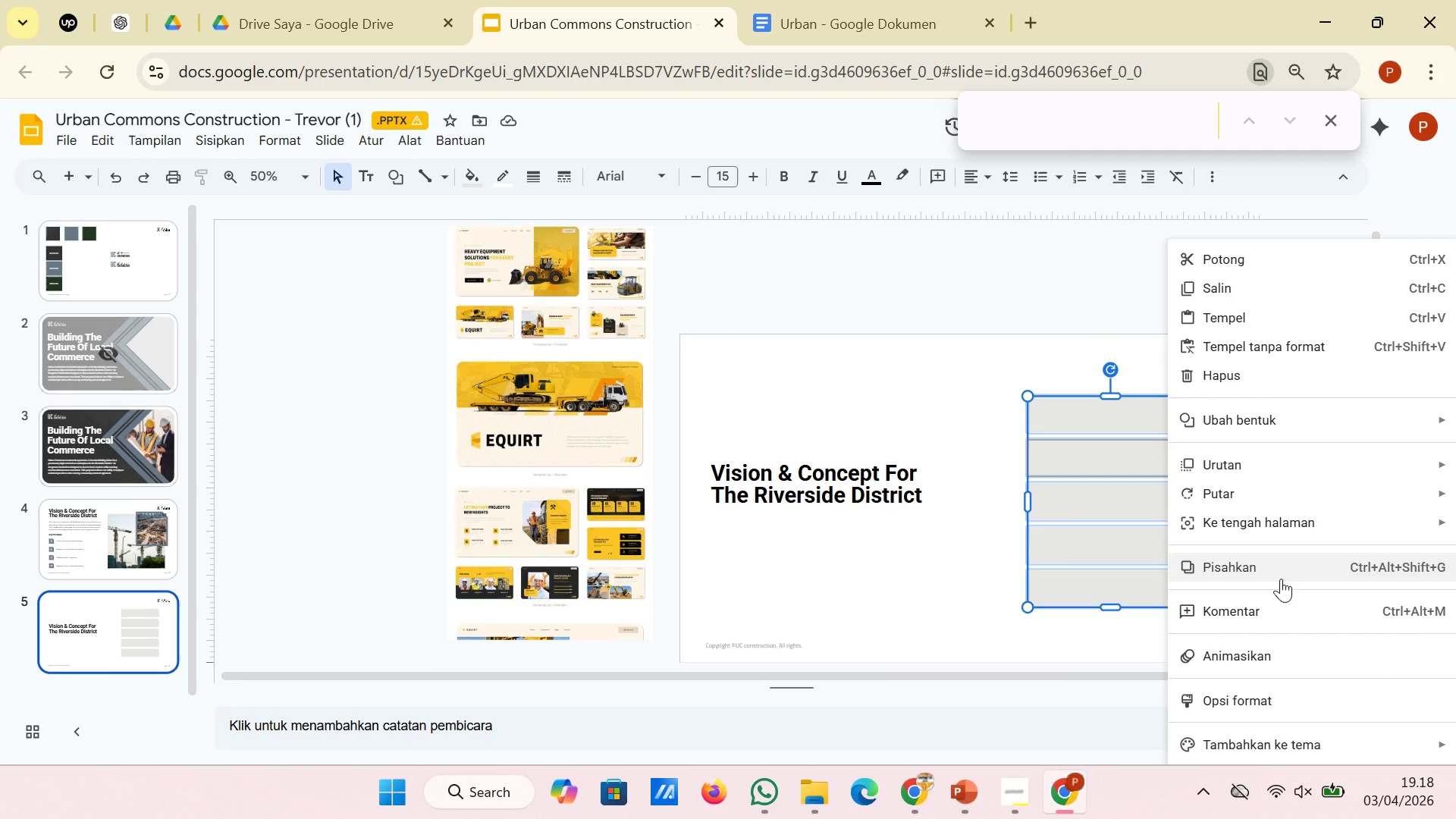 
wait(11.97)
 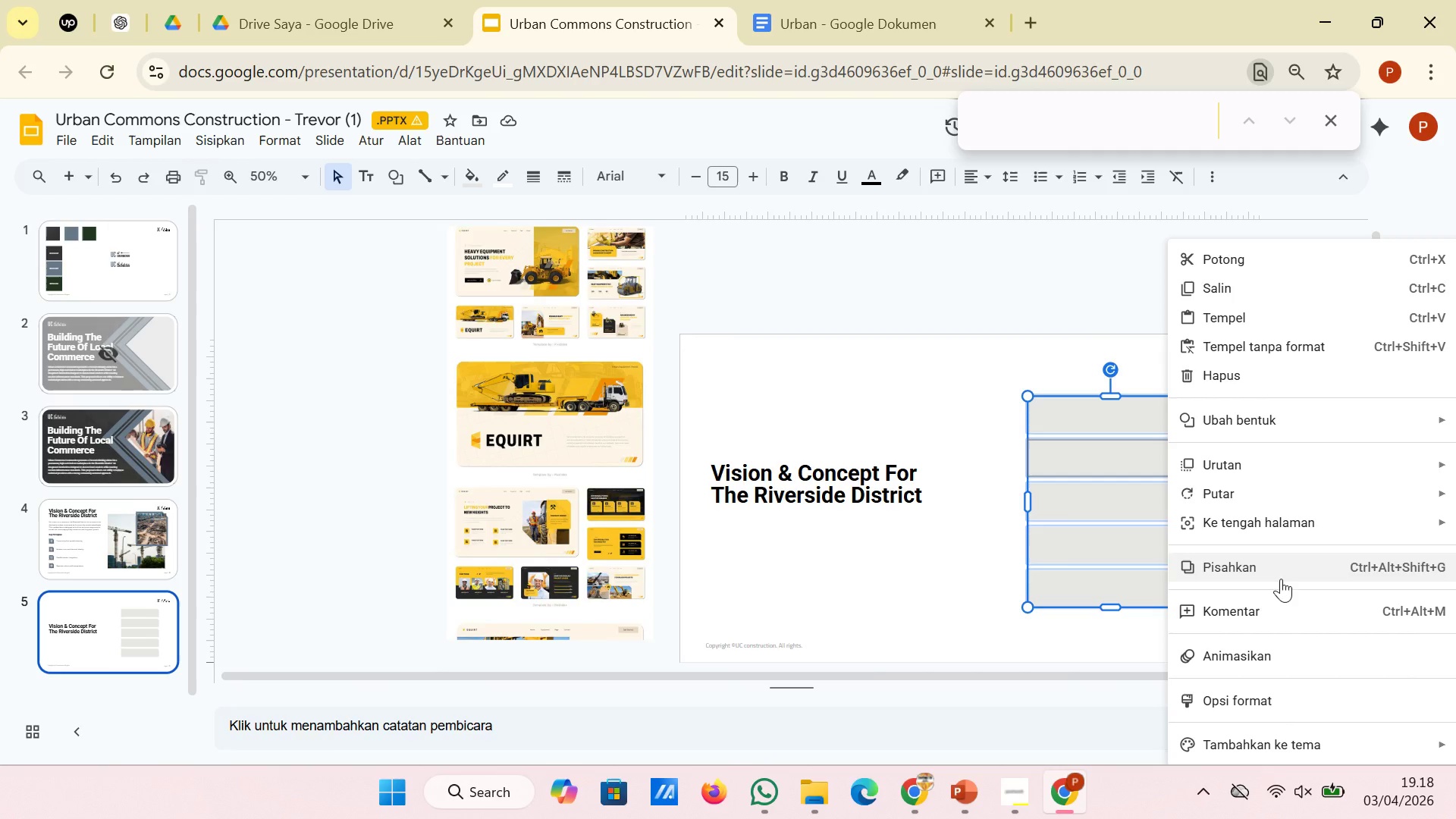 
left_click([1144, 532])
 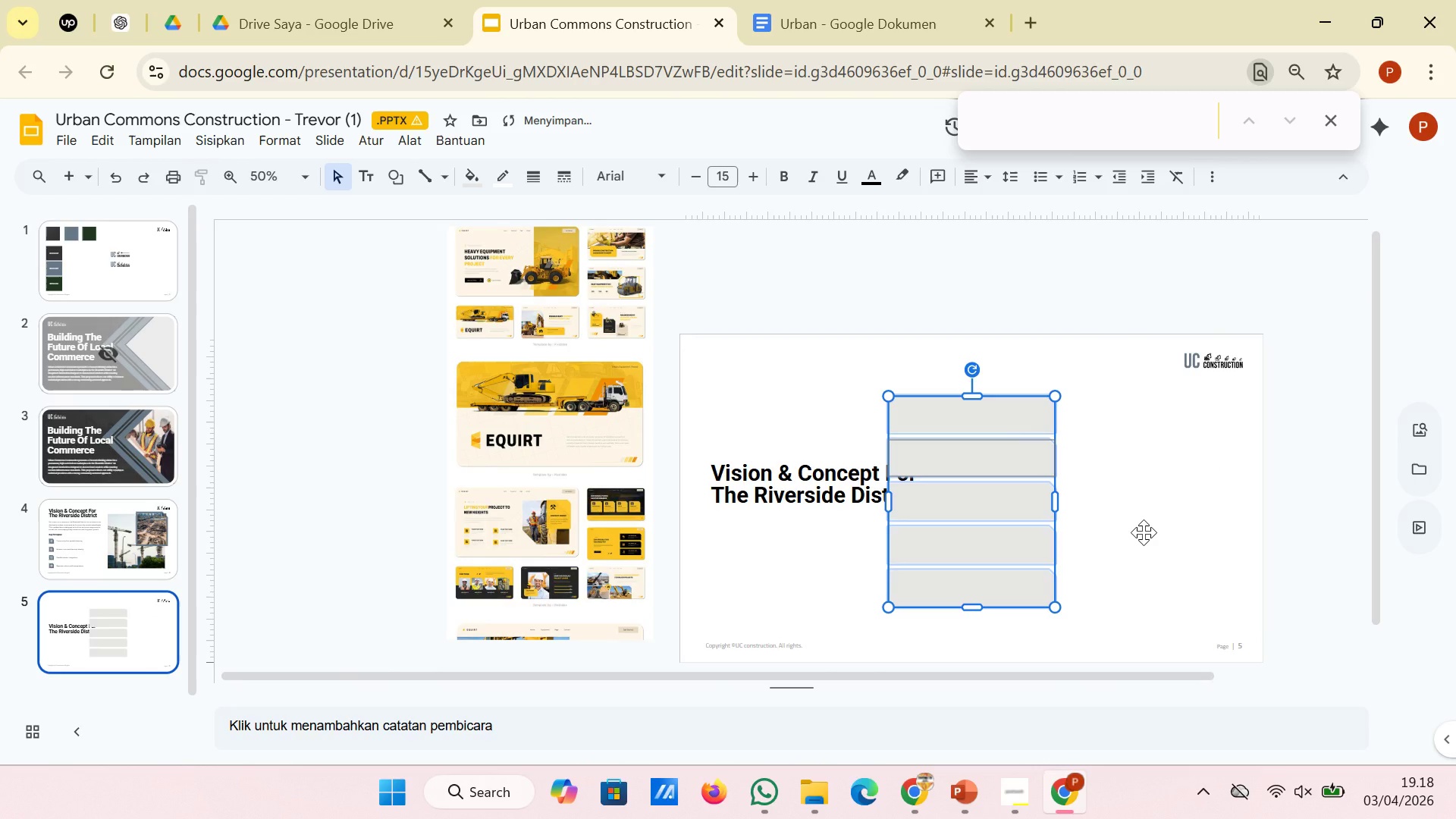 
key(Control+Z)
 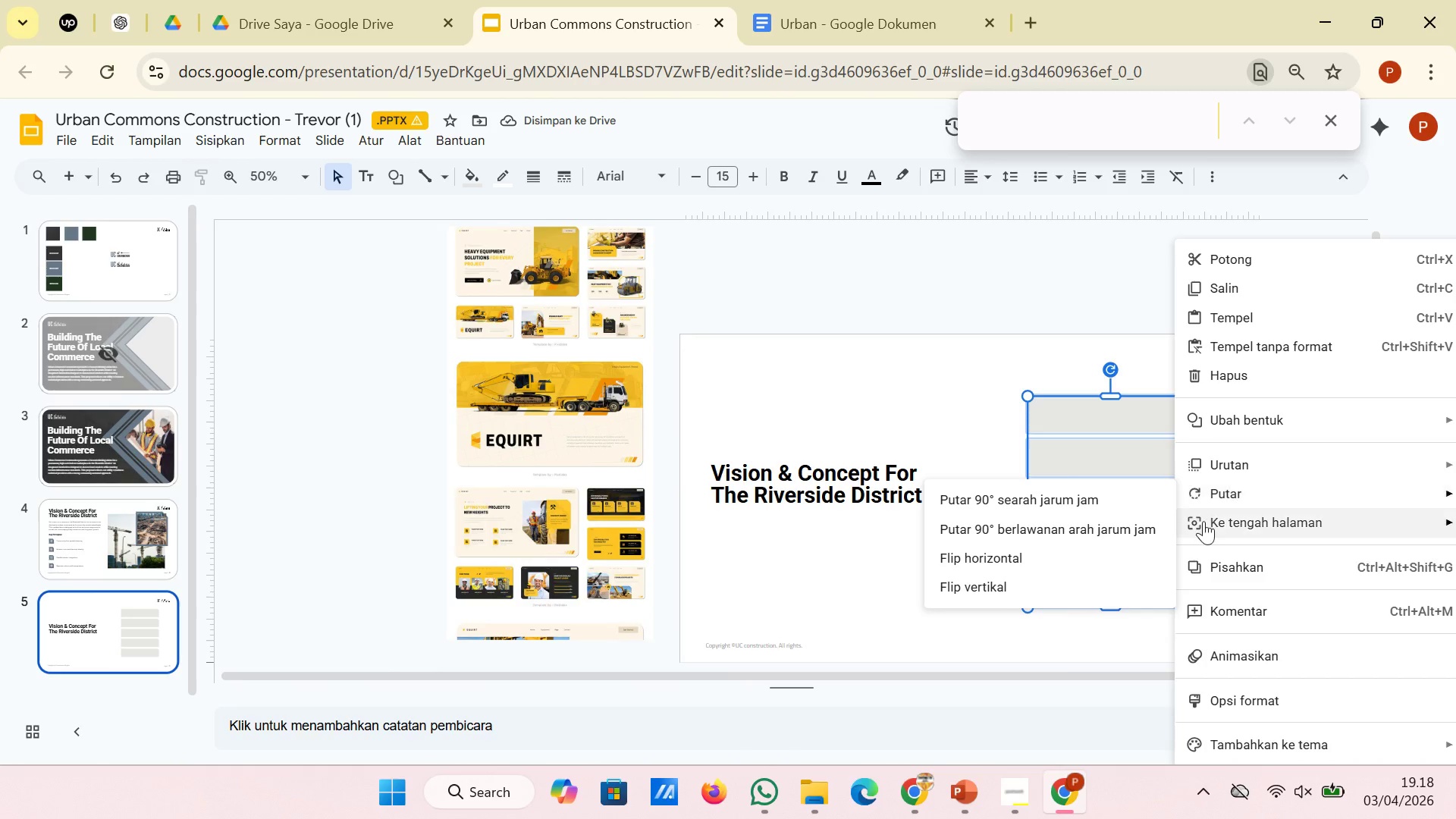 
left_click([1098, 564])
 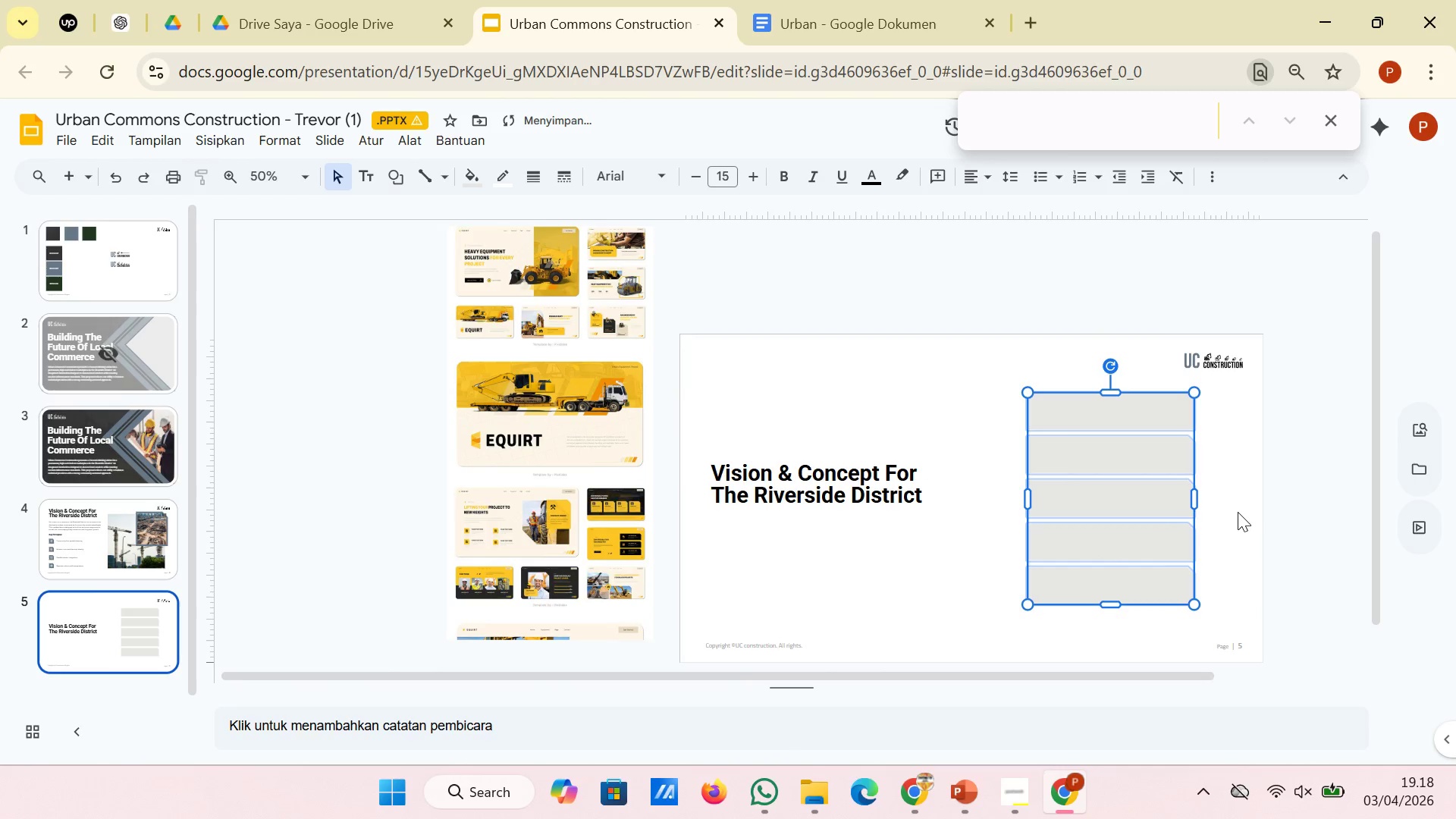 
left_click([1238, 512])
 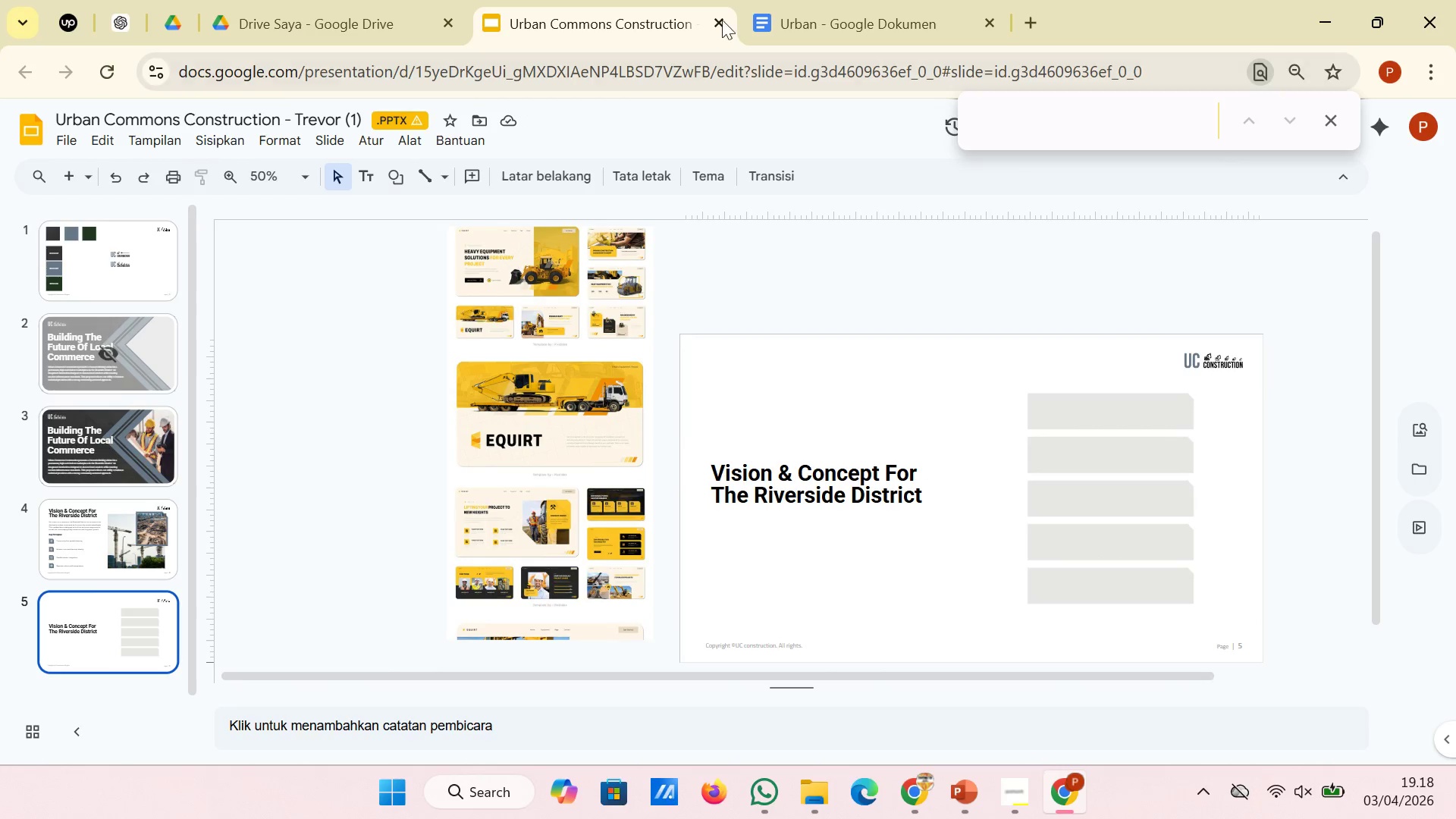 
wait(6.05)
 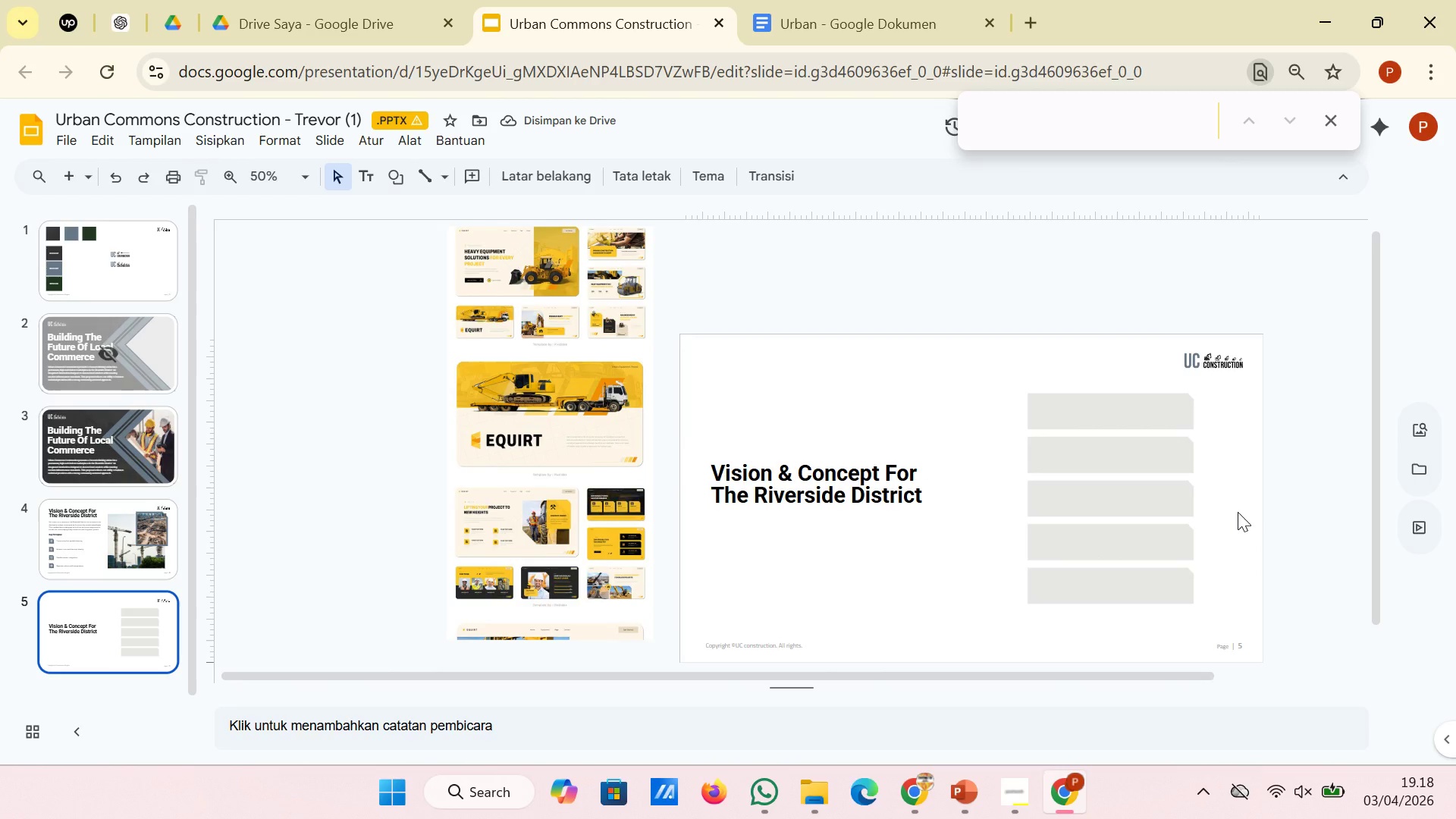 
left_click([802, 0])
 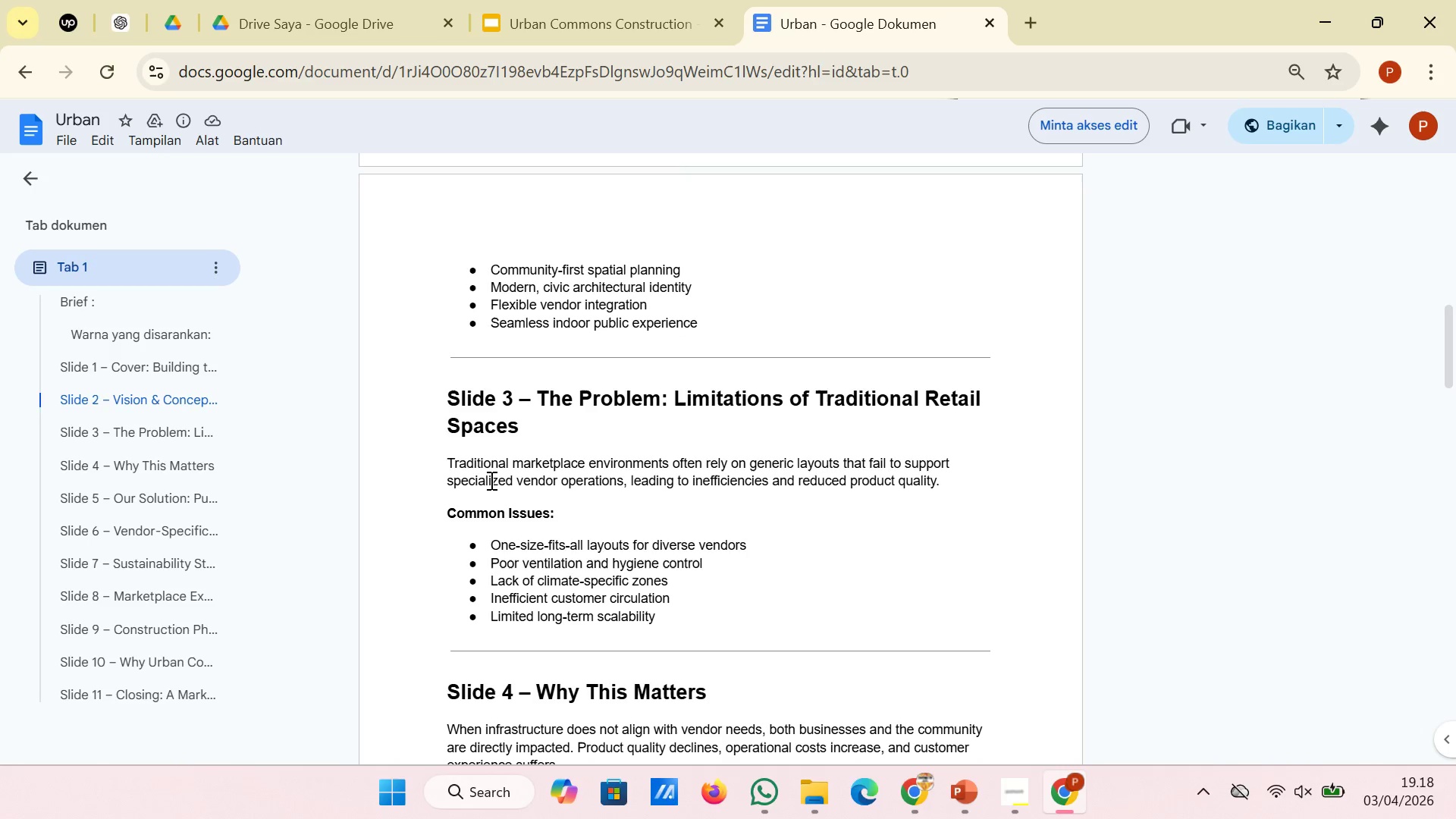 
left_click_drag(start_coordinate=[574, 438], to_coordinate=[539, 405])
 